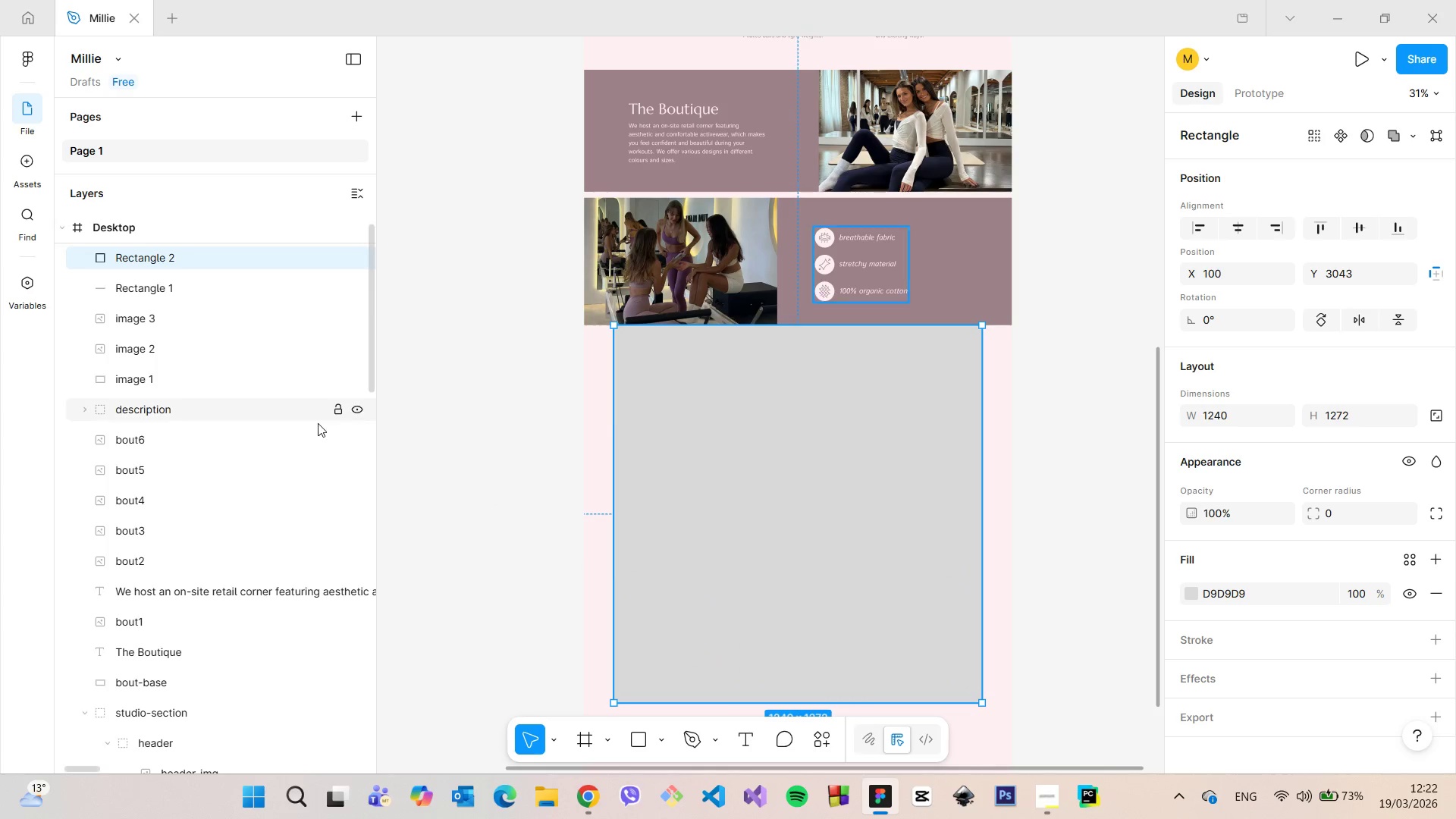 
scroll: coordinate [318, 423], scroll_direction: up, amount: 2.0
 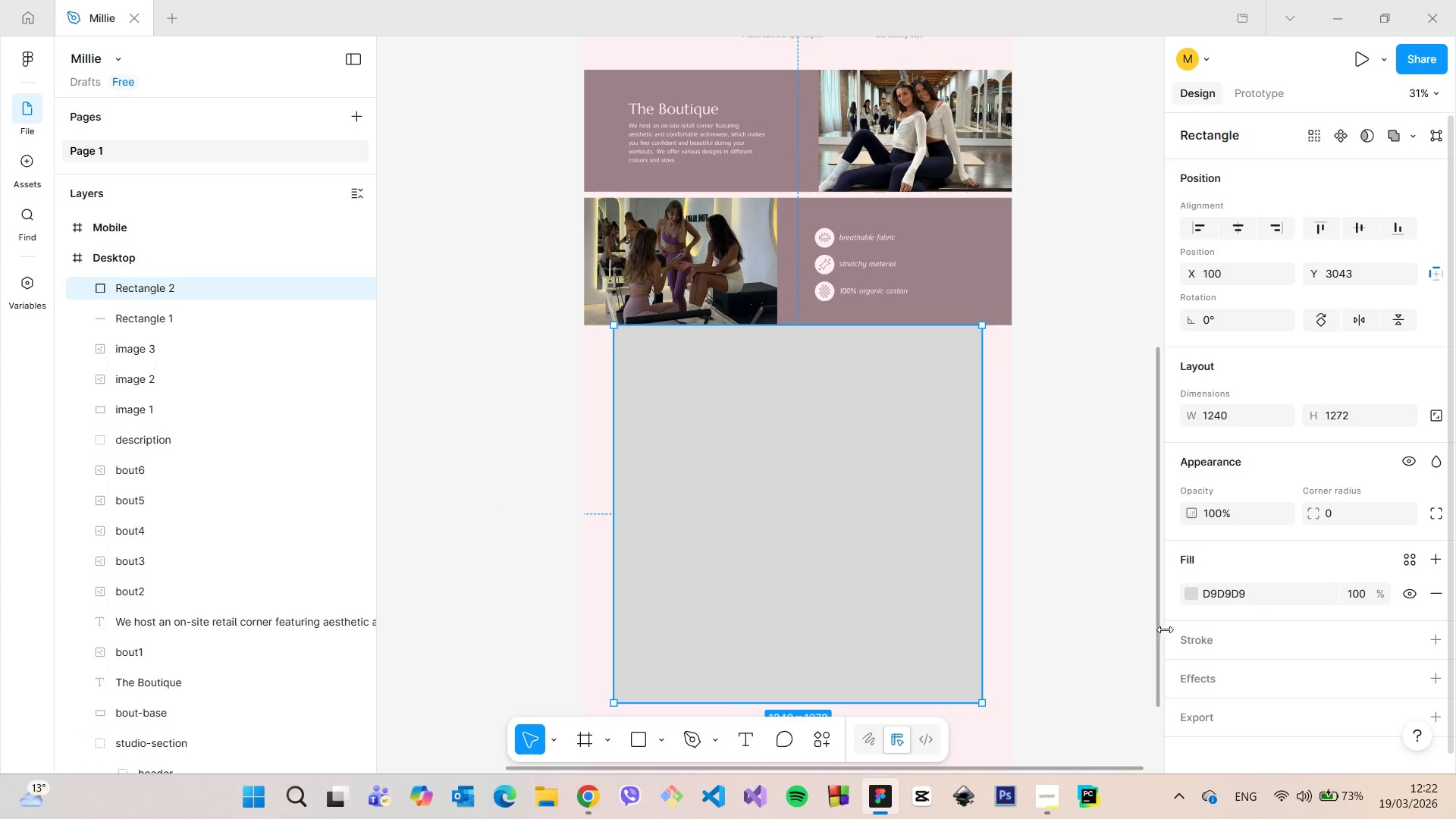 
left_click([1194, 591])
 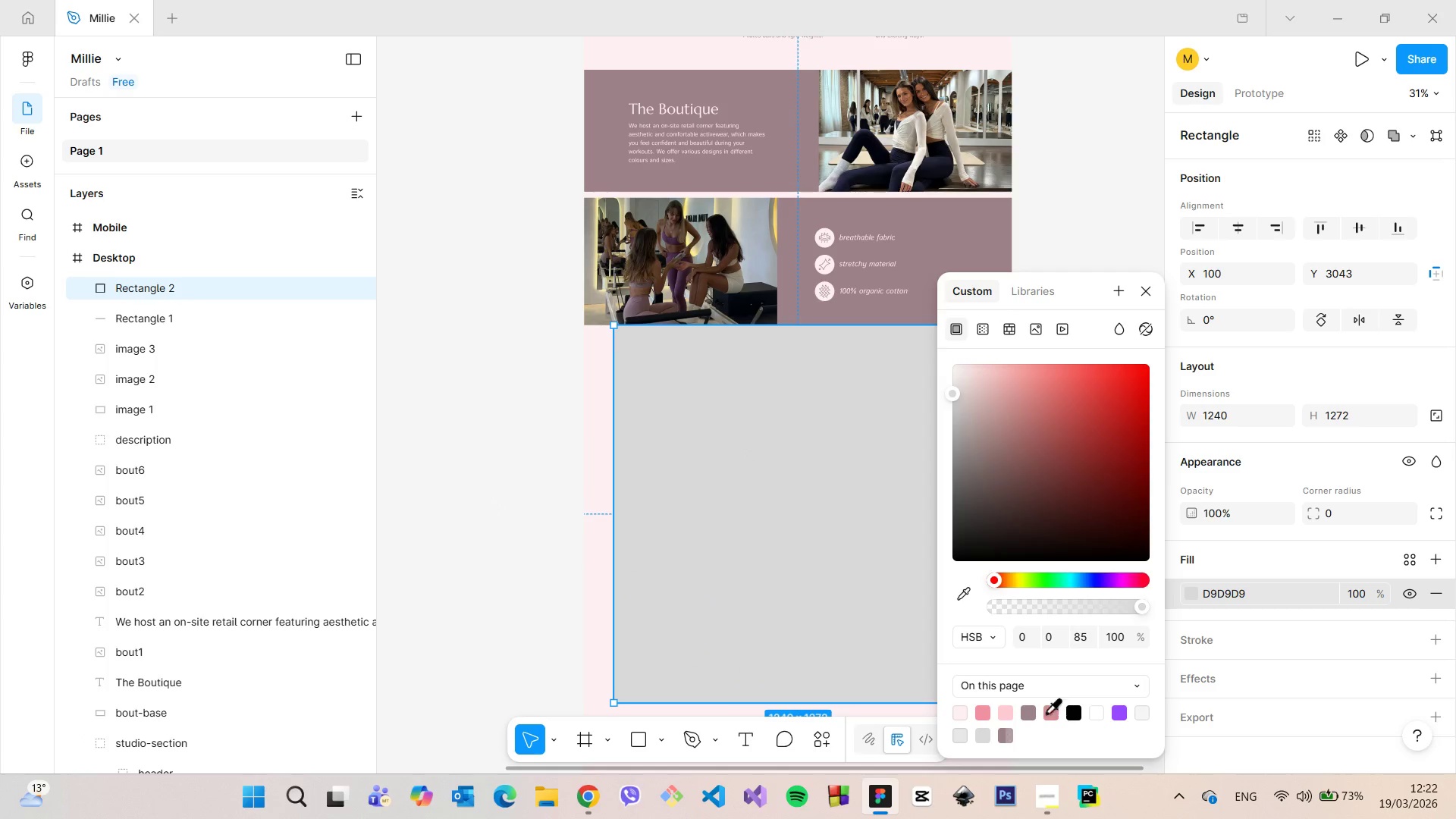 
left_click([1032, 712])
 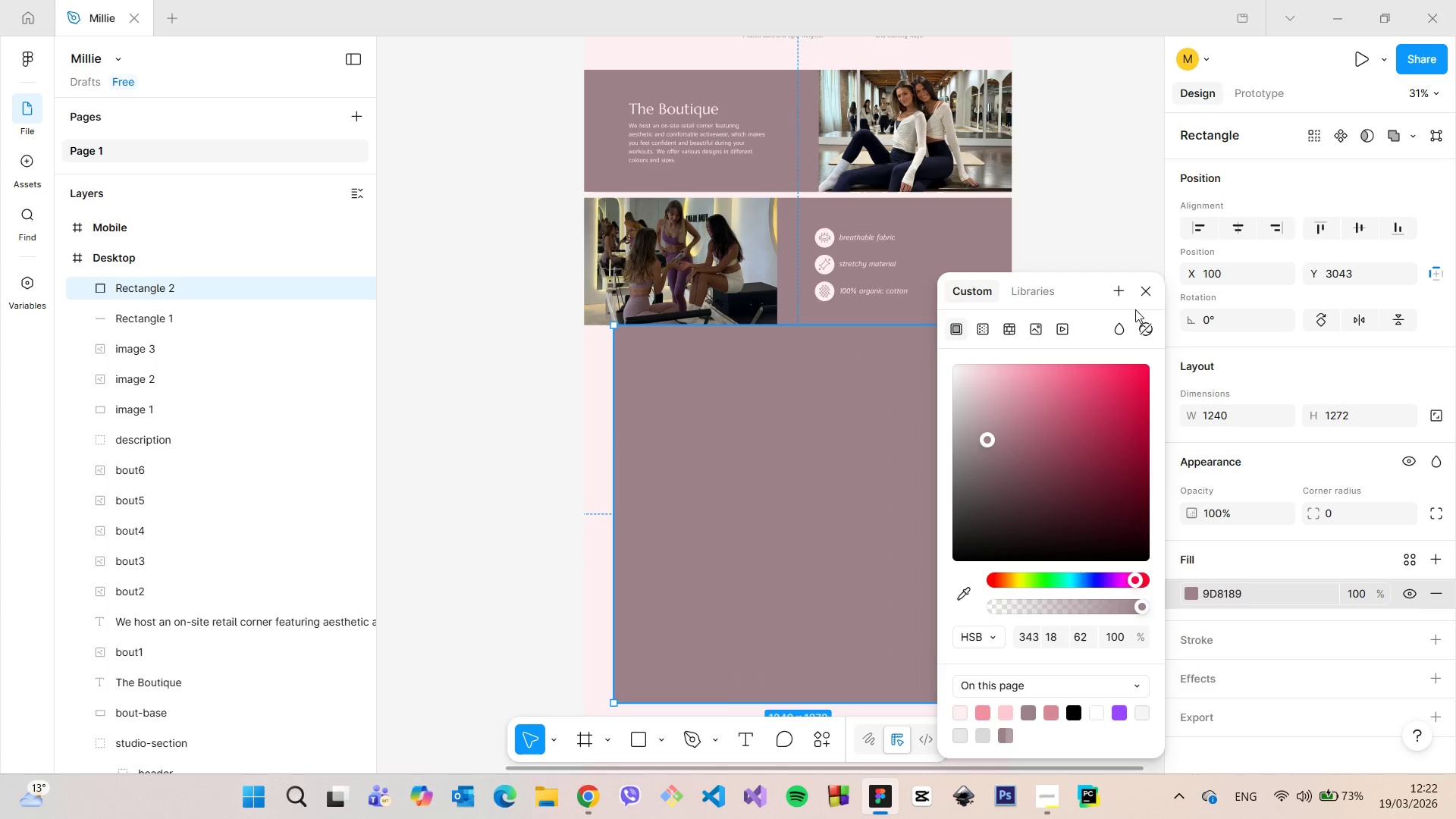 
left_click([1142, 293])
 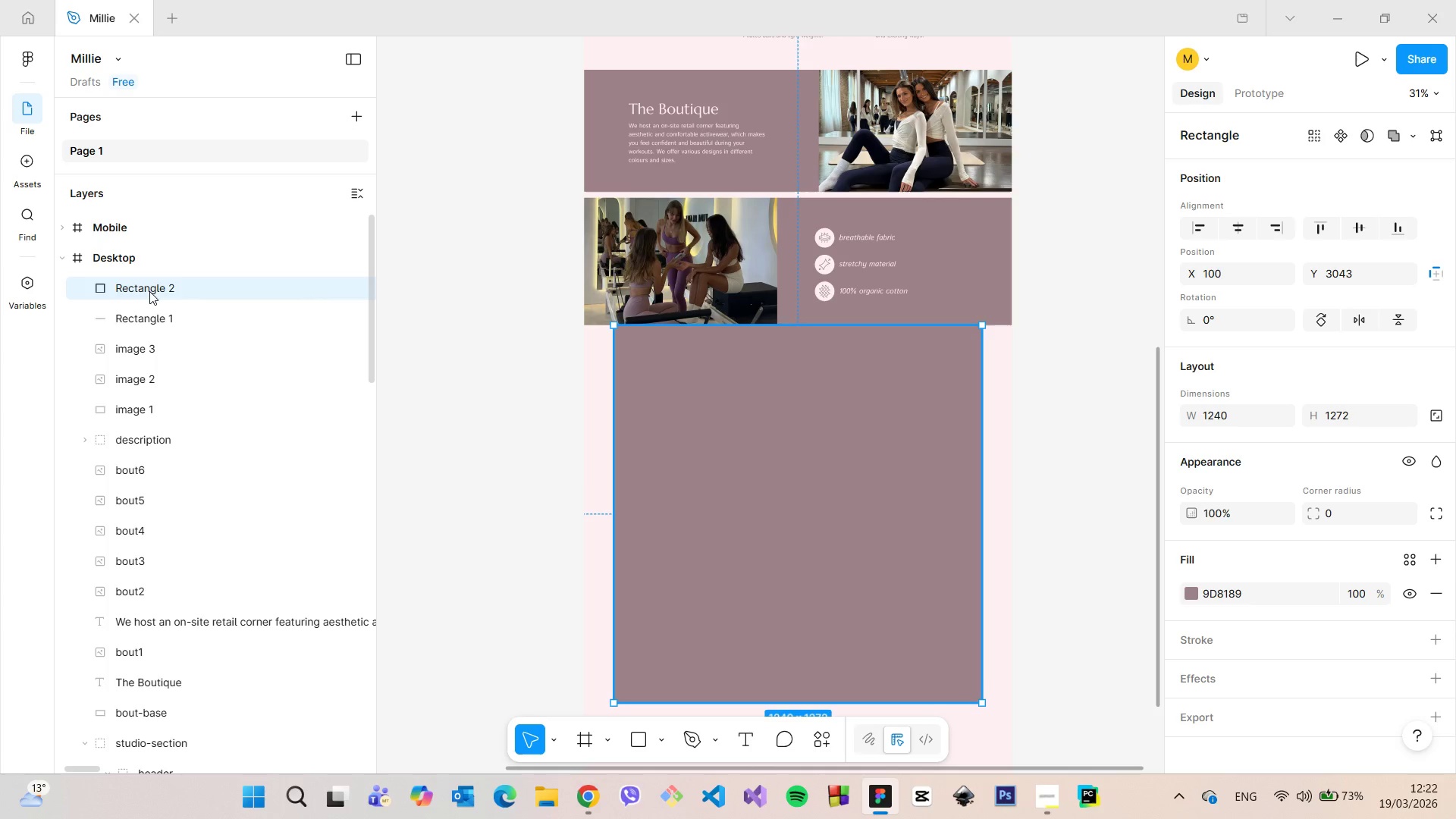 
left_click_drag(start_coordinate=[149, 289], to_coordinate=[173, 657])
 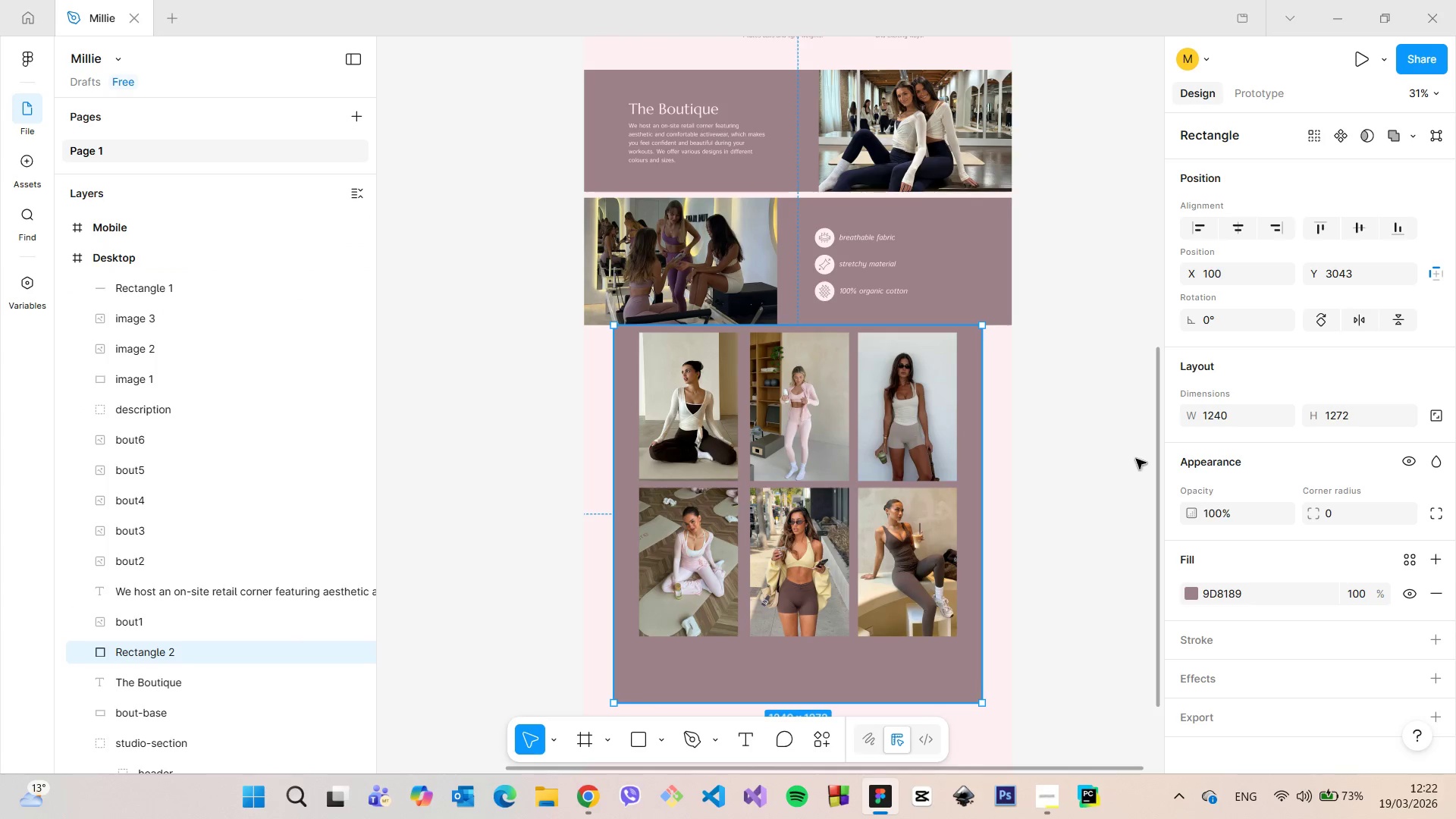 
left_click([1076, 415])
 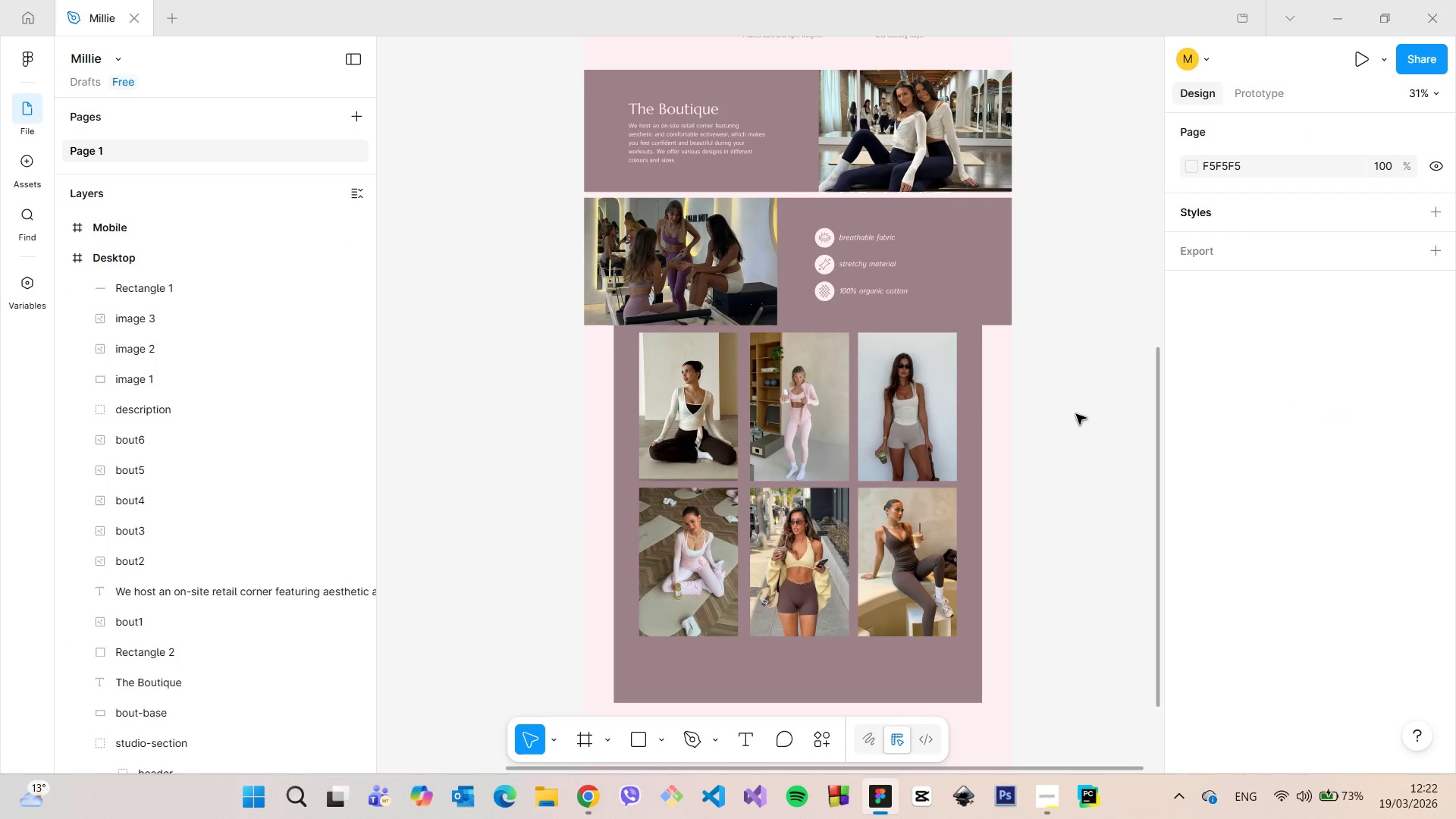 
scroll: coordinate [1078, 413], scroll_direction: down, amount: 4.0
 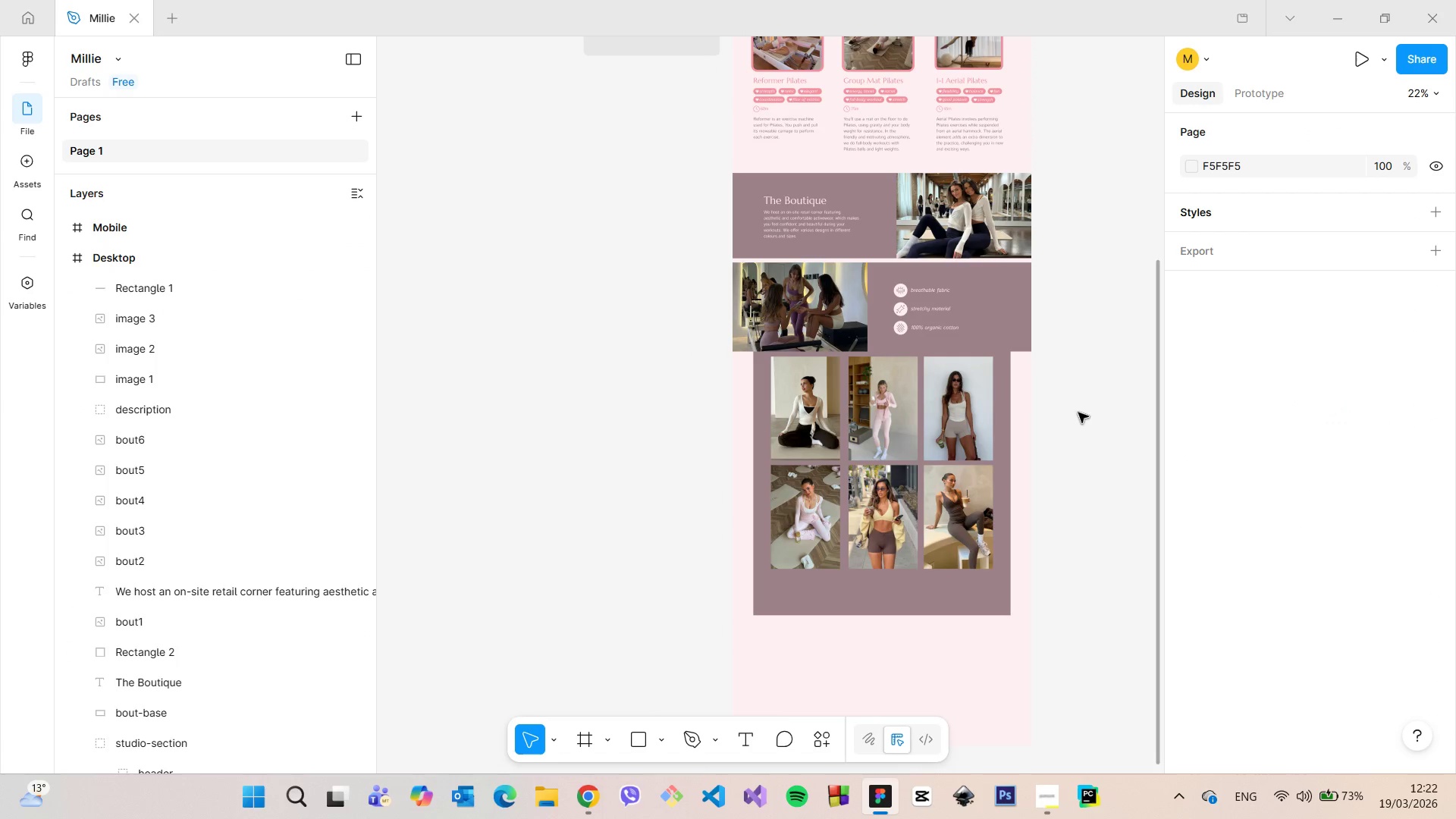 
scroll: coordinate [1075, 424], scroll_direction: up, amount: 7.0
 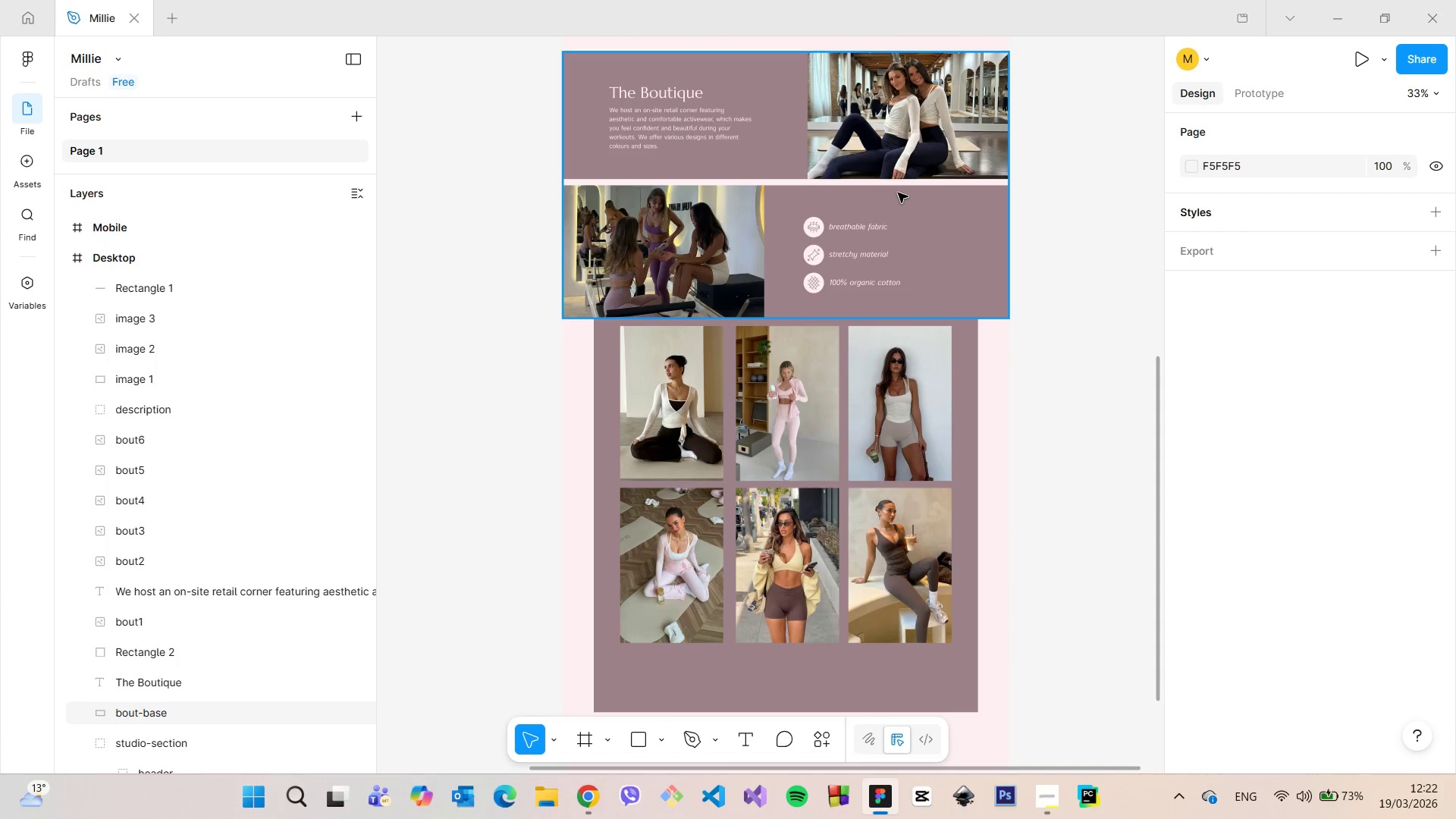 
left_click([890, 185])
 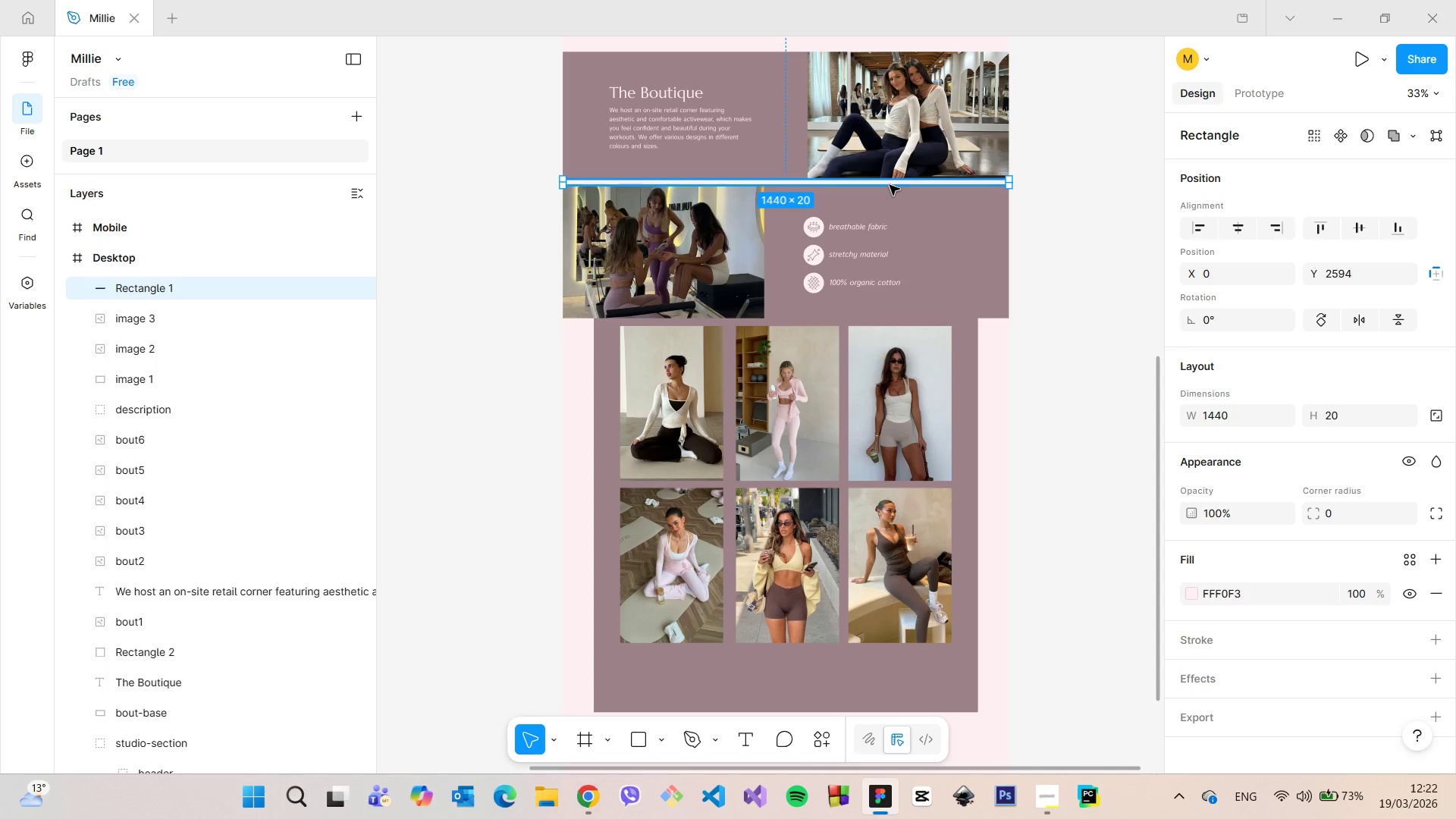 
hold_key(key=AltLeft, duration=1.5)
left_click_drag(start_coordinate=[890, 185], to_coordinate=[891, 325])
 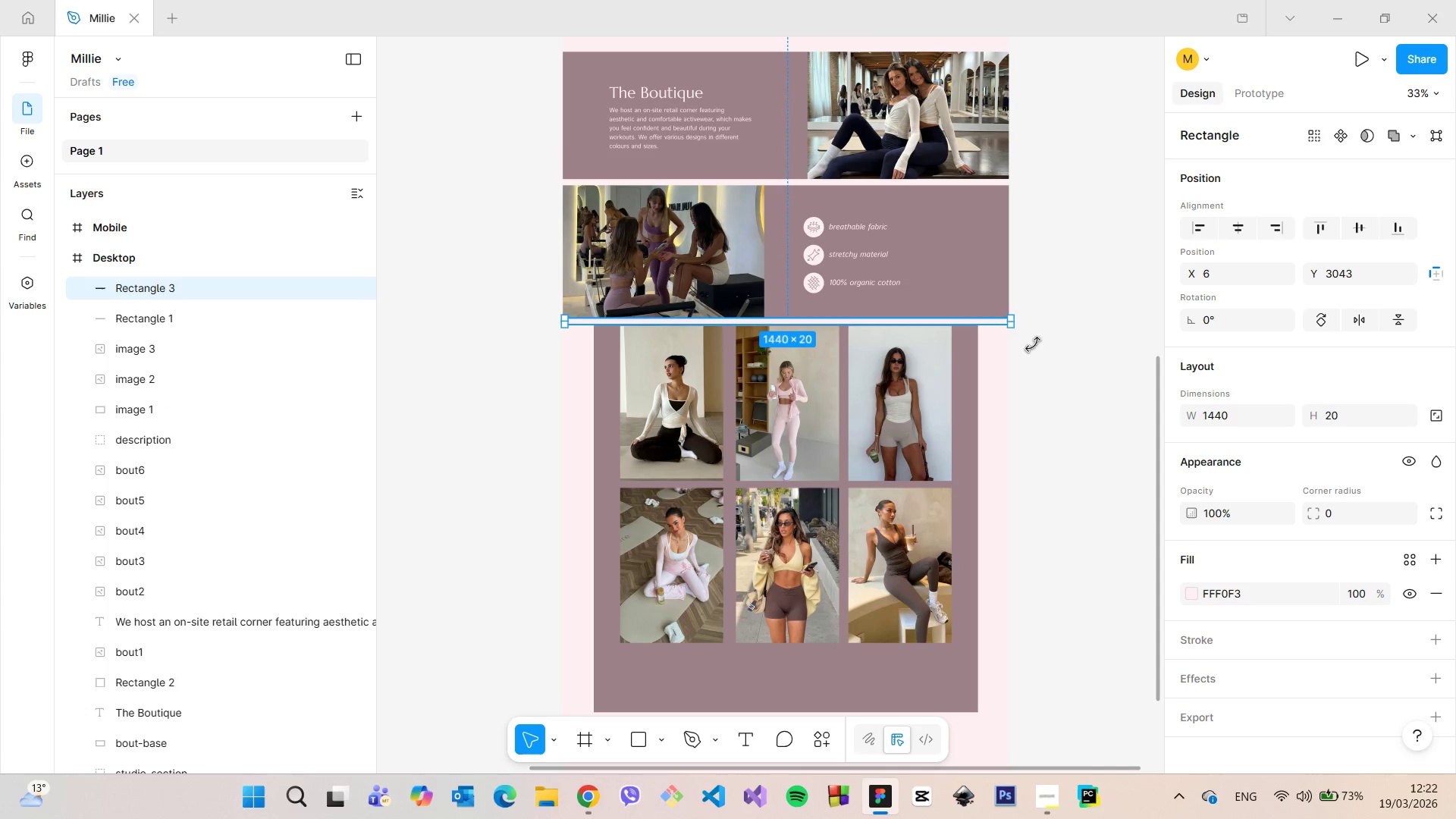 
hold_key(key=AltLeft, duration=0.92)
 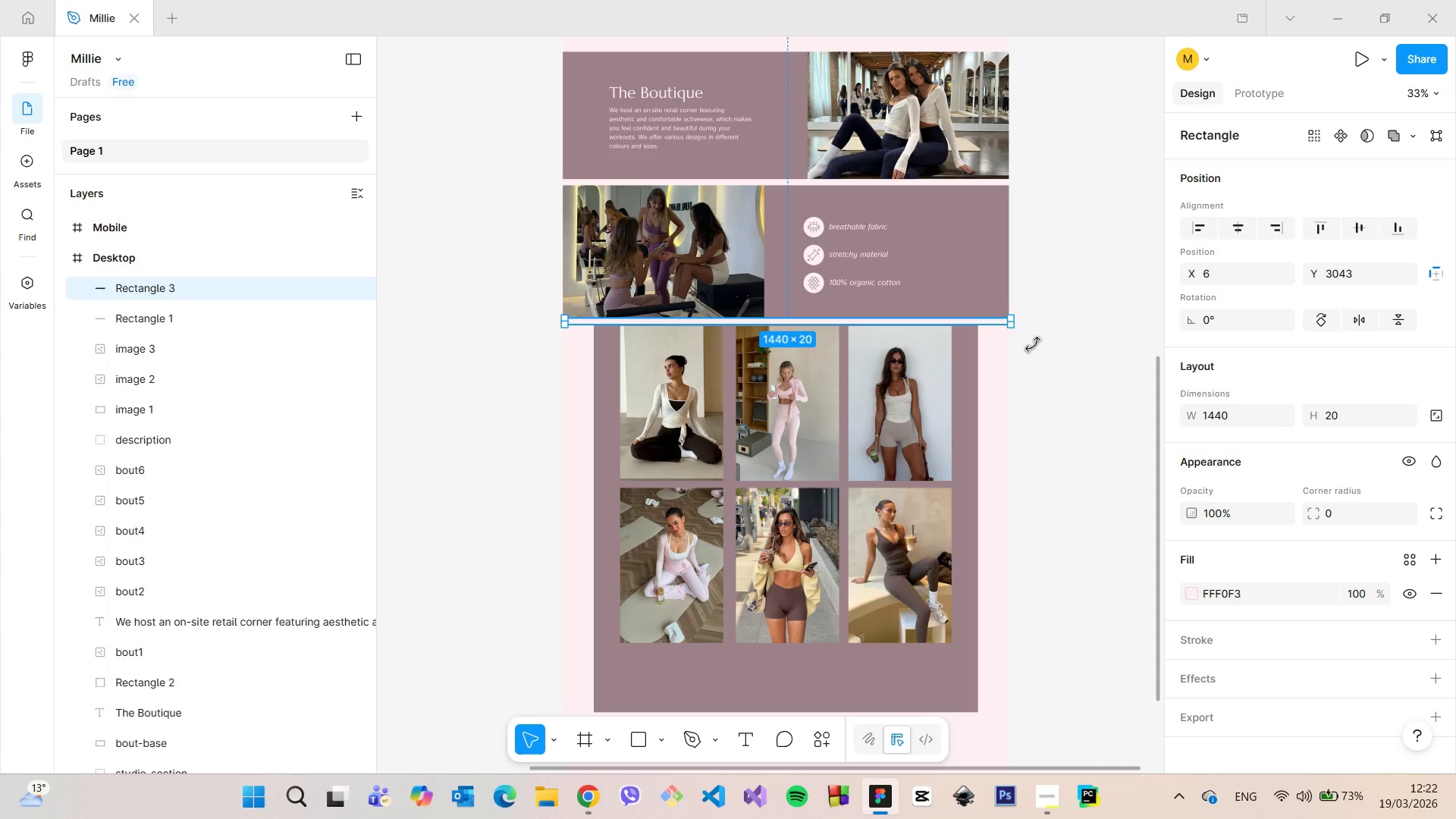 
double_click([1043, 347])
 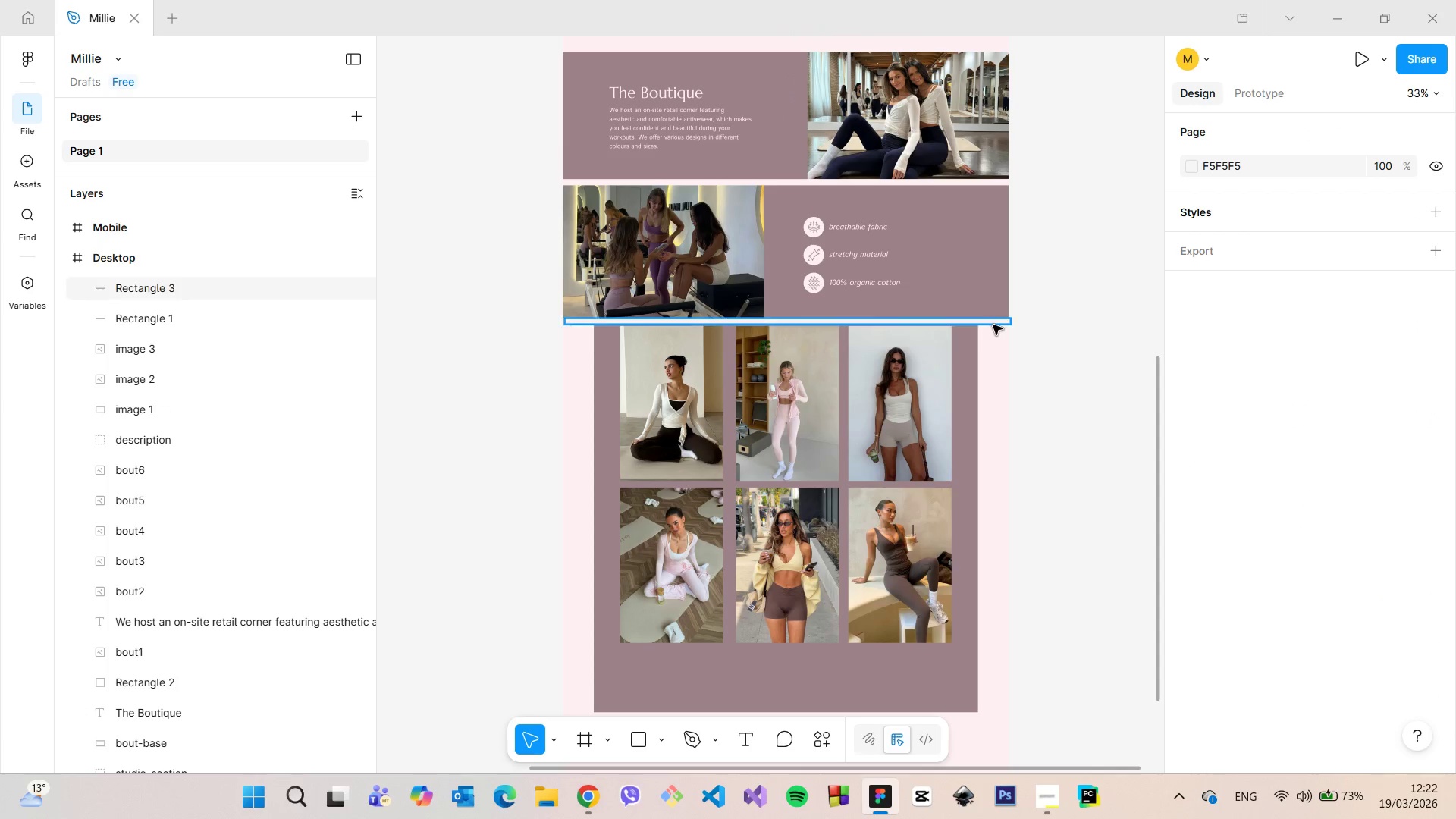 
left_click([990, 323])
 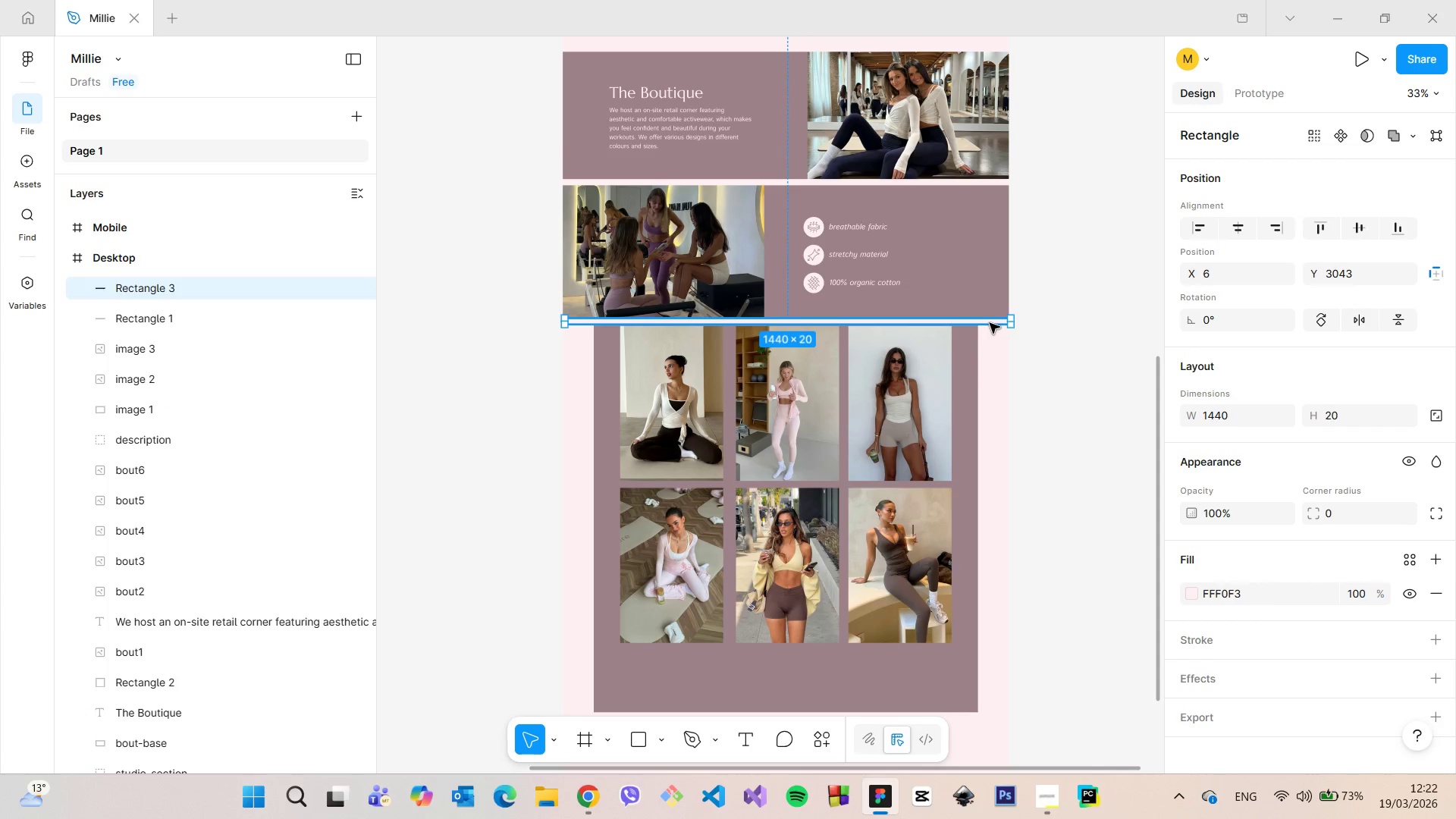 
key(Backspace)
 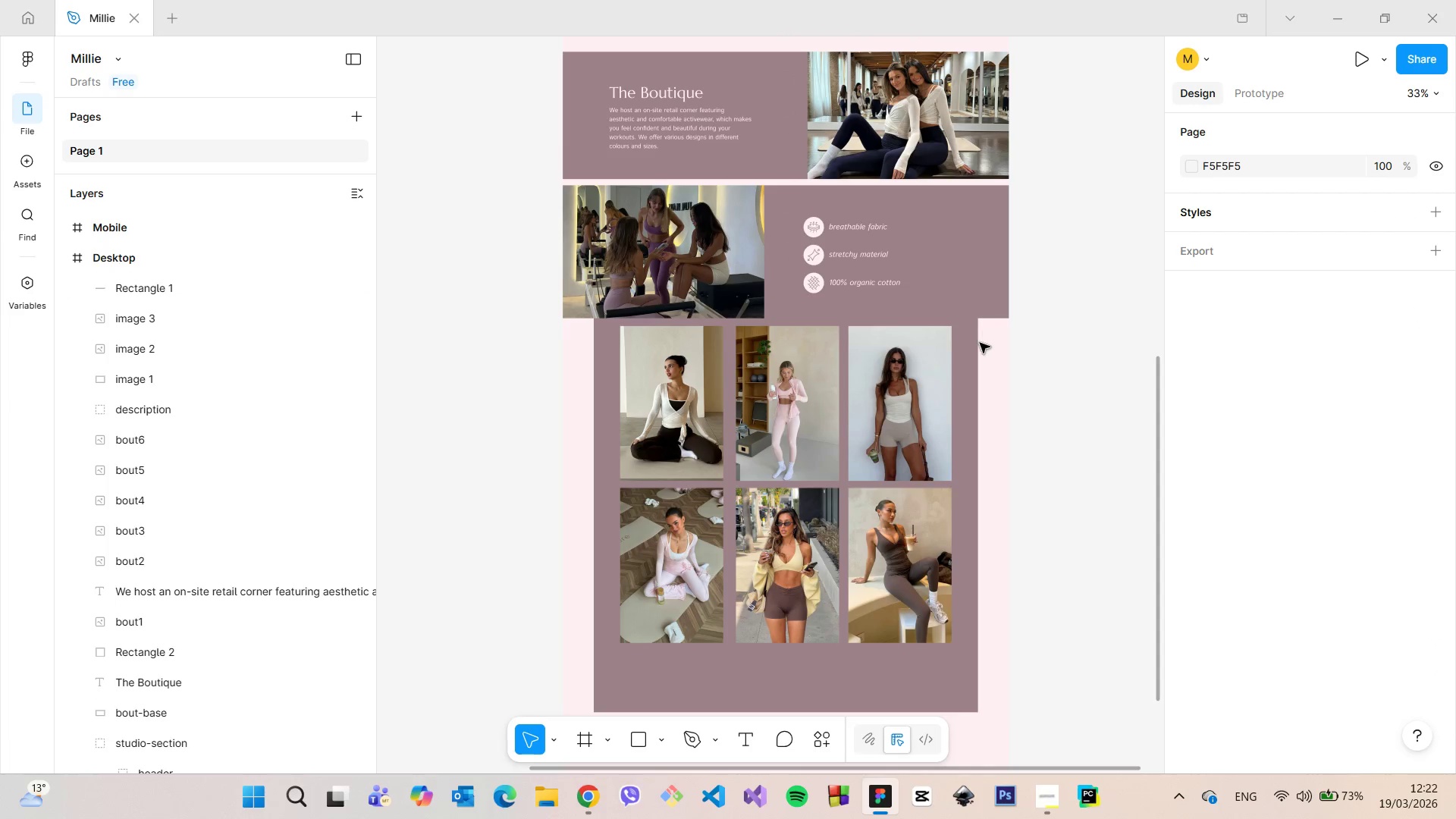 
left_click([975, 348])
 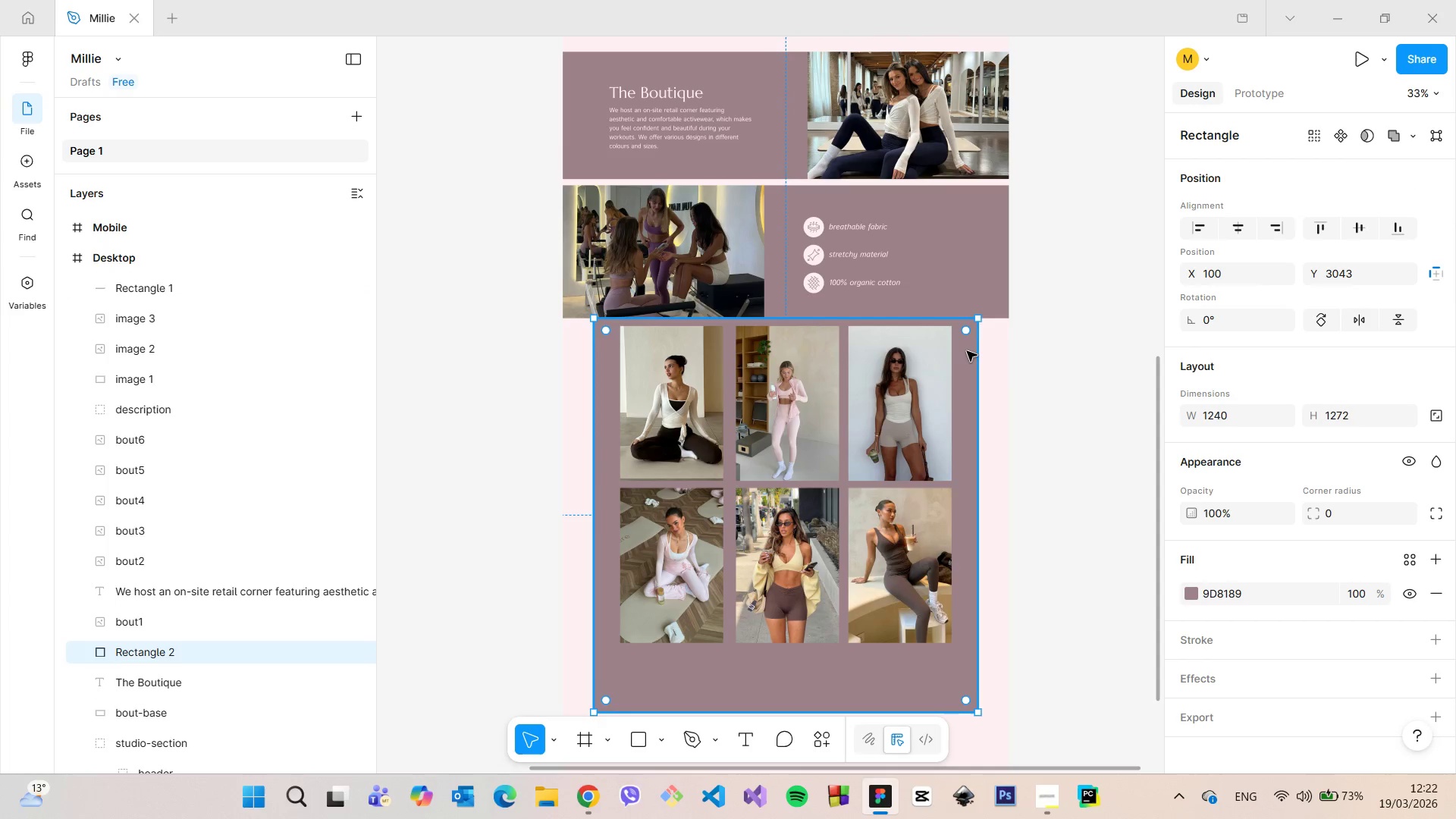 
left_click_drag(start_coordinate=[967, 351], to_coordinate=[967, 362])
 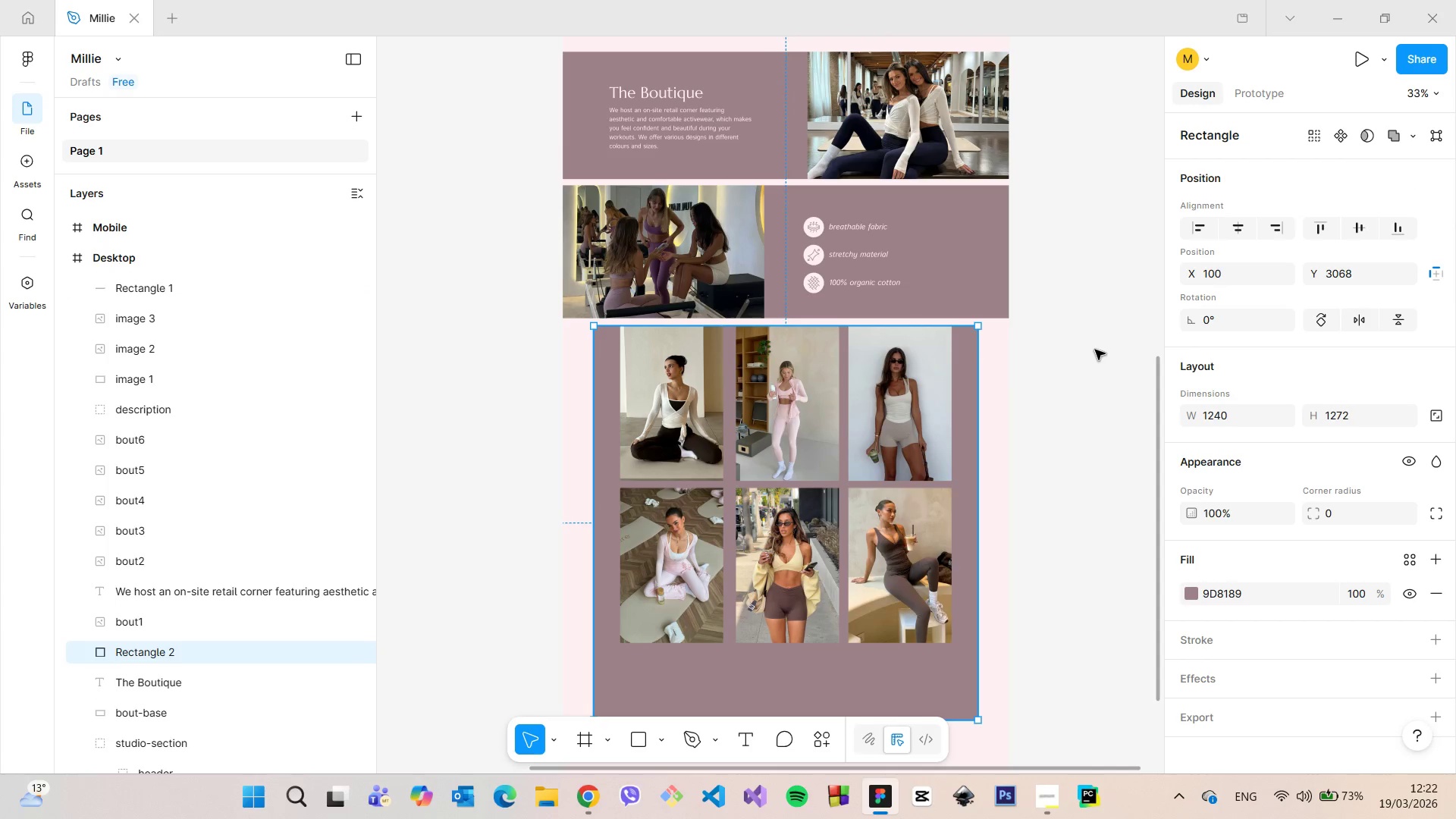 
left_click([1095, 350])
 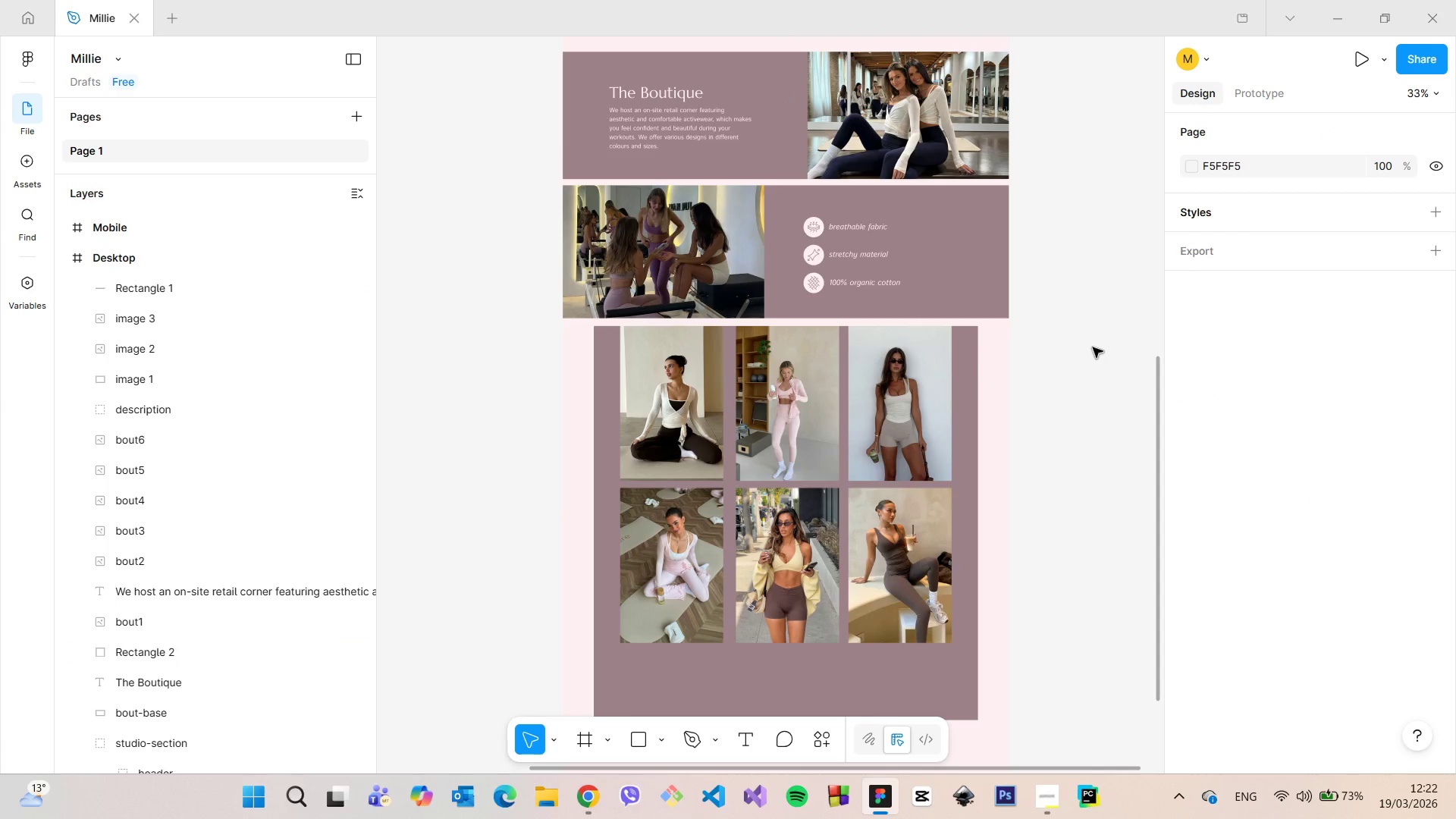 
scroll: coordinate [1081, 356], scroll_direction: down, amount: 6.0
 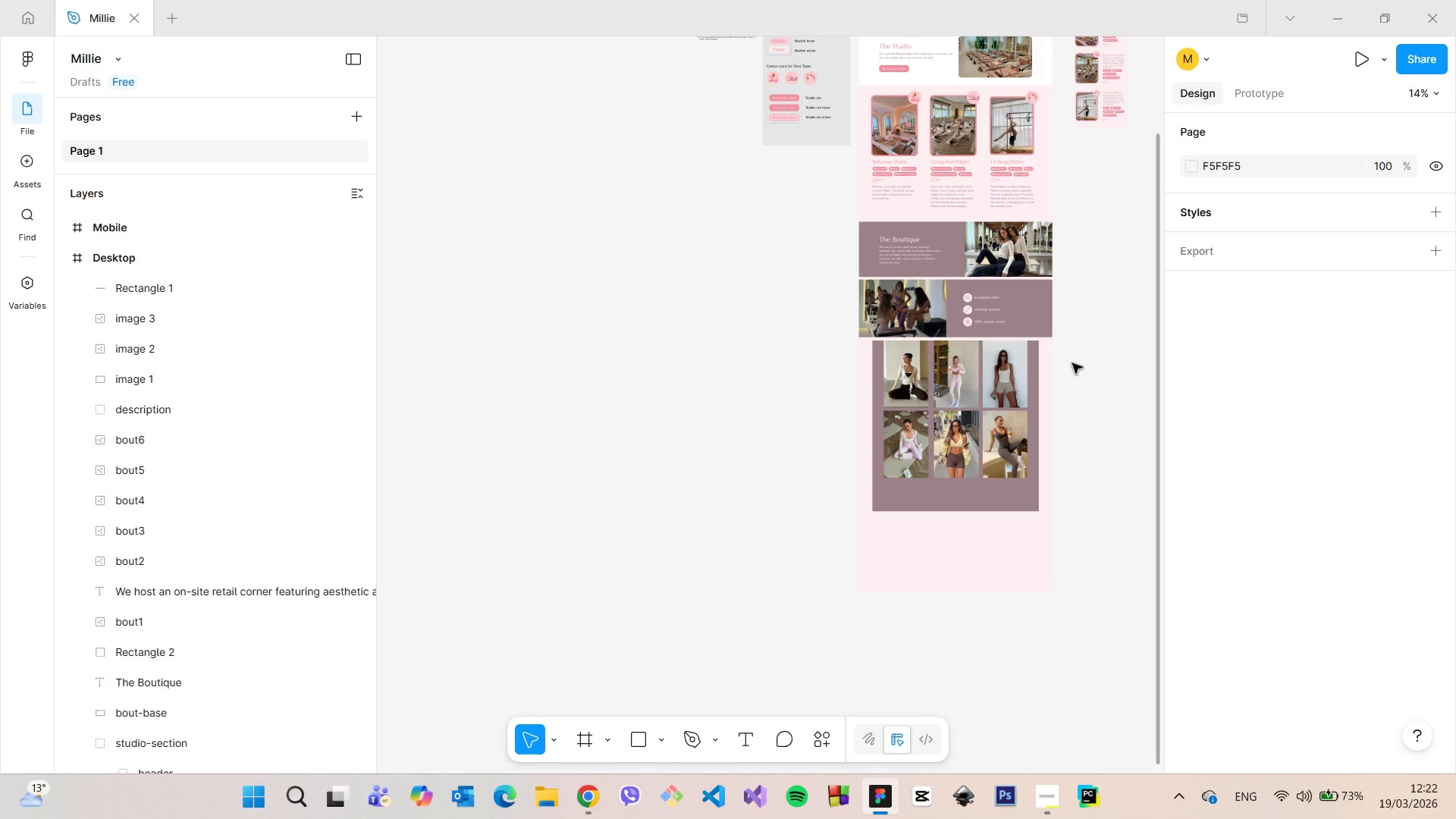 
scroll: coordinate [1072, 363], scroll_direction: up, amount: 6.0
 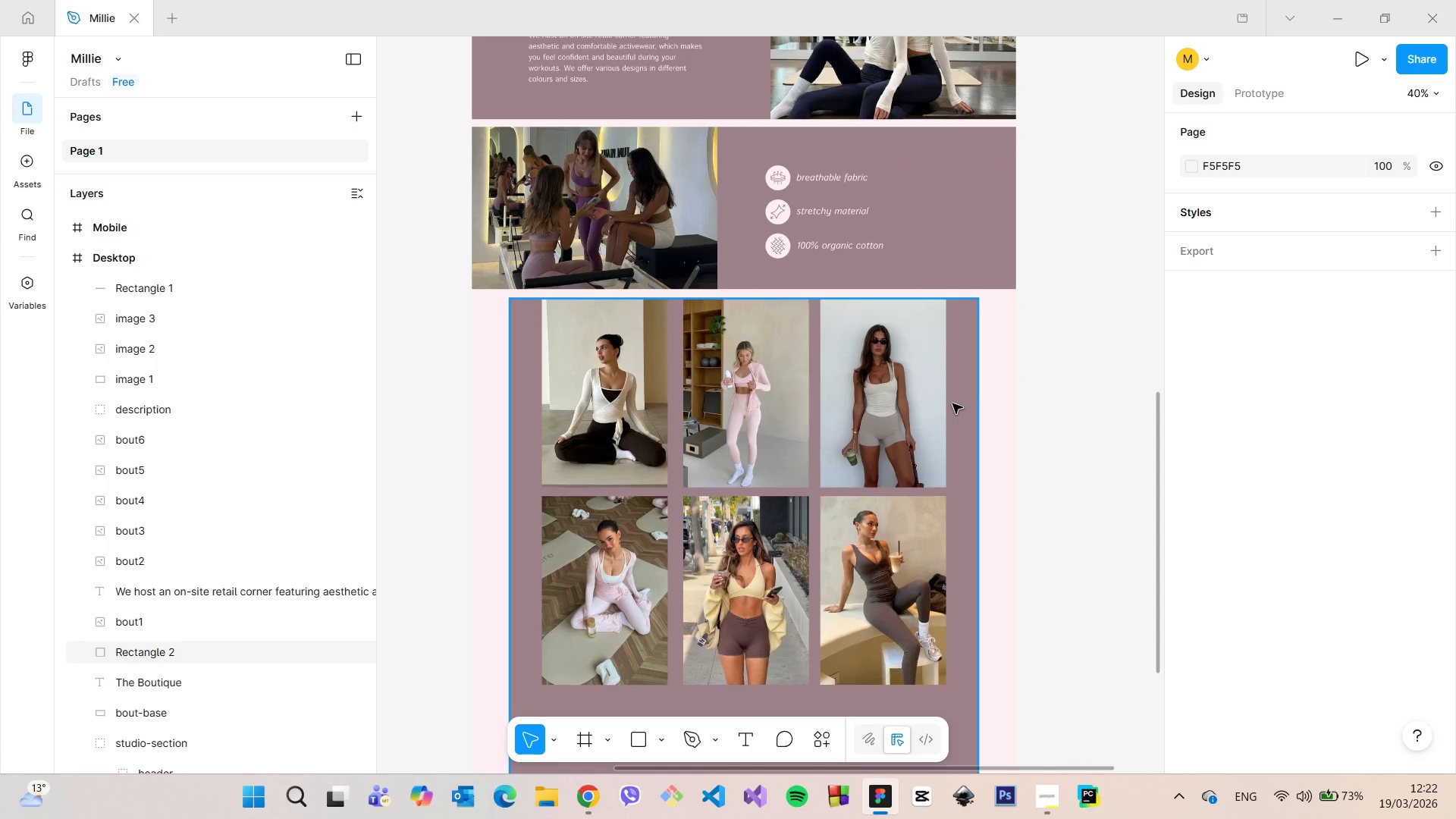 
left_click([952, 403])
 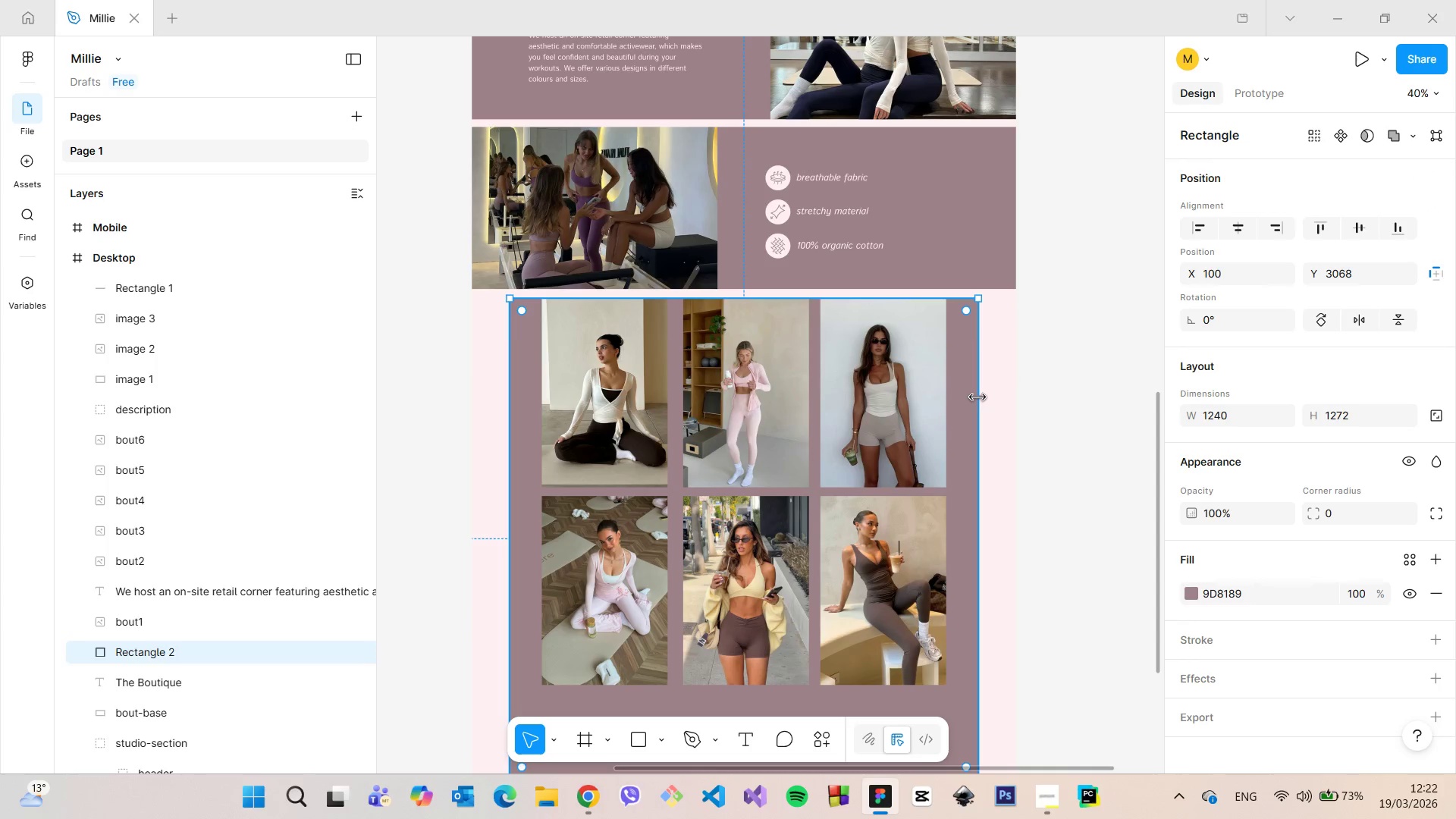 
left_click_drag(start_coordinate=[977, 397], to_coordinate=[1017, 400])
 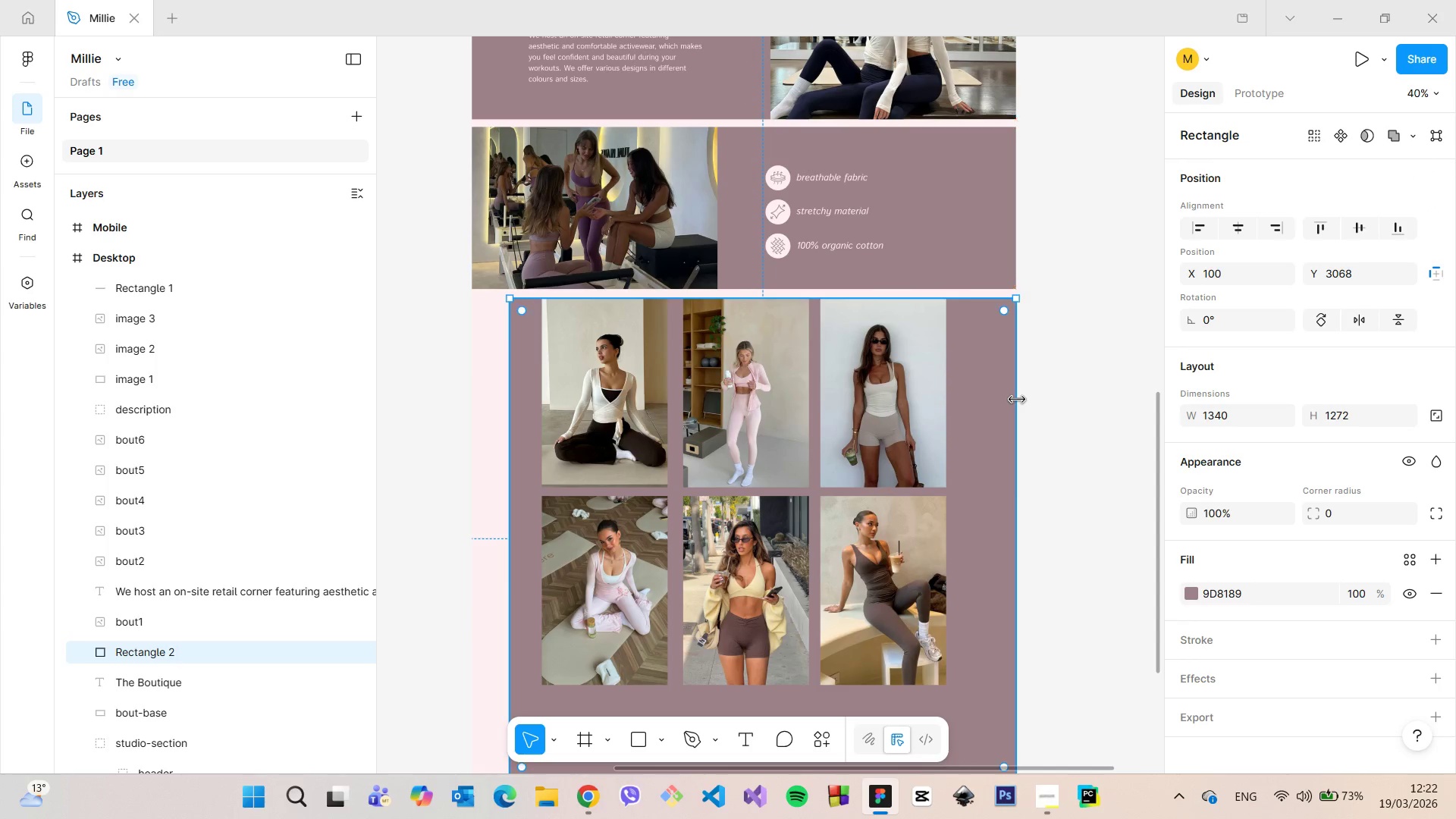 
scroll: coordinate [1017, 400], scroll_direction: down, amount: 3.0
 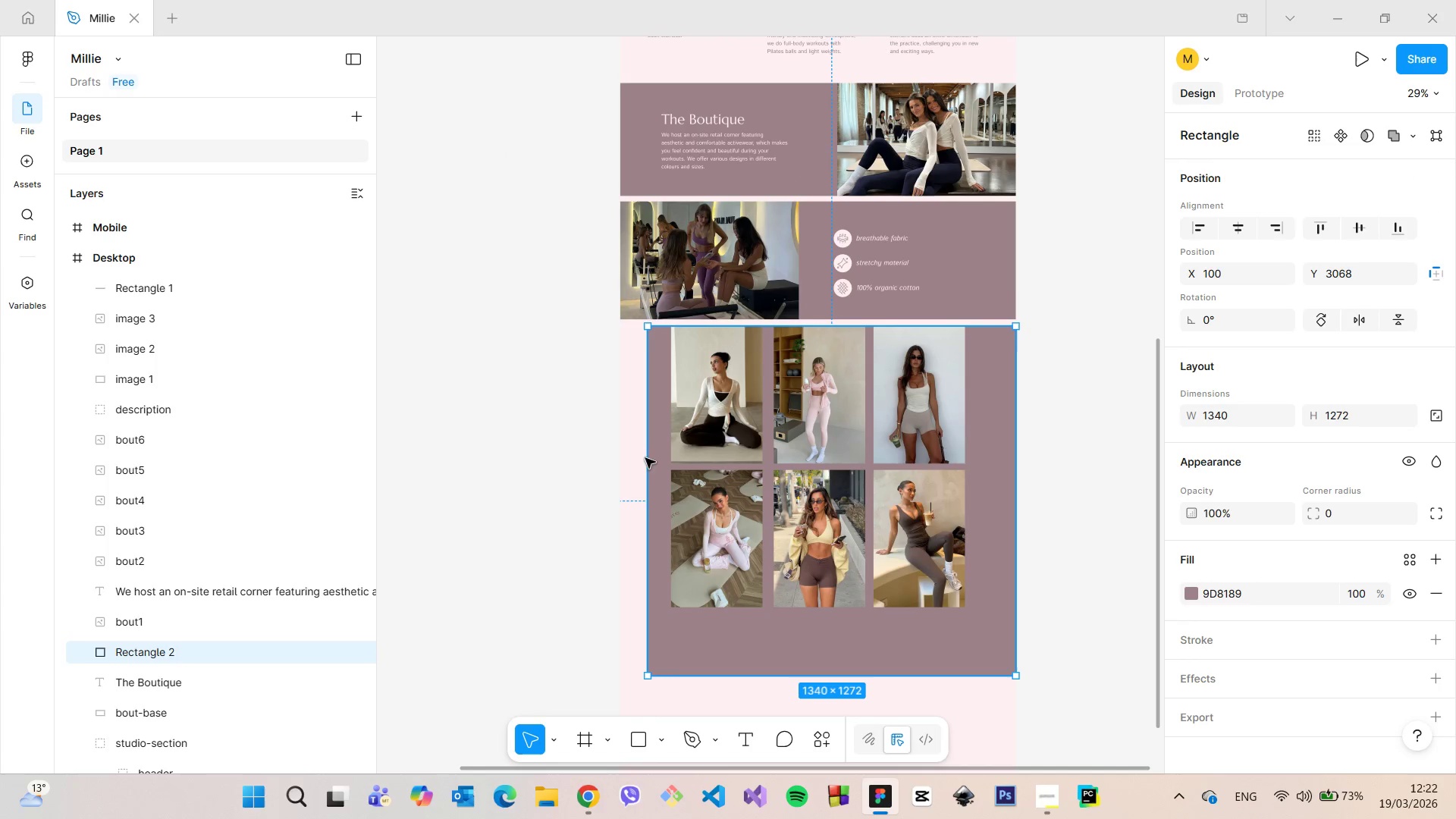 
left_click_drag(start_coordinate=[648, 458], to_coordinate=[623, 457])
 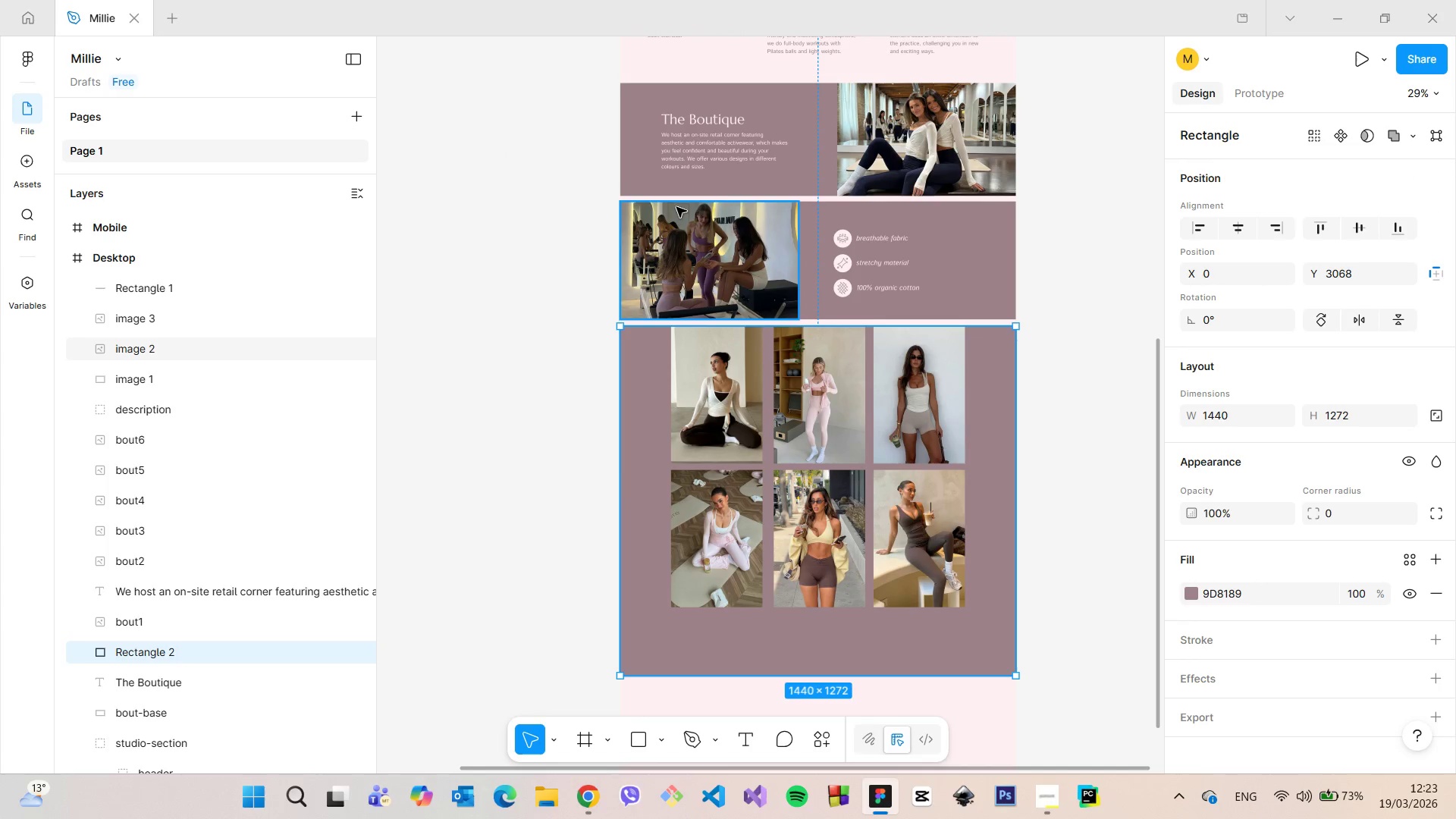 
left_click([682, 196])
 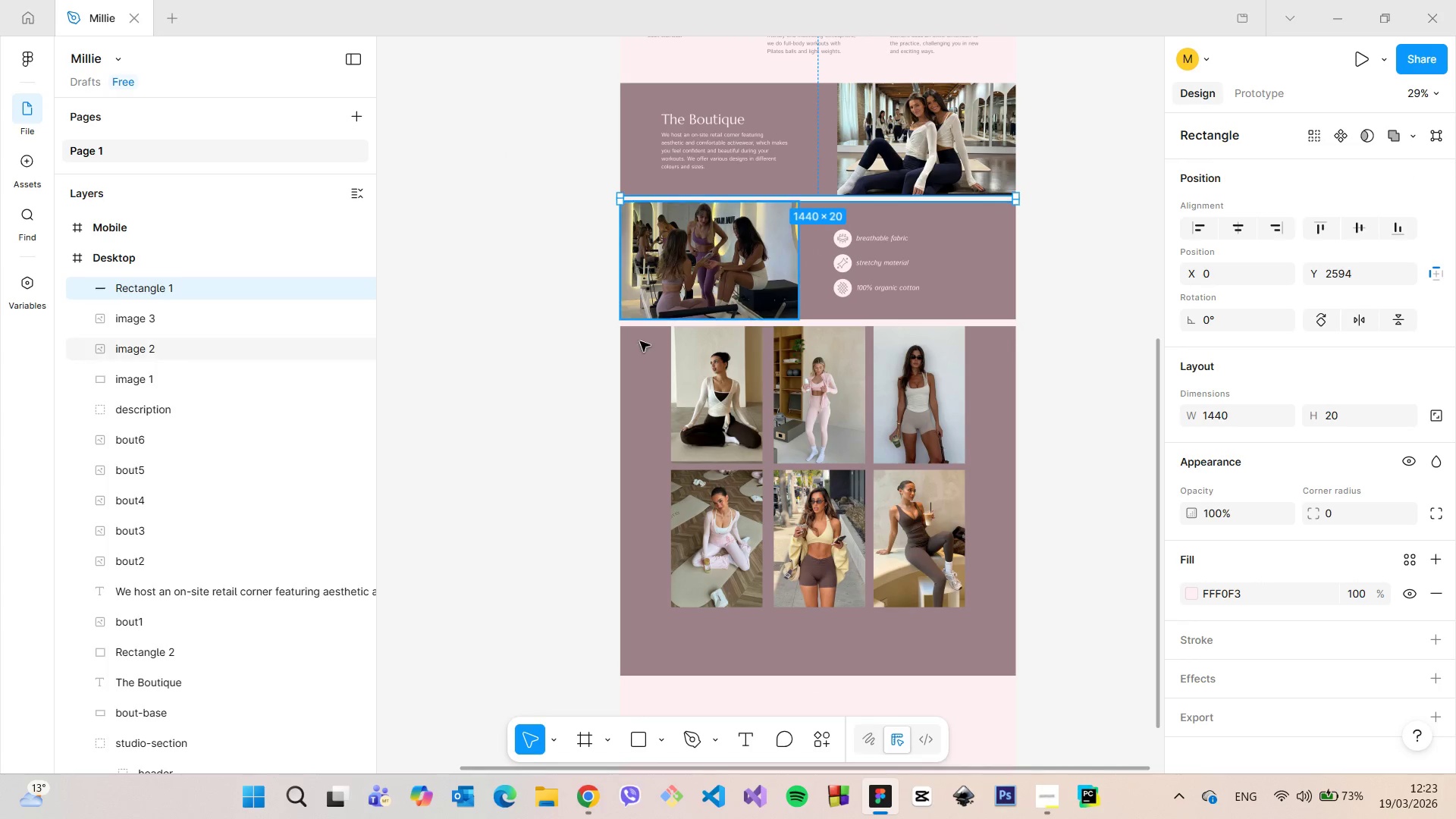 
left_click([632, 386])
 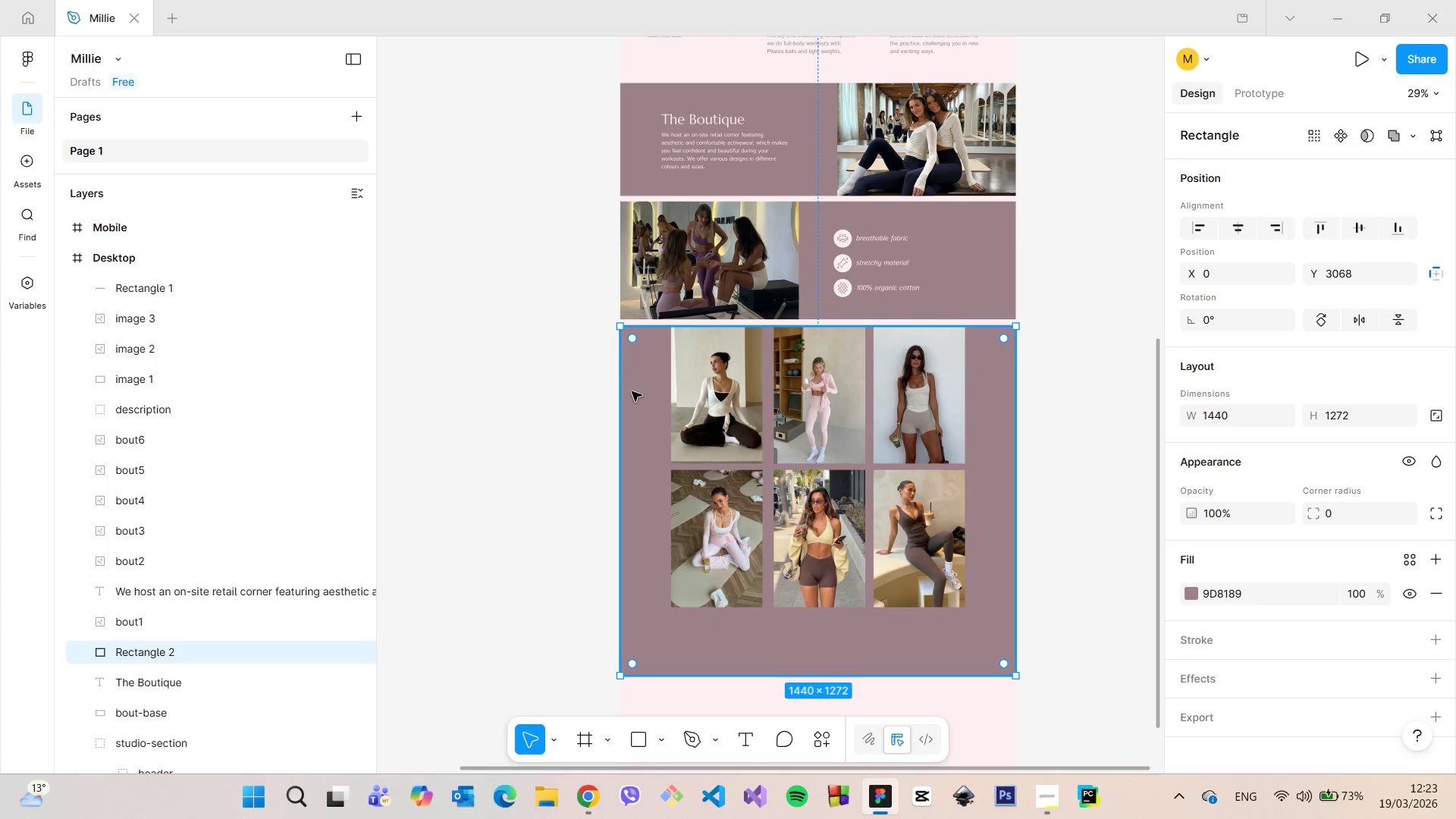 
left_click_drag(start_coordinate=[632, 391], to_coordinate=[632, 382])
 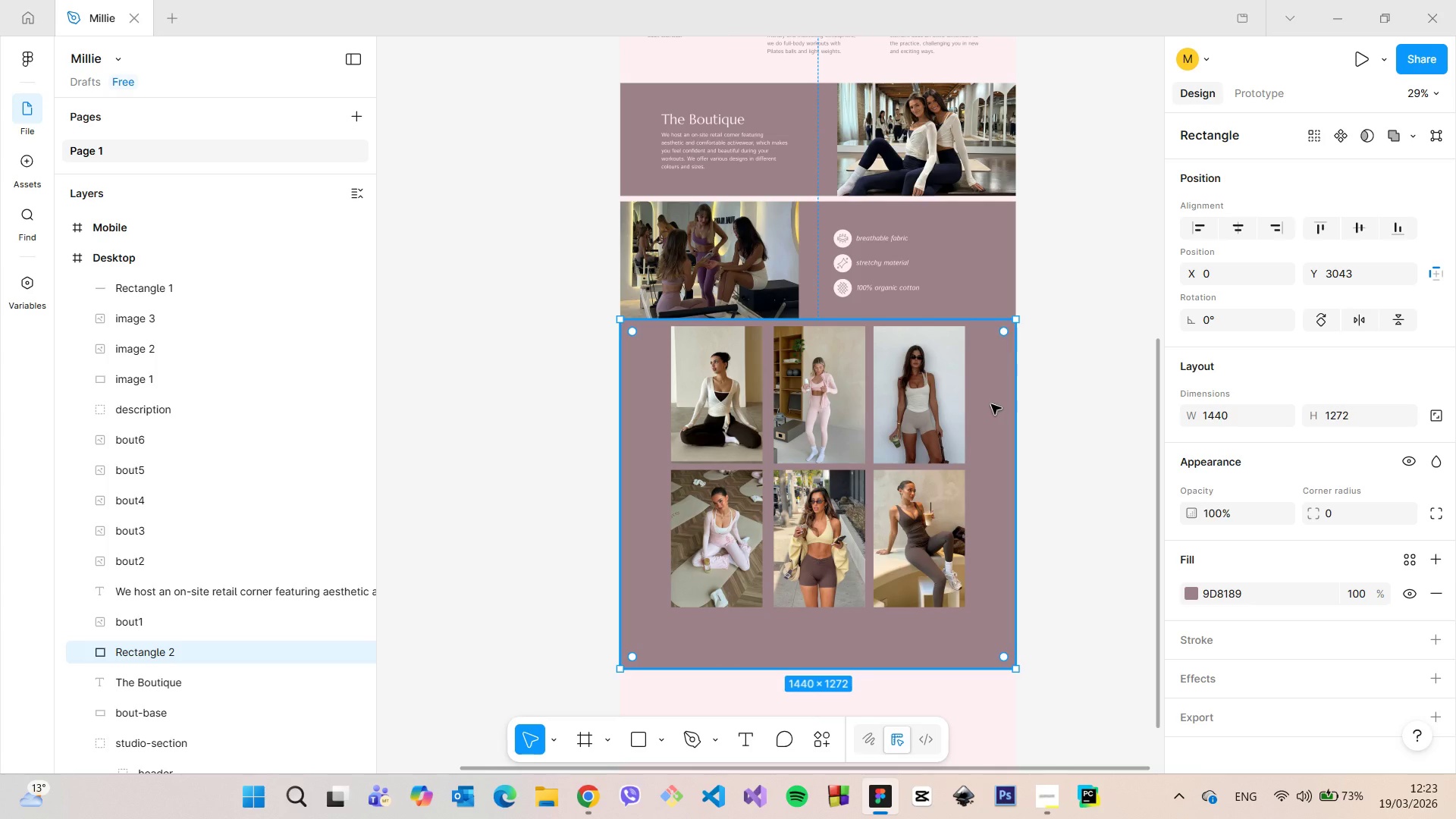 
key(Backspace)
 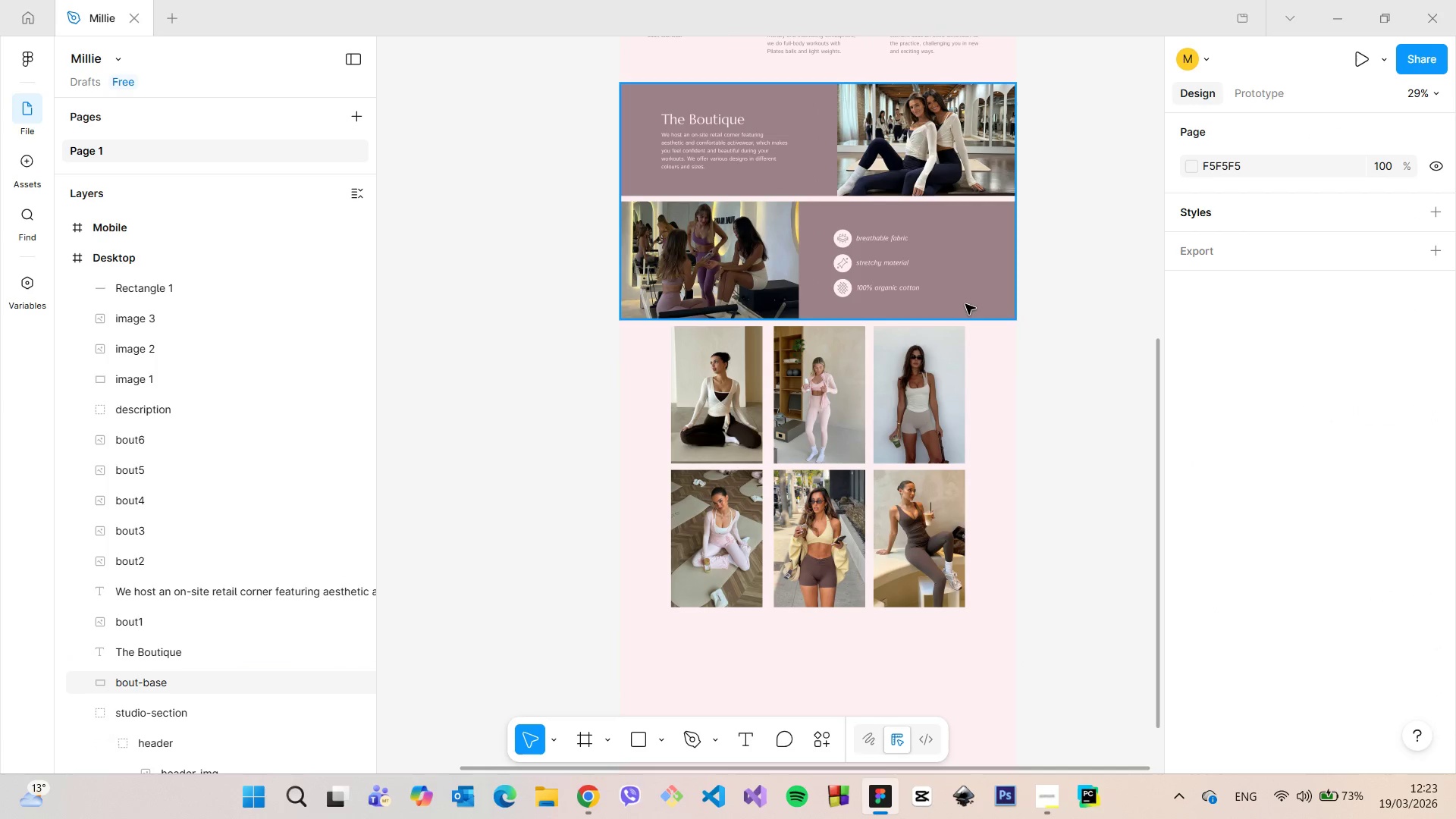 
left_click([965, 303])
 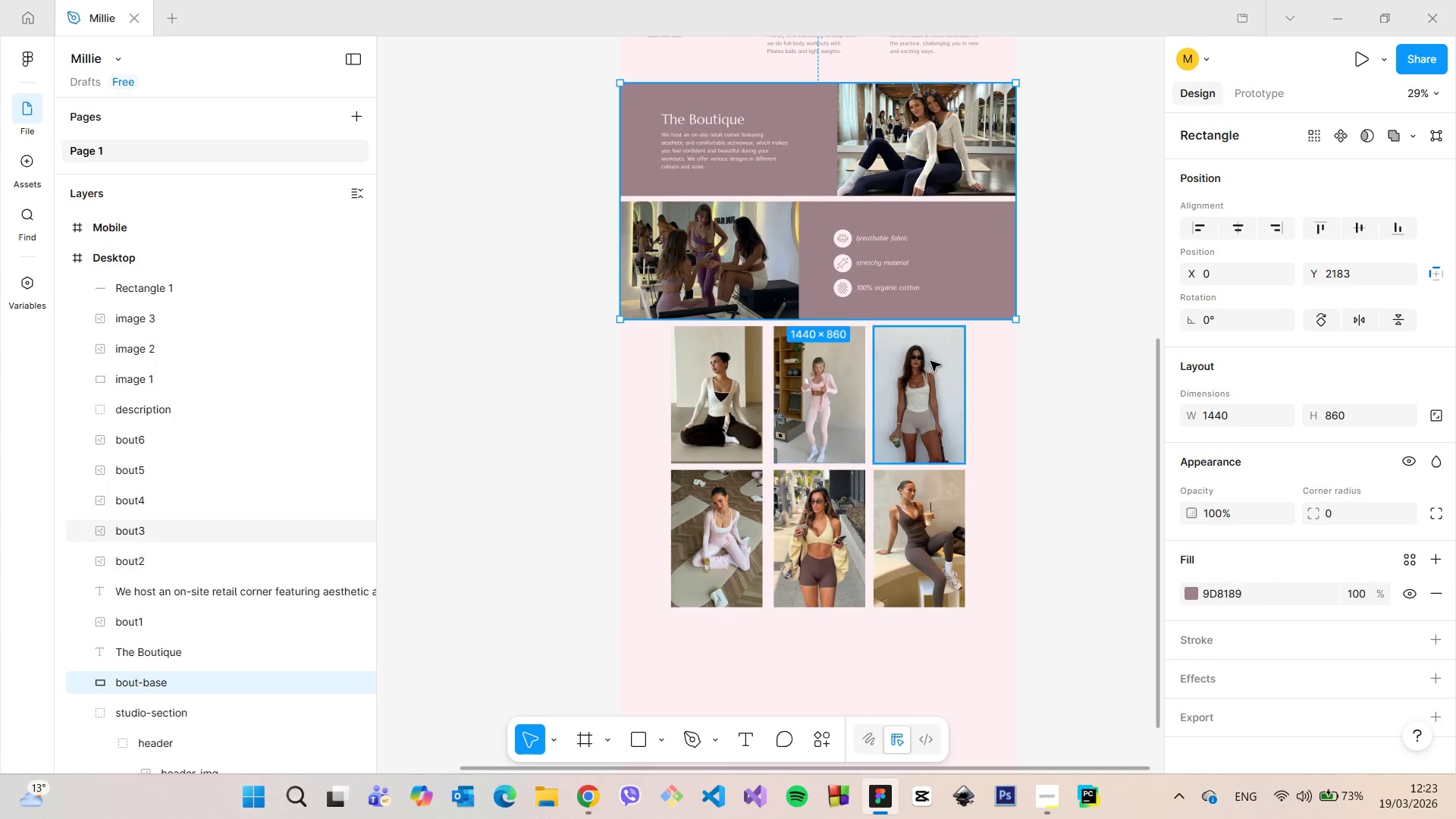 
left_click_drag(start_coordinate=[962, 323], to_coordinate=[957, 639])
 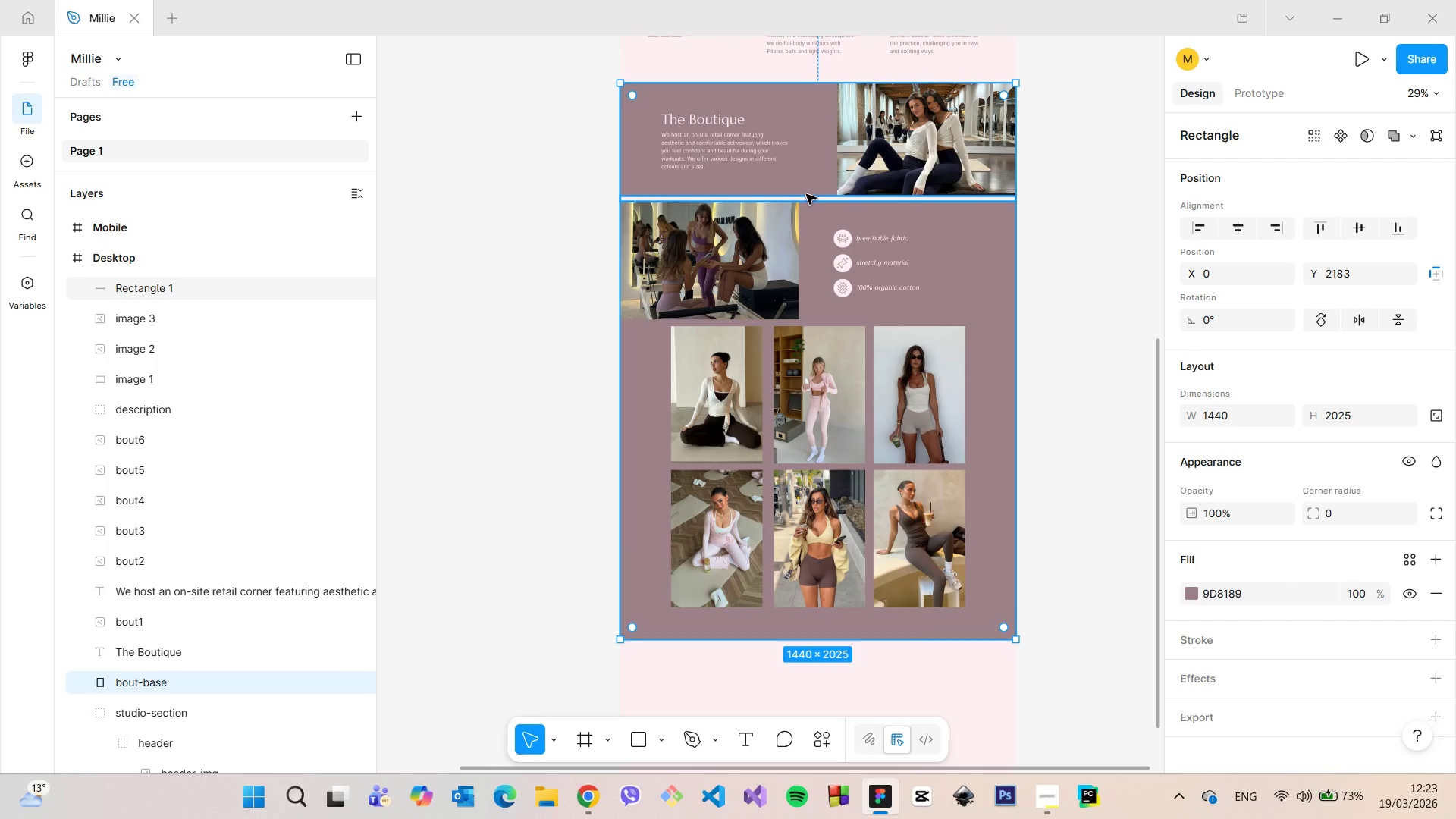 
left_click([806, 196])
 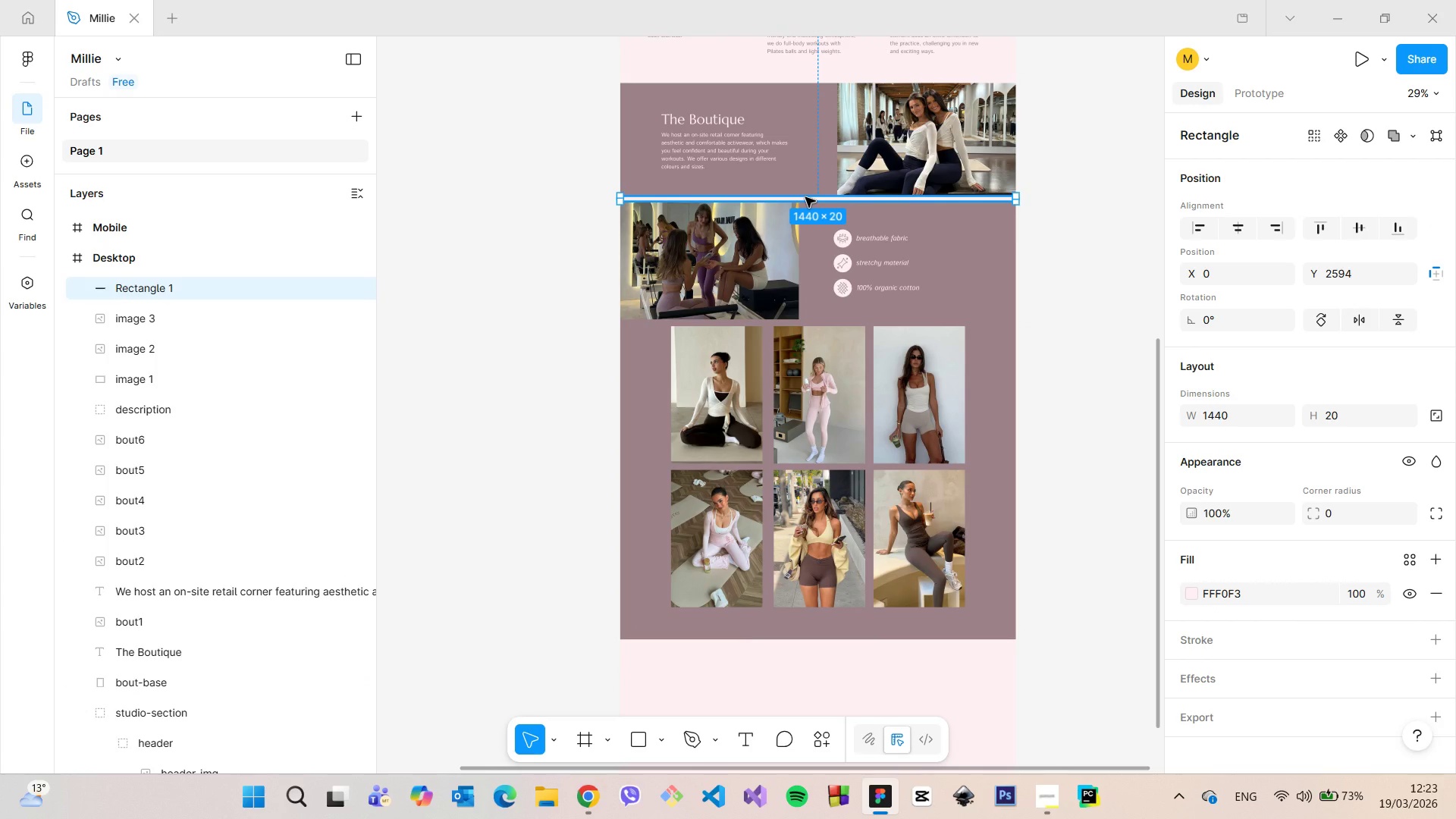 
hold_key(key=AltLeft, duration=1.5)
left_click_drag(start_coordinate=[805, 197], to_coordinate=[801, 319])
 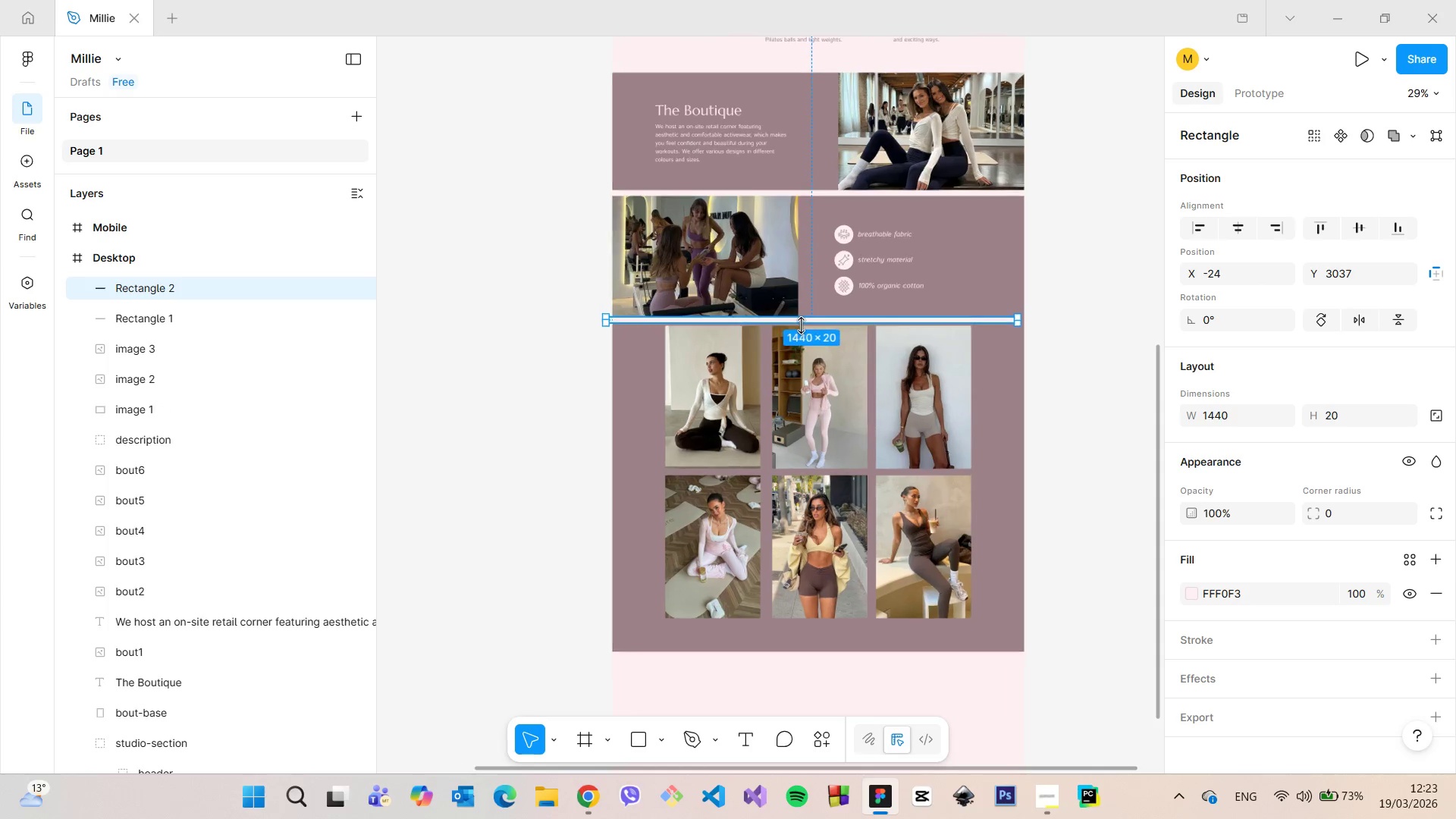 
hold_key(key=AltLeft, duration=0.58)
 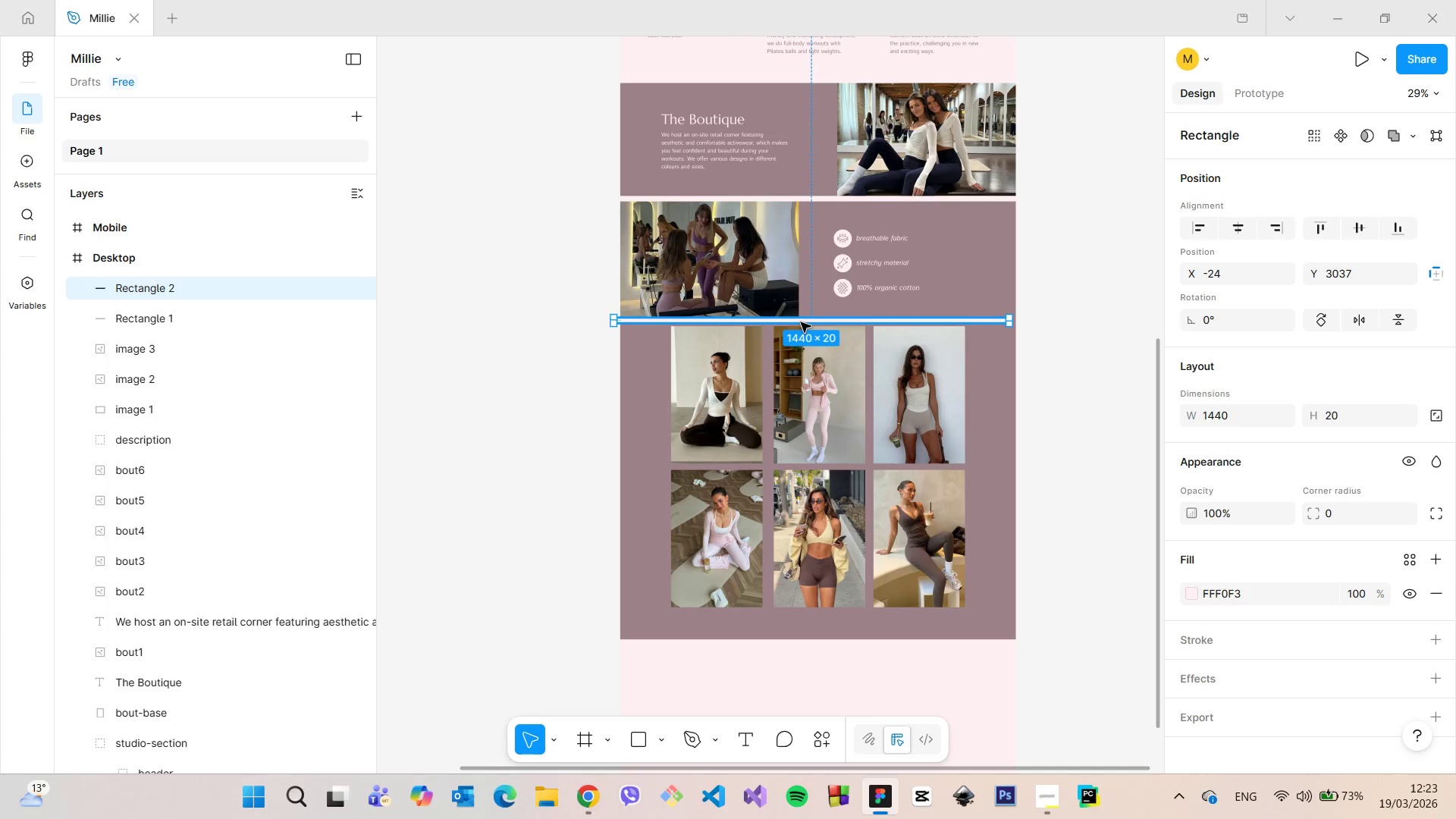 
scroll: coordinate [801, 324], scroll_direction: up, amount: 1.0
 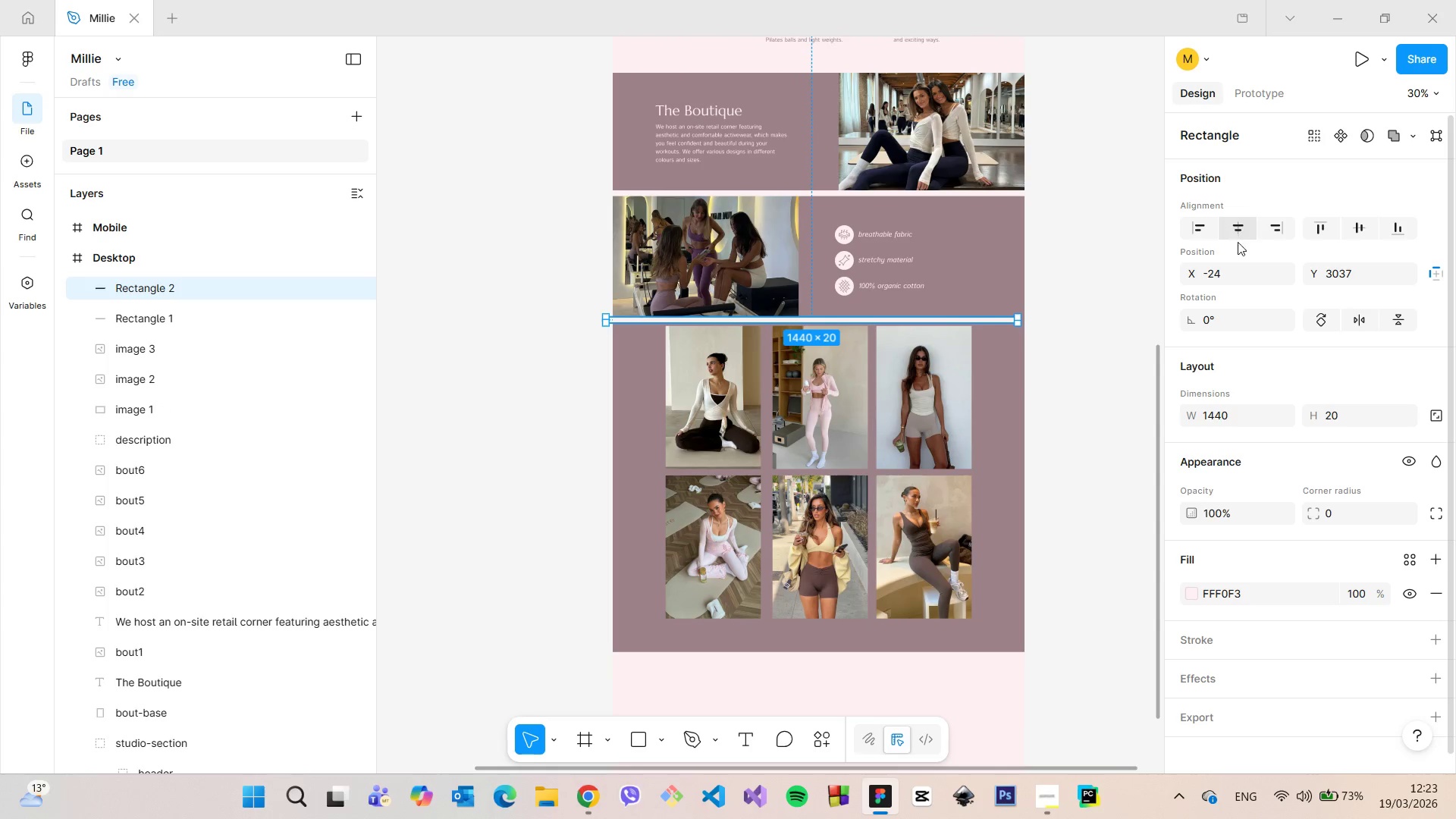 
left_click([1230, 263])
 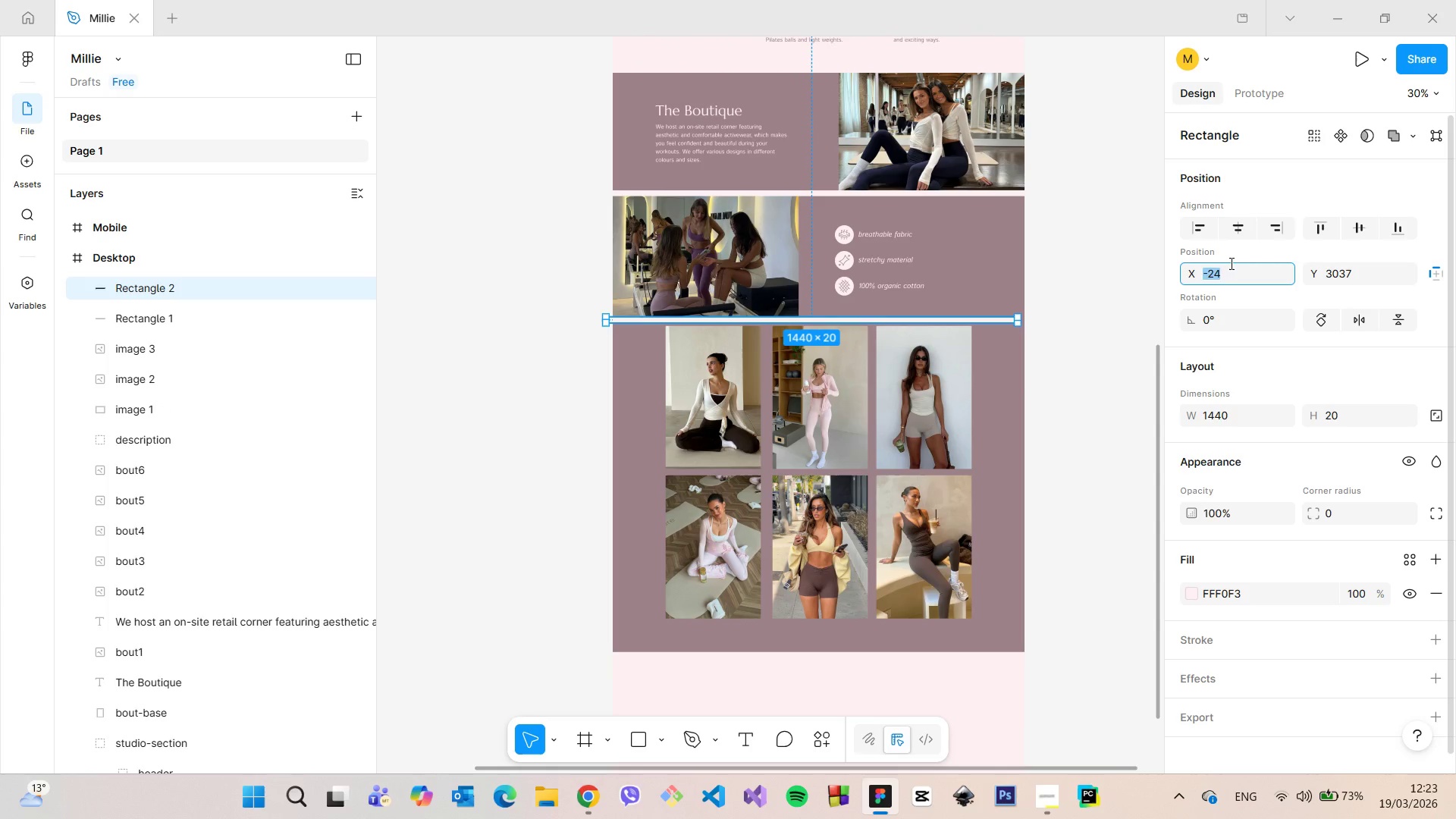 
key(0)
 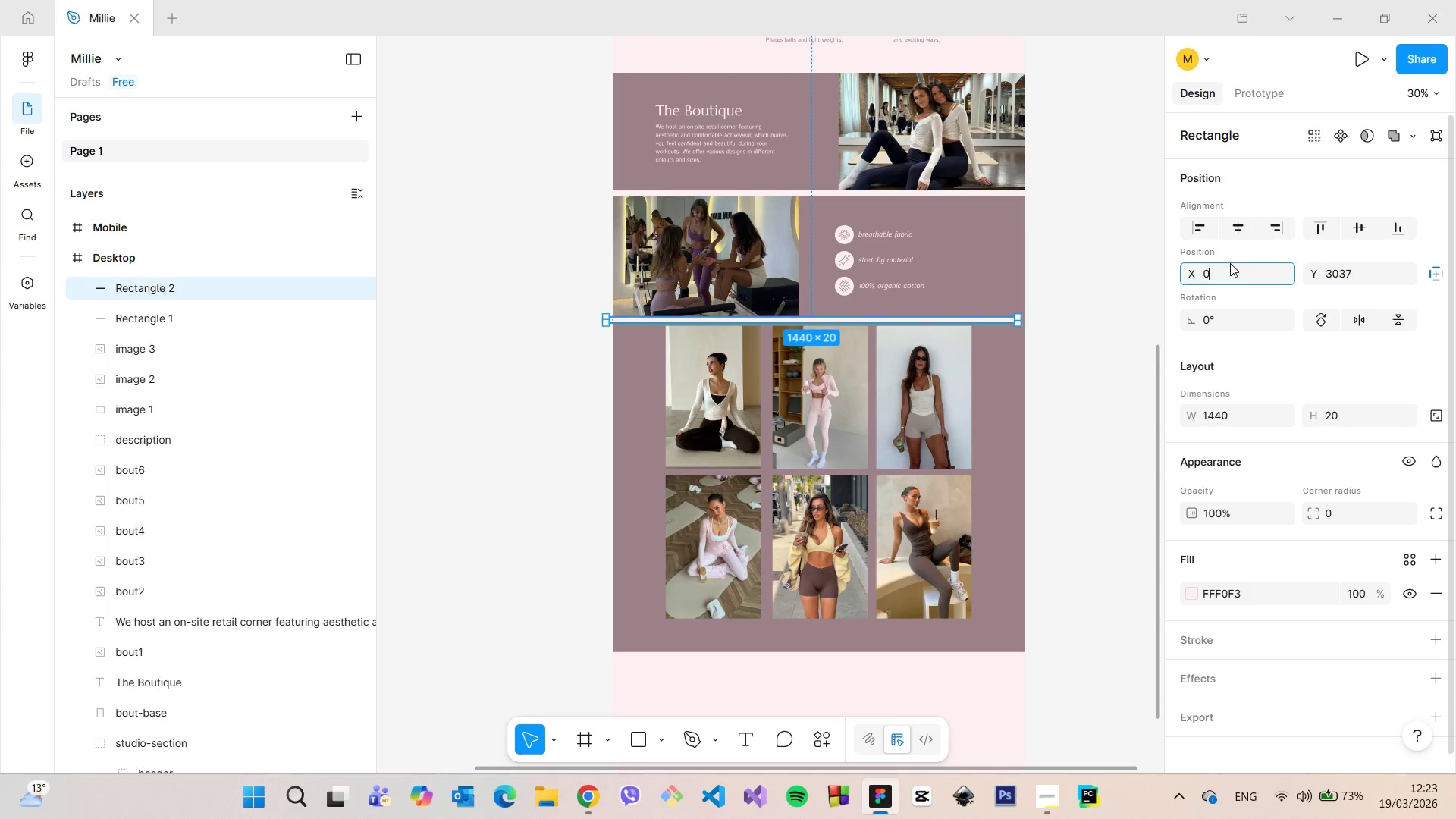 
key(Enter)
 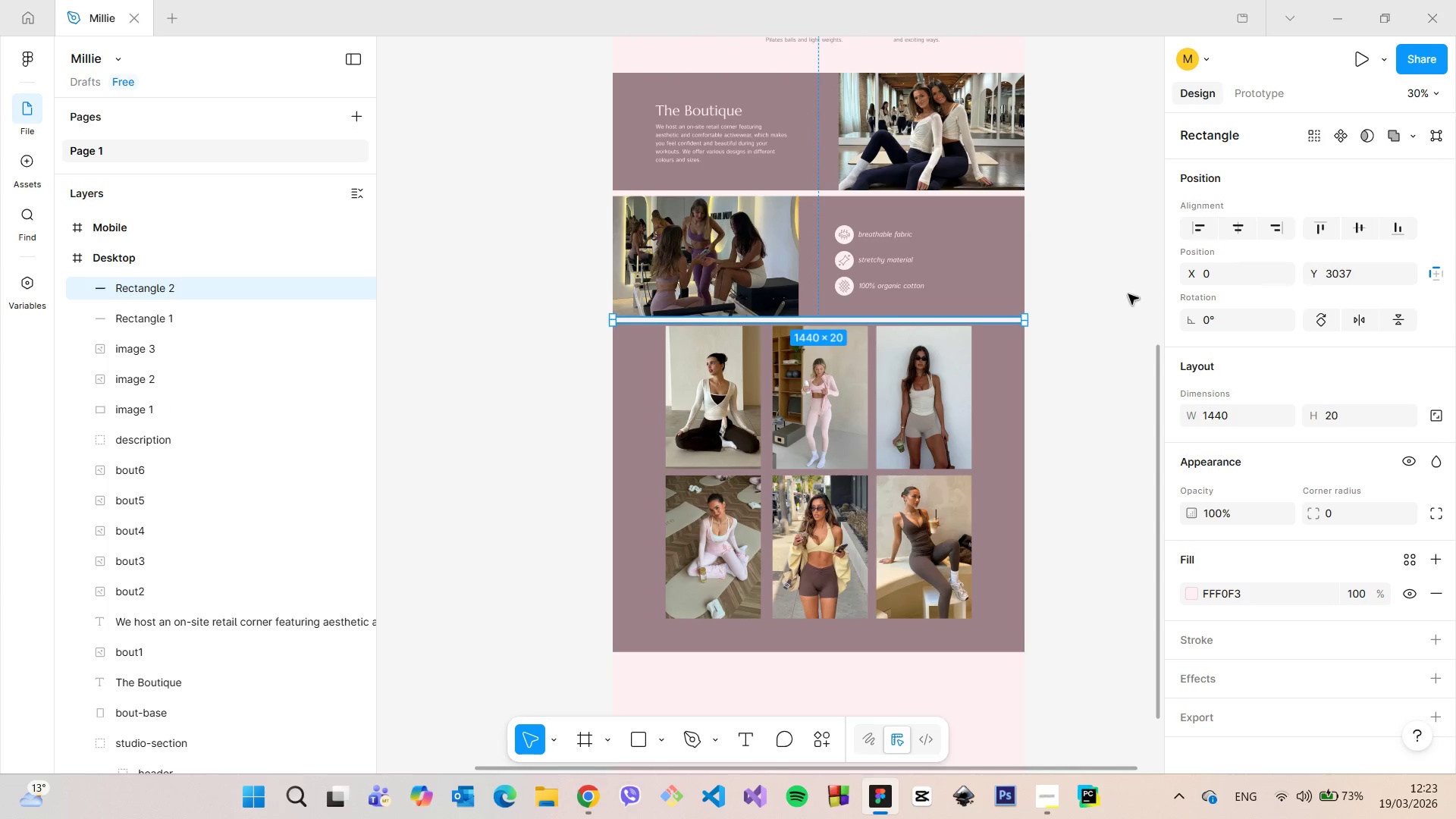 
left_click([1121, 294])
 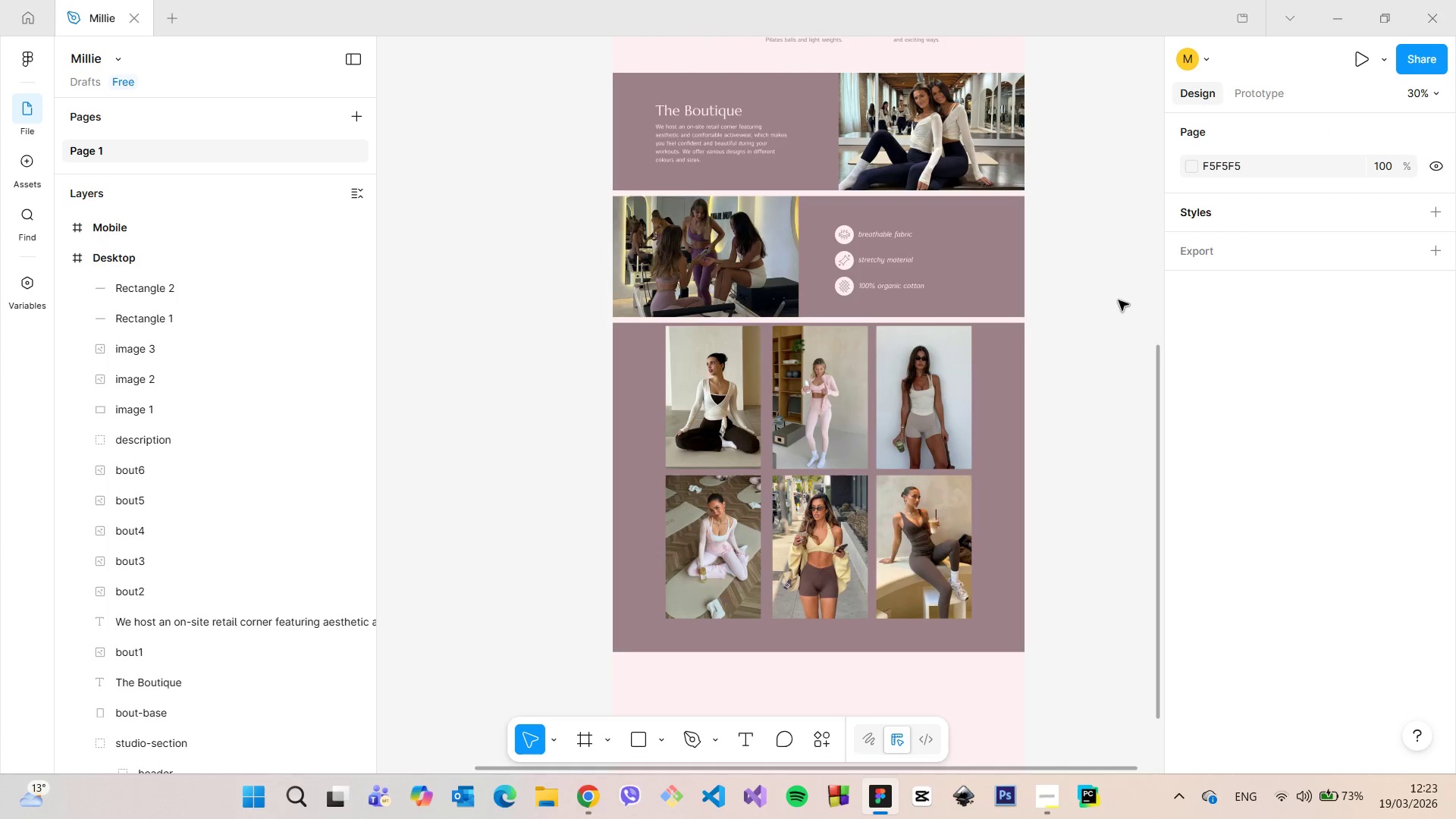 
scroll: coordinate [1106, 305], scroll_direction: down, amount: 7.0
 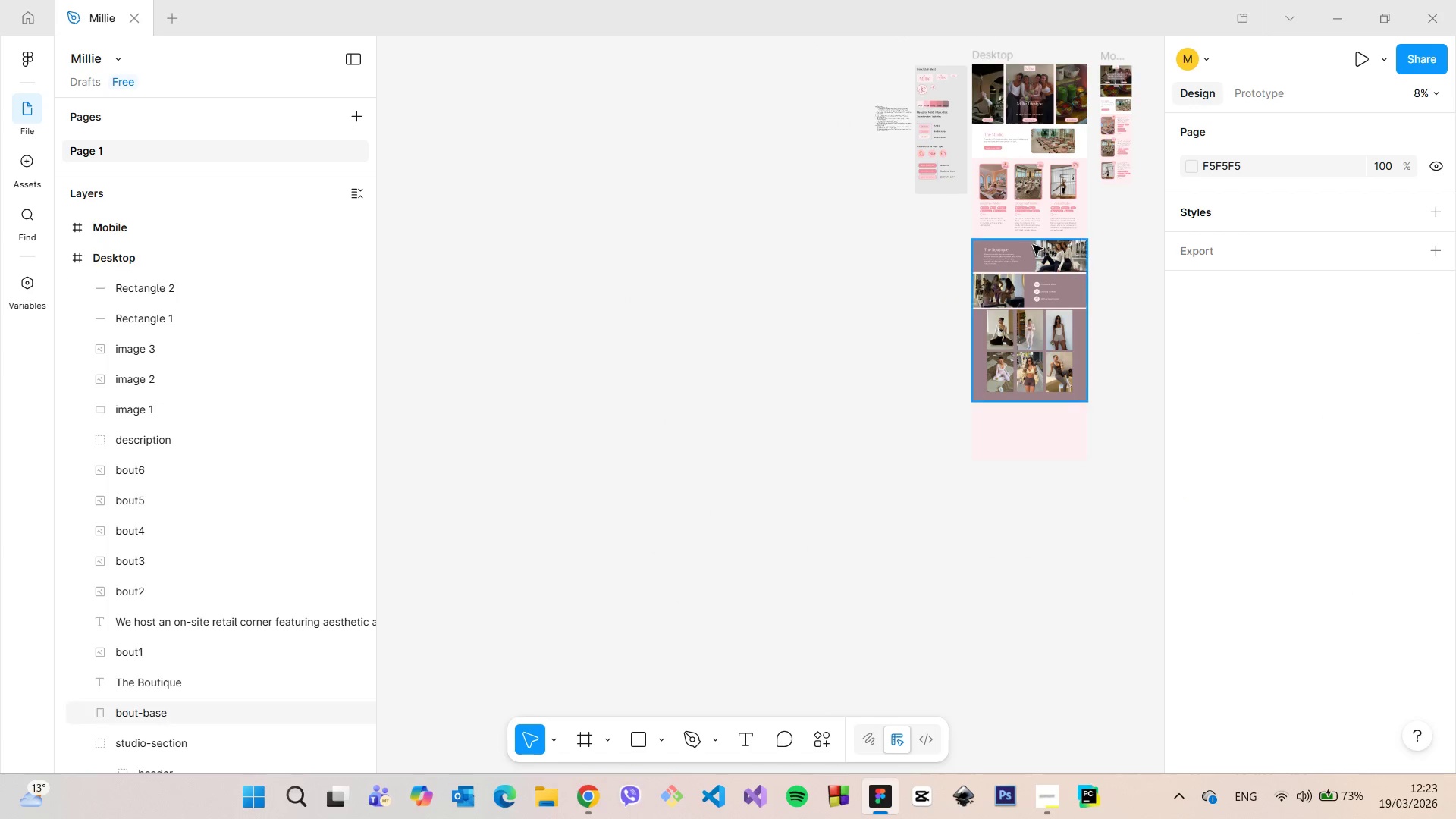 
scroll: coordinate [1131, 375], scroll_direction: up, amount: 16.0
 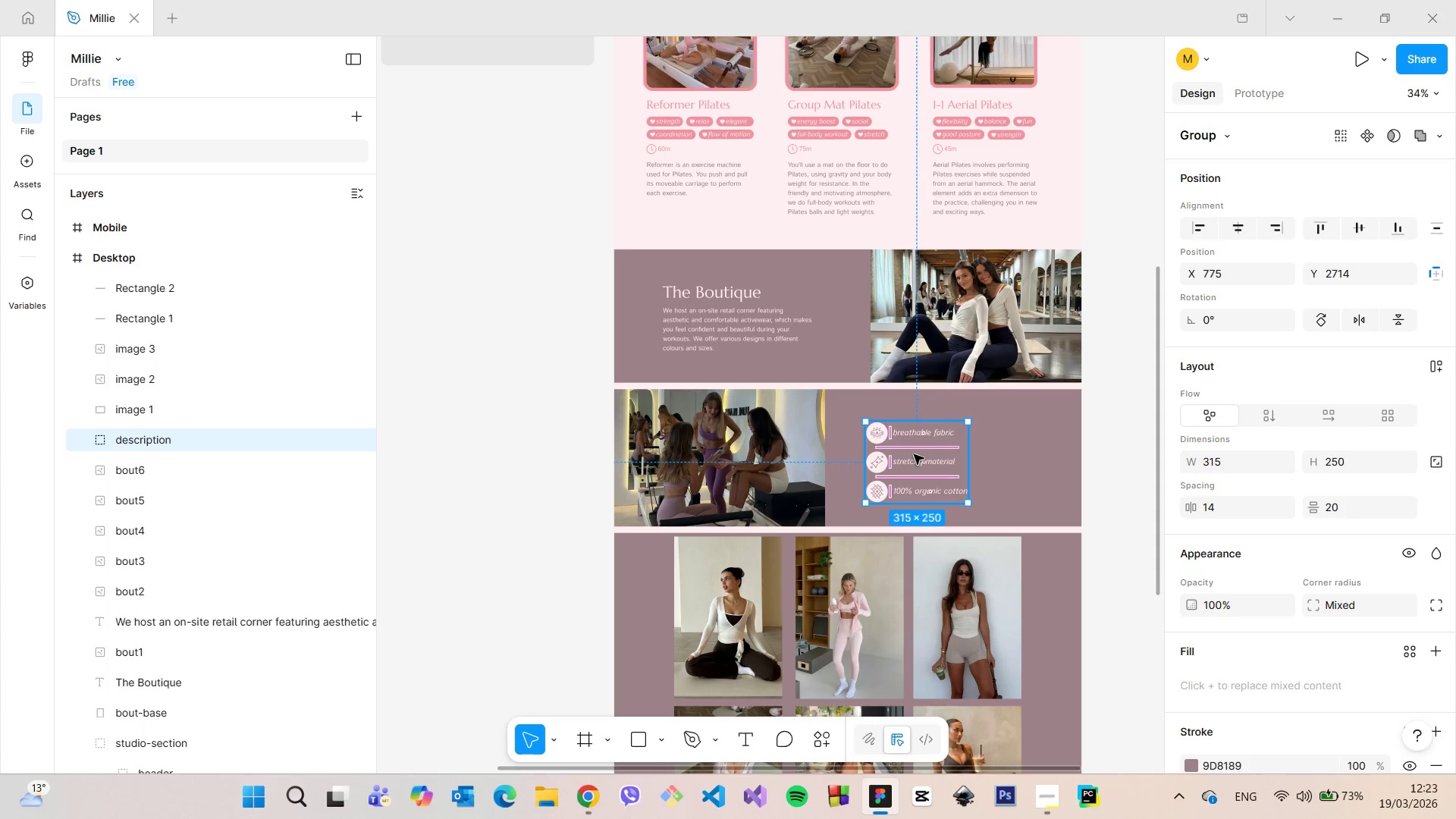 
left_click_drag(start_coordinate=[915, 459], to_coordinate=[915, 453])
 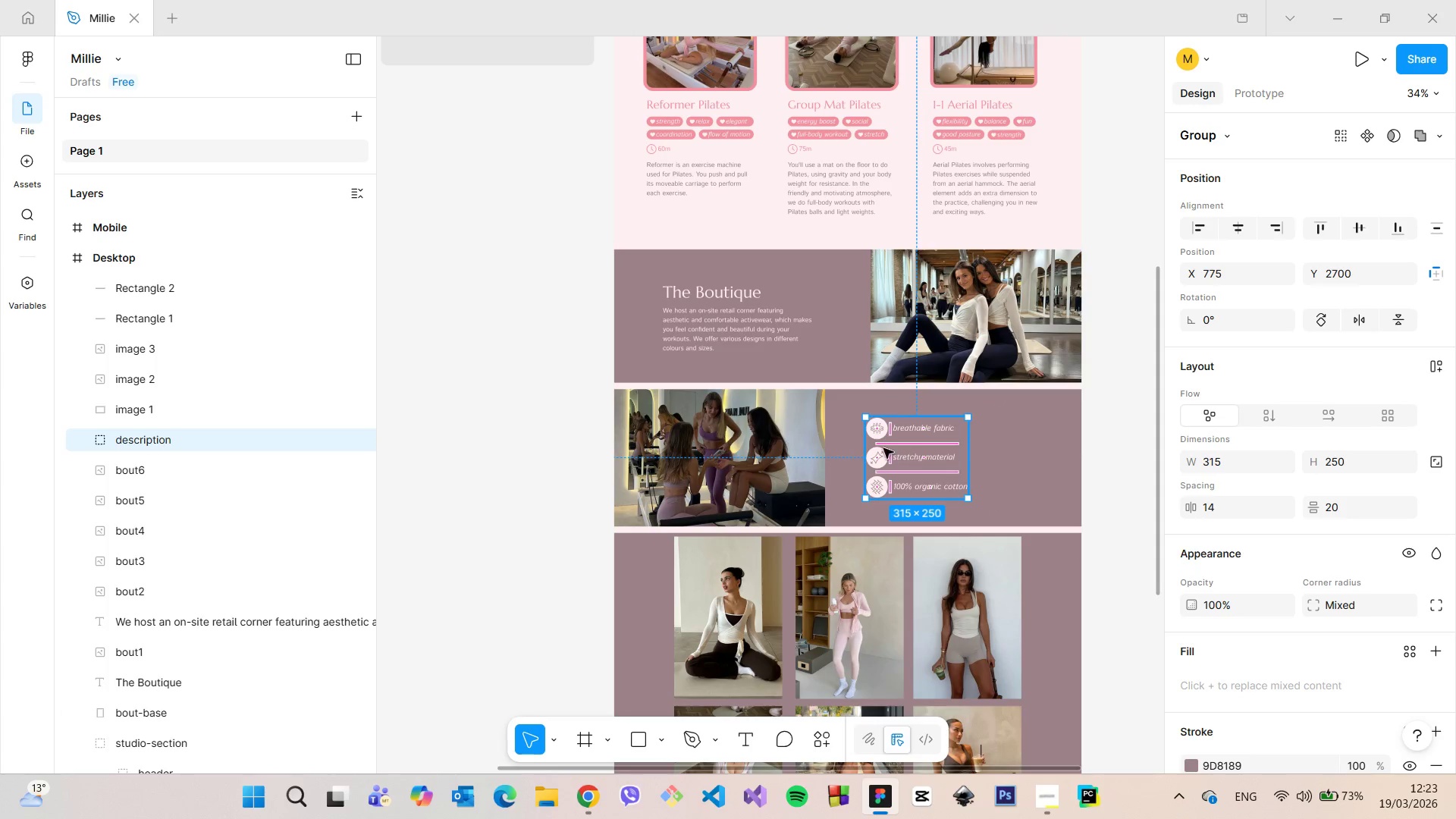 
hold_key(key=AltLeft, duration=0.94)
 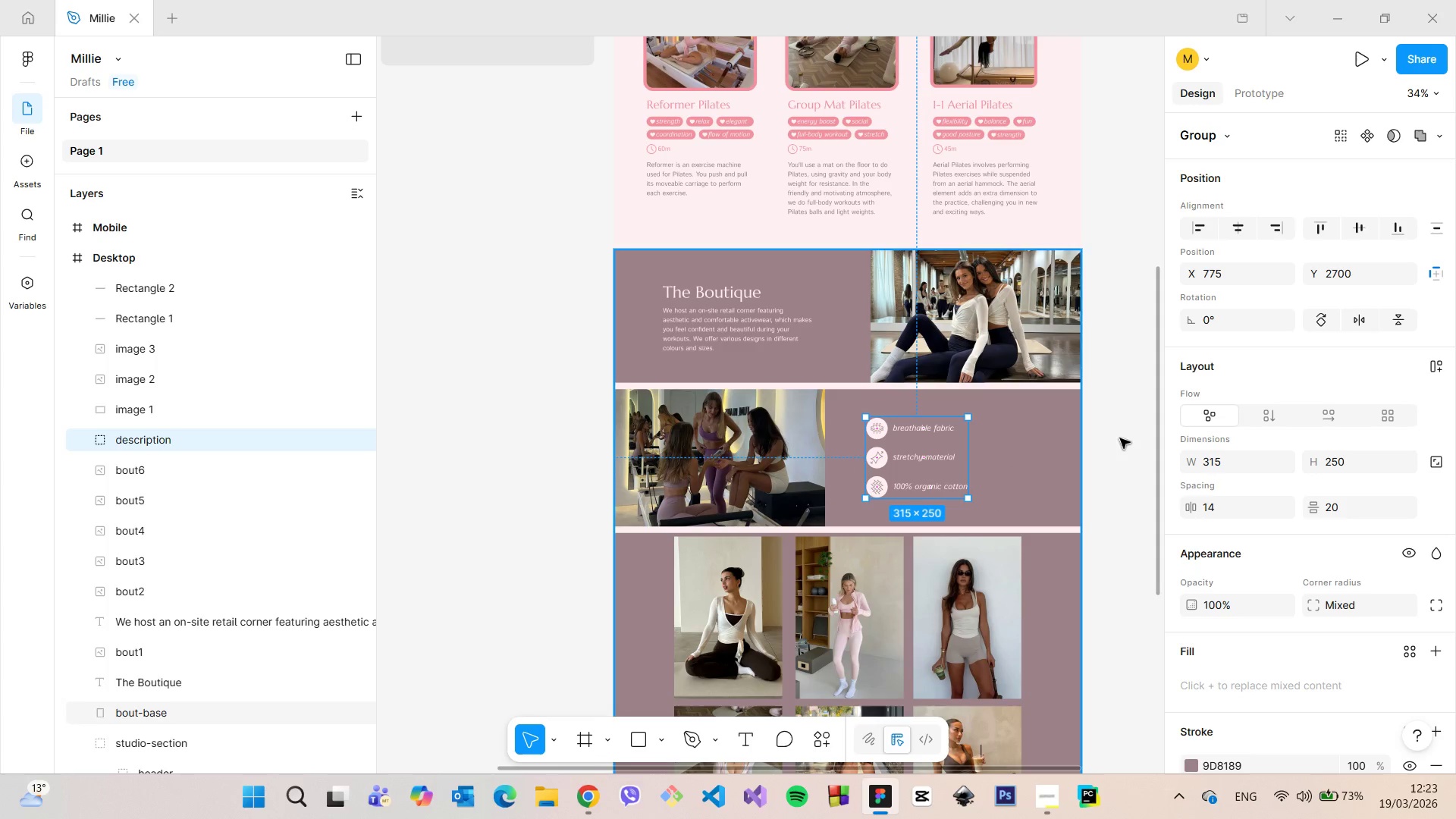 
left_click([1124, 438])
 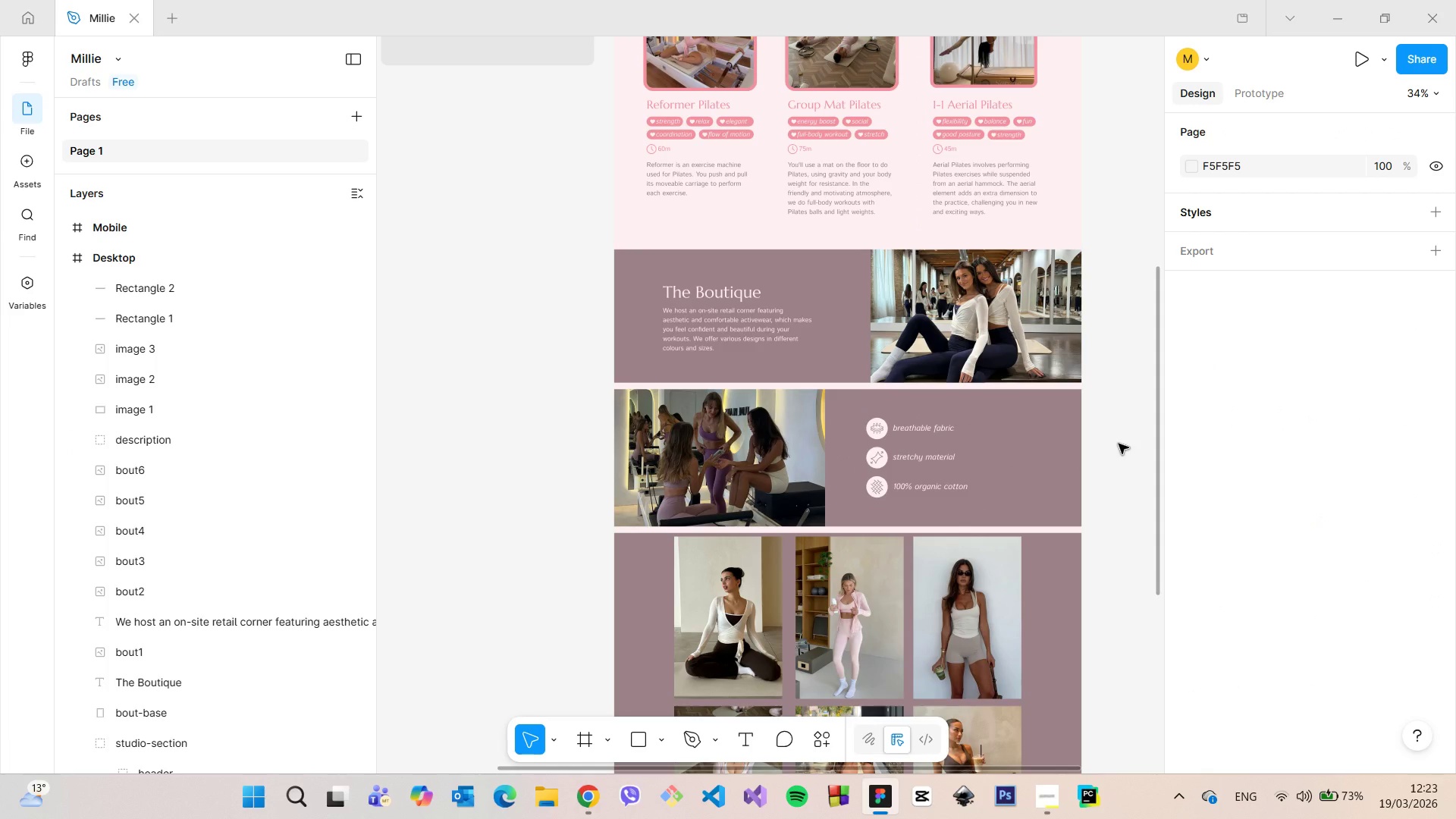 
scroll: coordinate [1114, 453], scroll_direction: down, amount: 6.0
 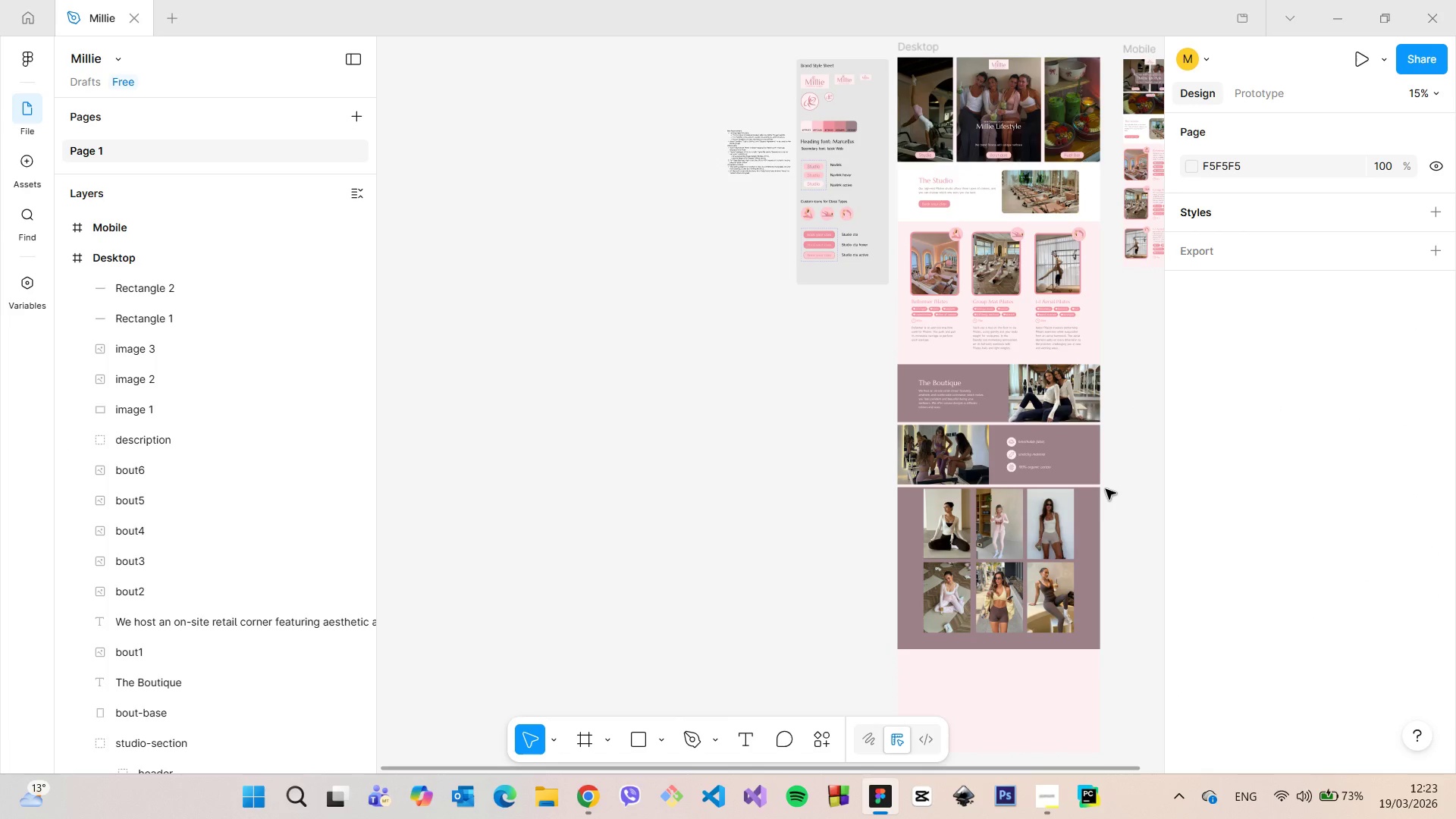 
scroll: coordinate [1104, 495], scroll_direction: up, amount: 6.0
 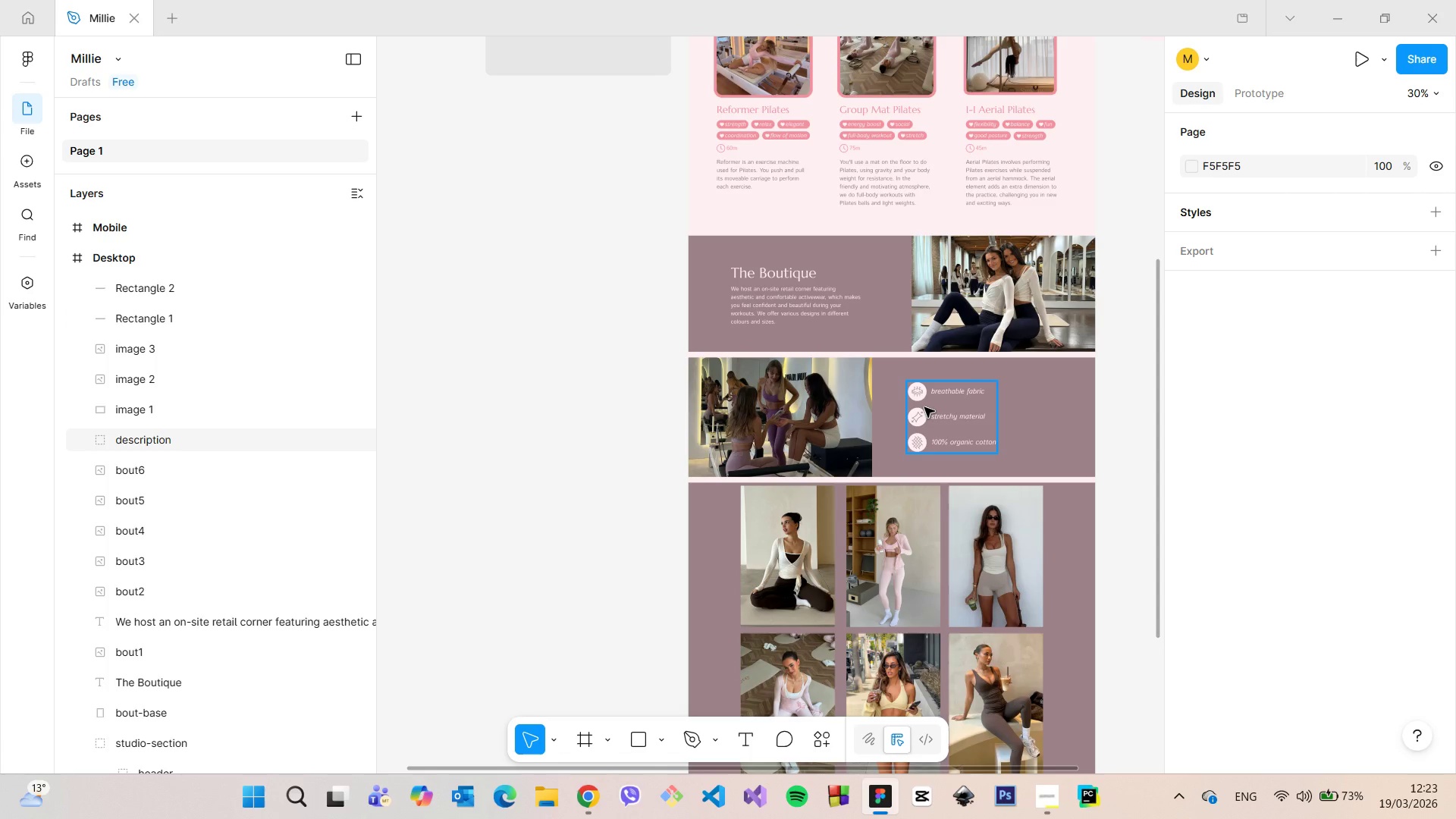 
left_click([924, 407])
 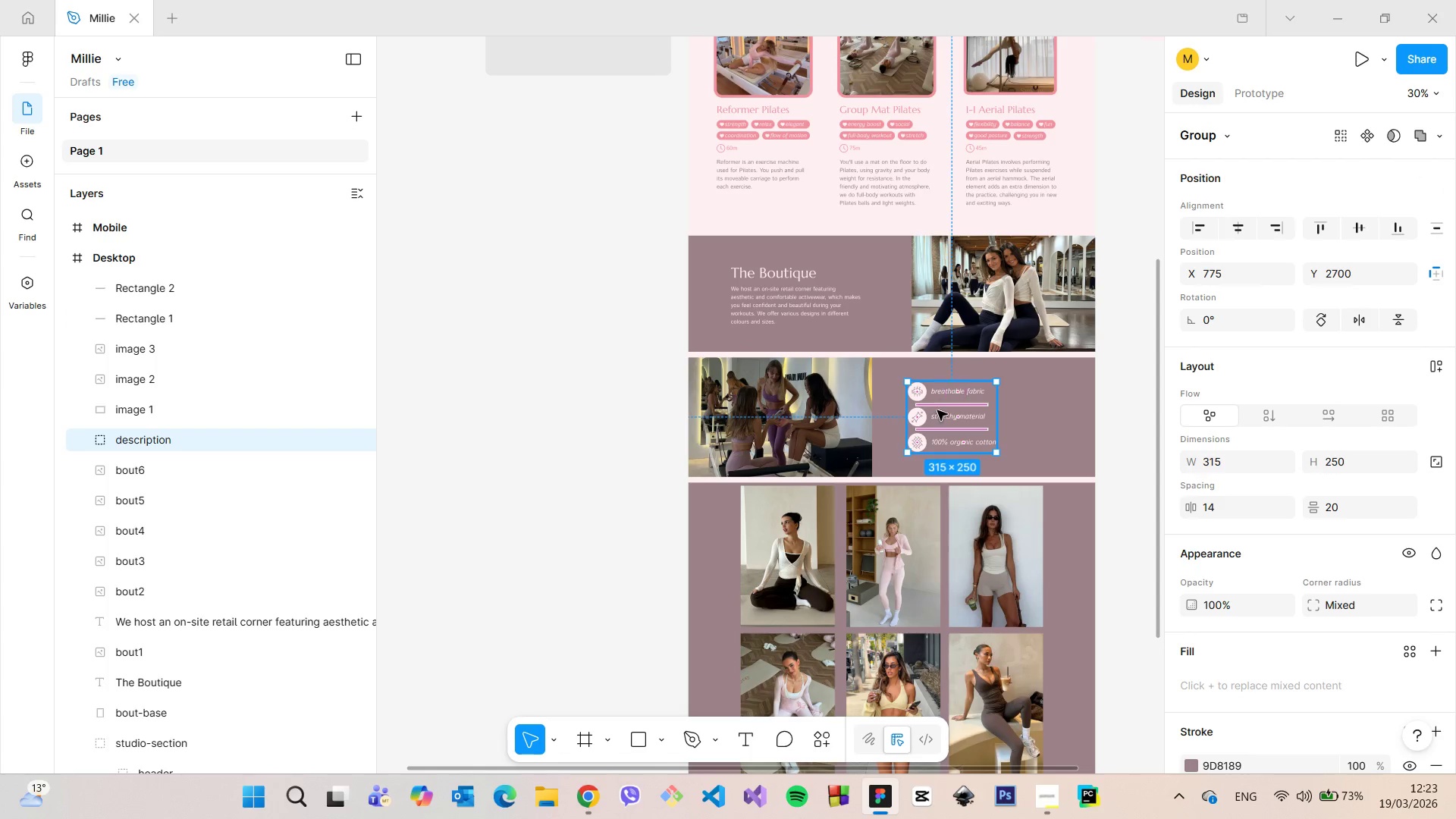 
left_click_drag(start_coordinate=[937, 411], to_coordinate=[752, 331])
 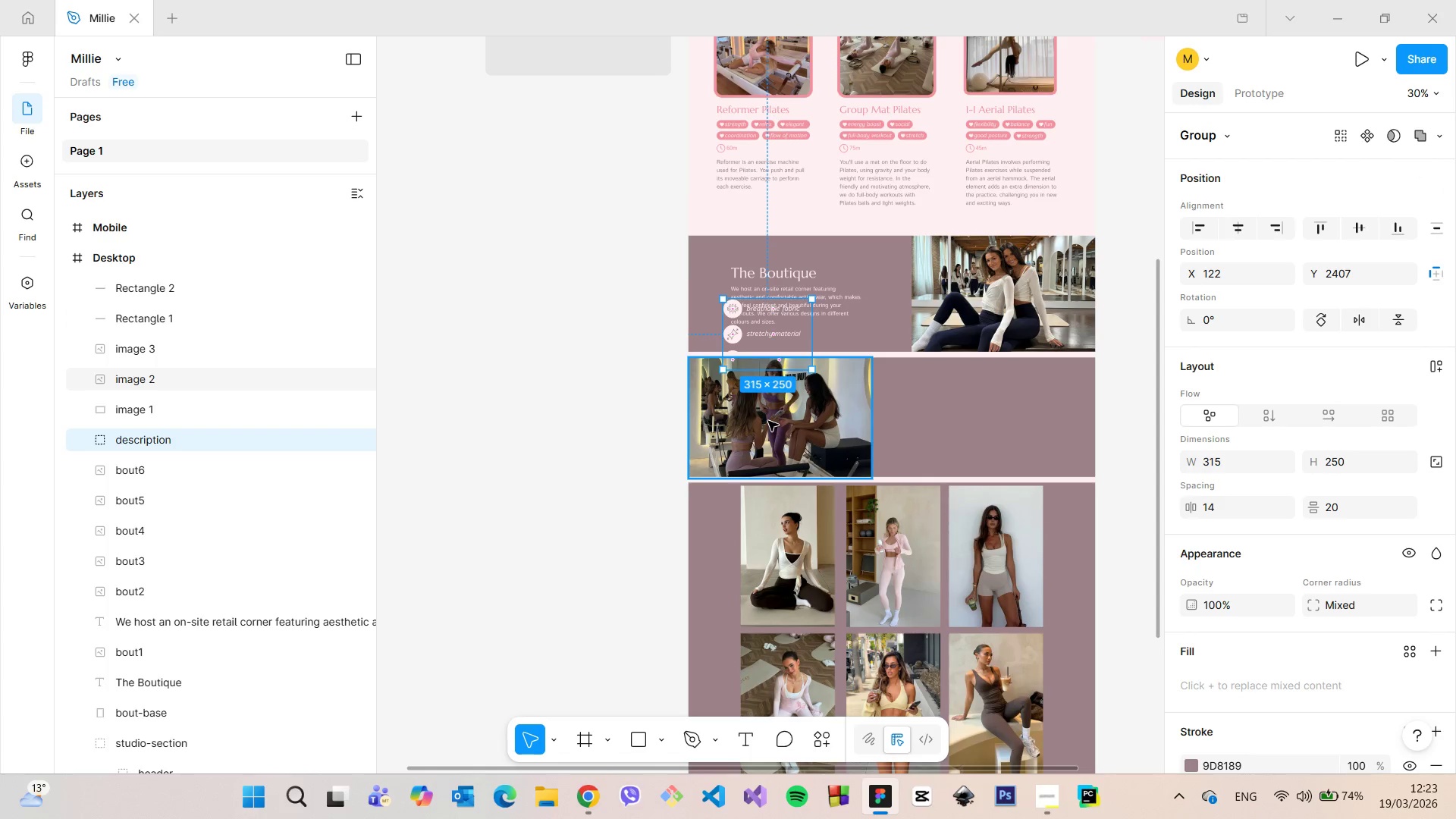 
left_click([768, 421])
 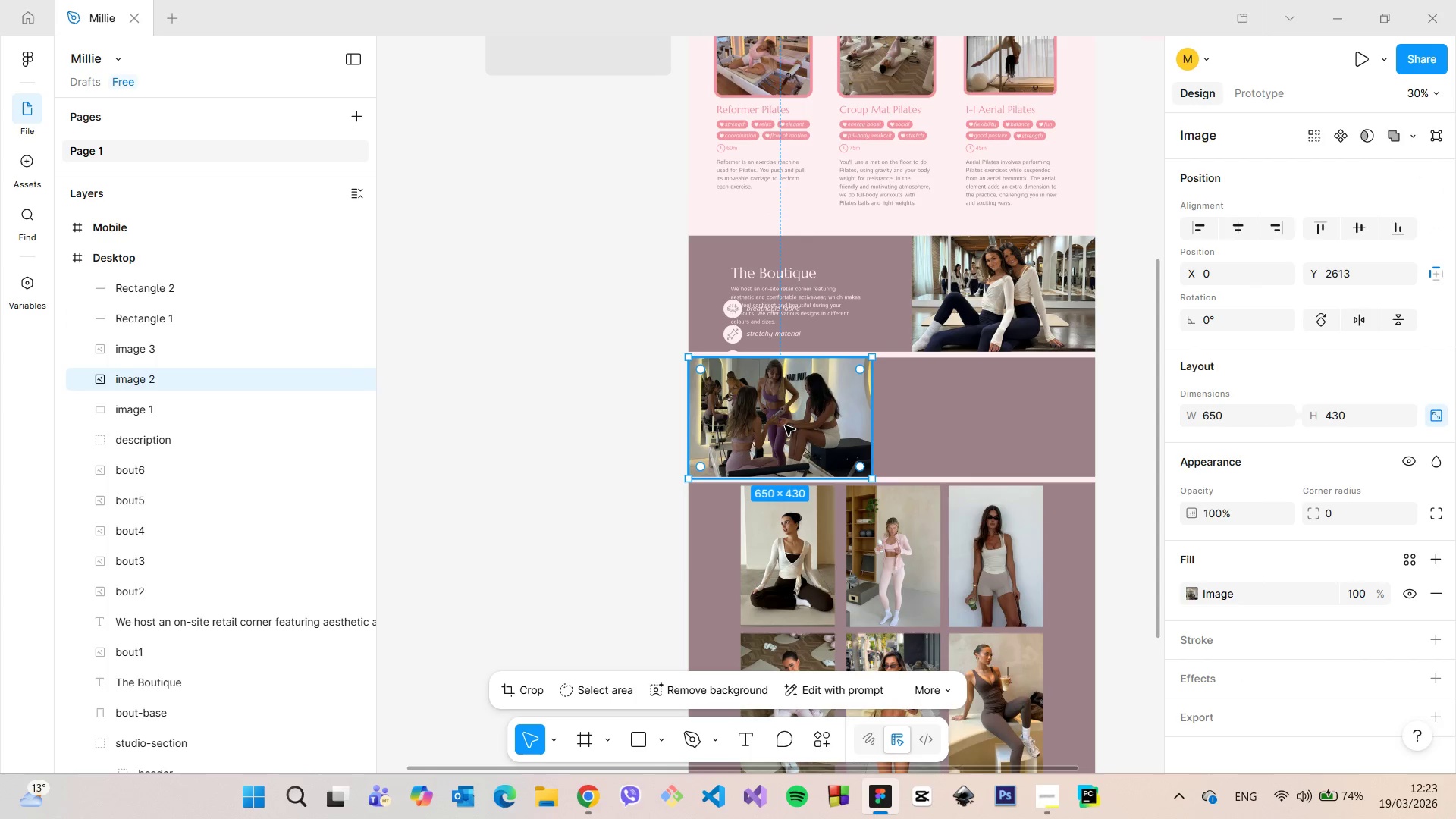 
left_click_drag(start_coordinate=[787, 425], to_coordinate=[1009, 423])
 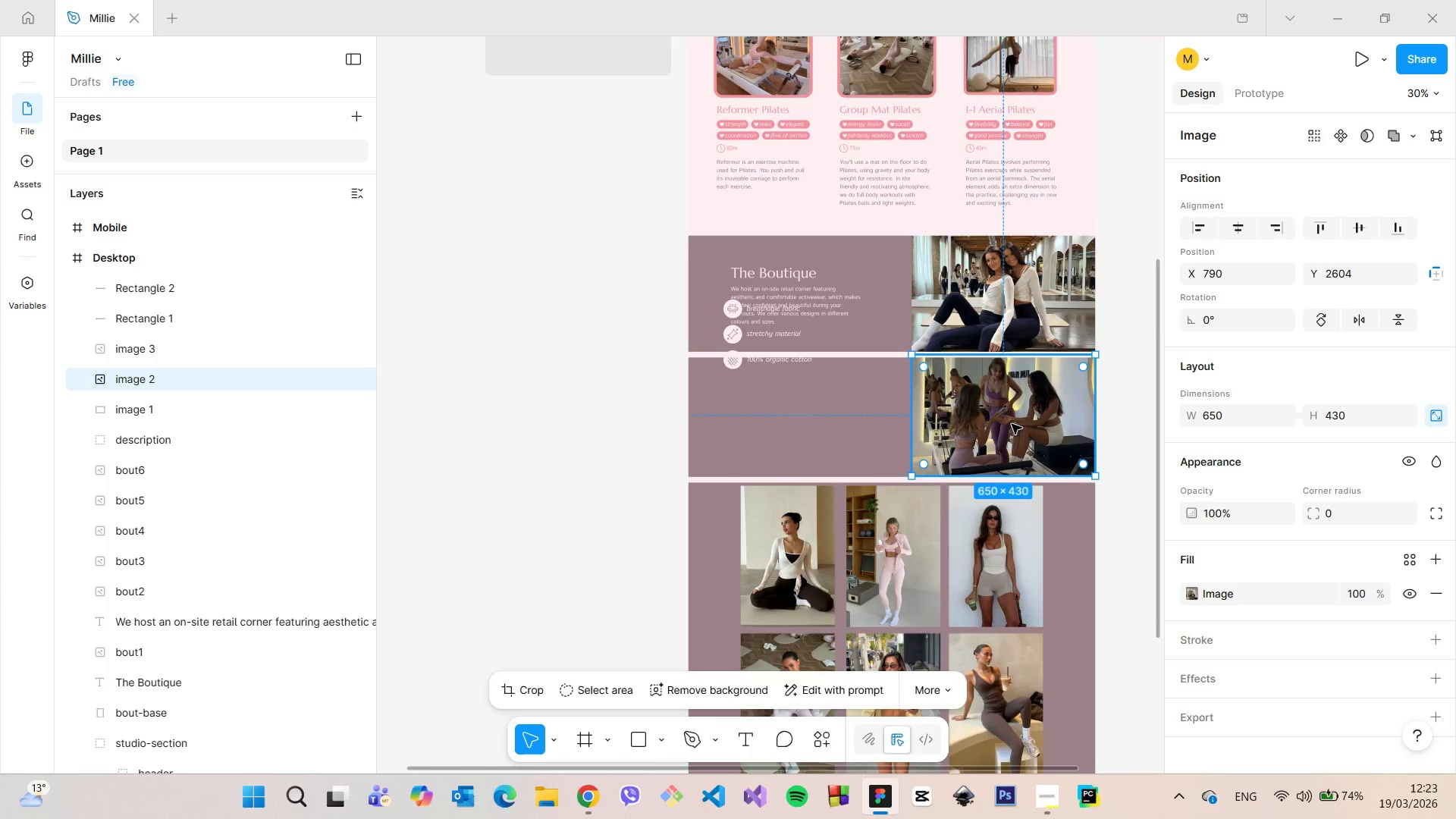 
scroll: coordinate [1100, 425], scroll_direction: up, amount: 11.0
 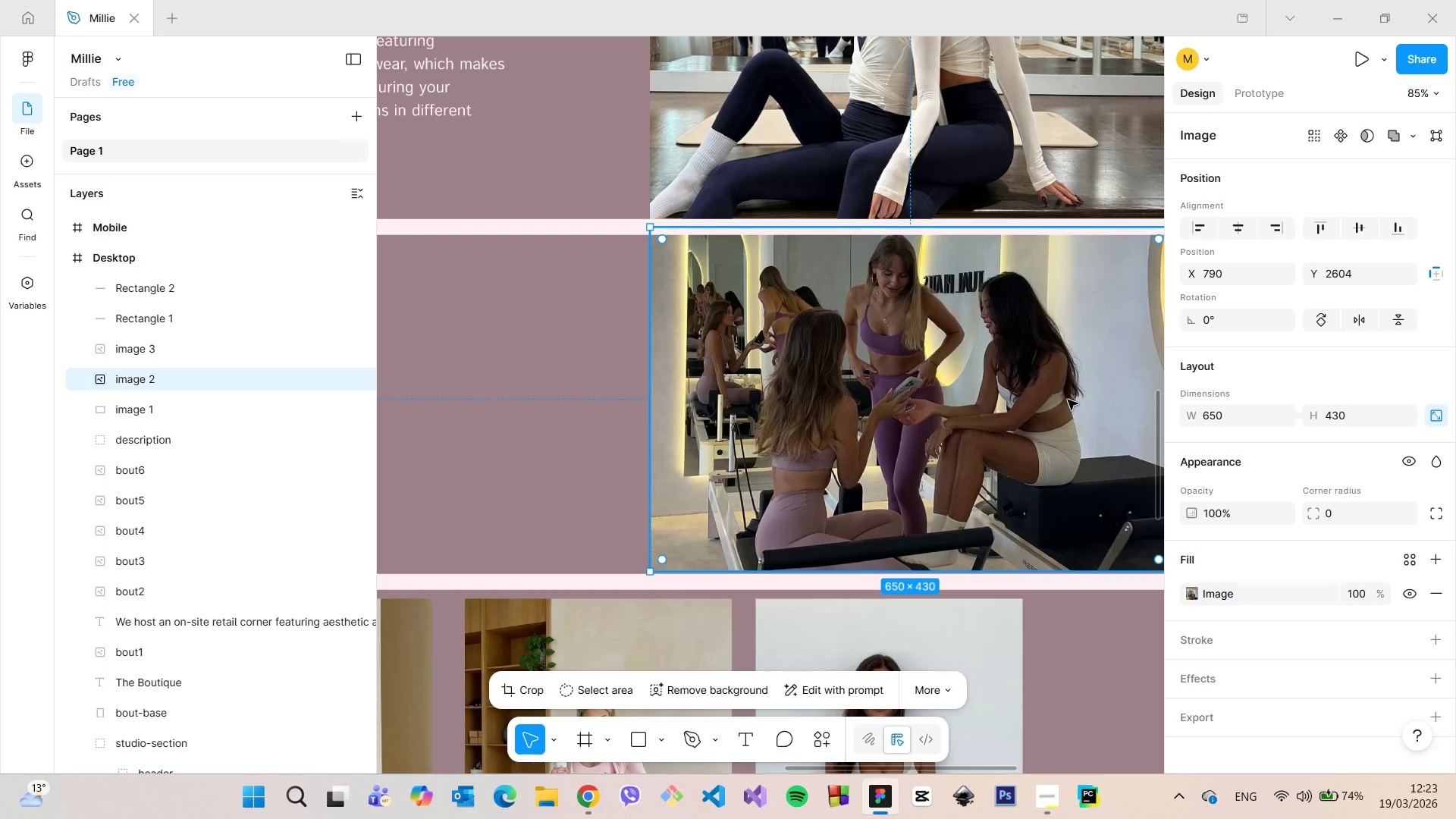 
left_click_drag(start_coordinate=[1068, 400], to_coordinate=[1068, 408])
 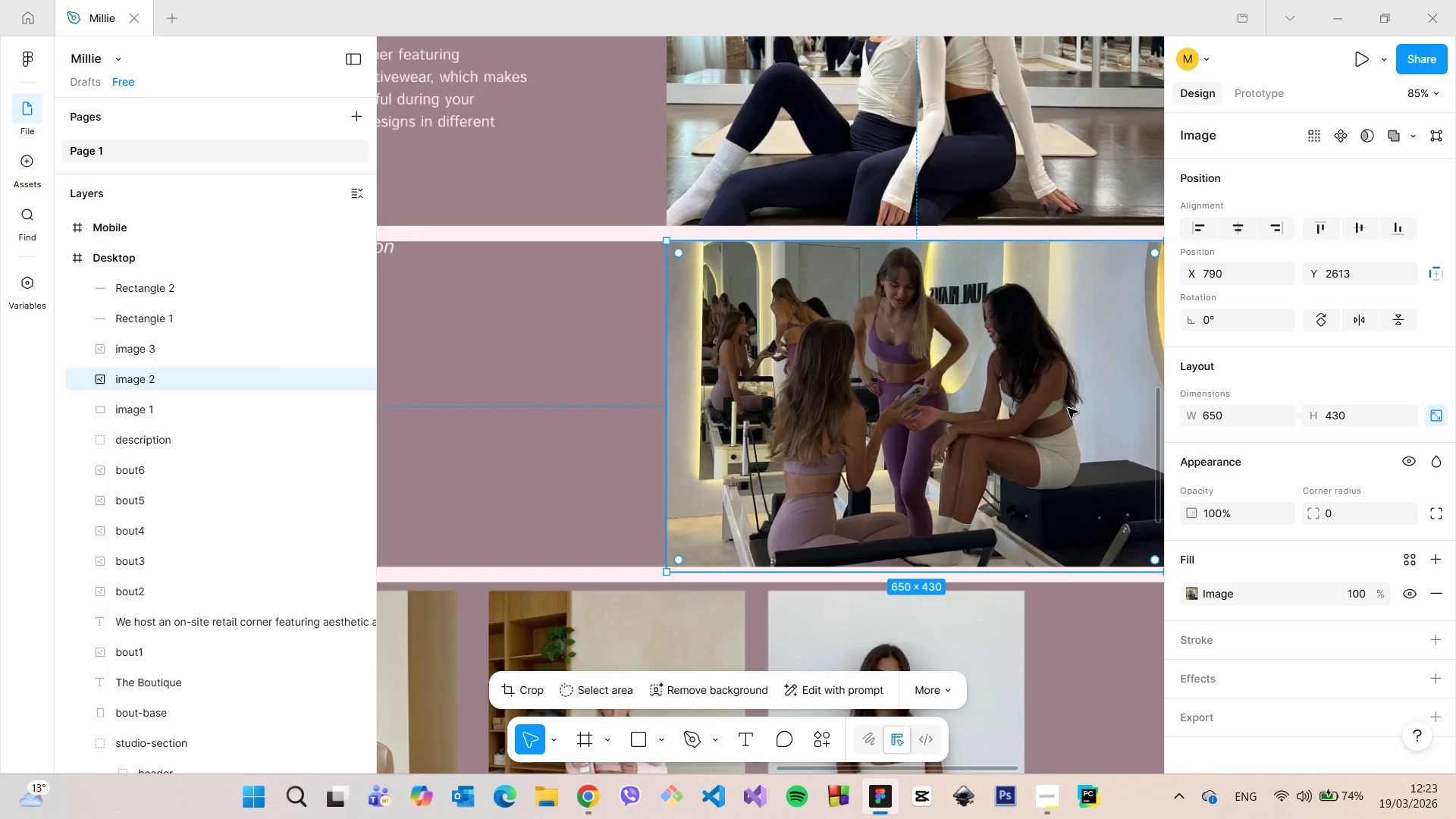 
scroll: coordinate [1068, 408], scroll_direction: down, amount: 5.0
 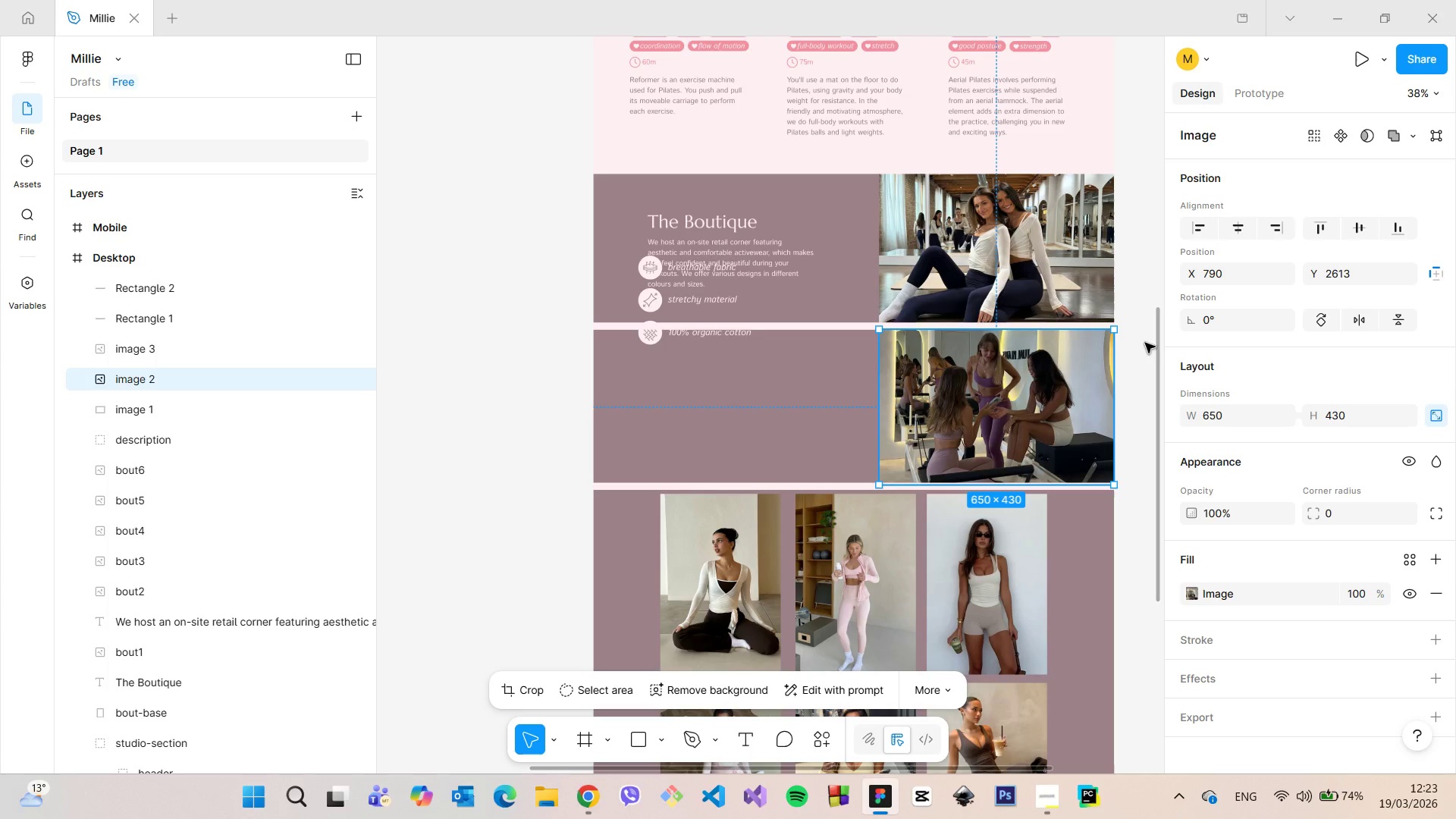 
left_click([1133, 352])
 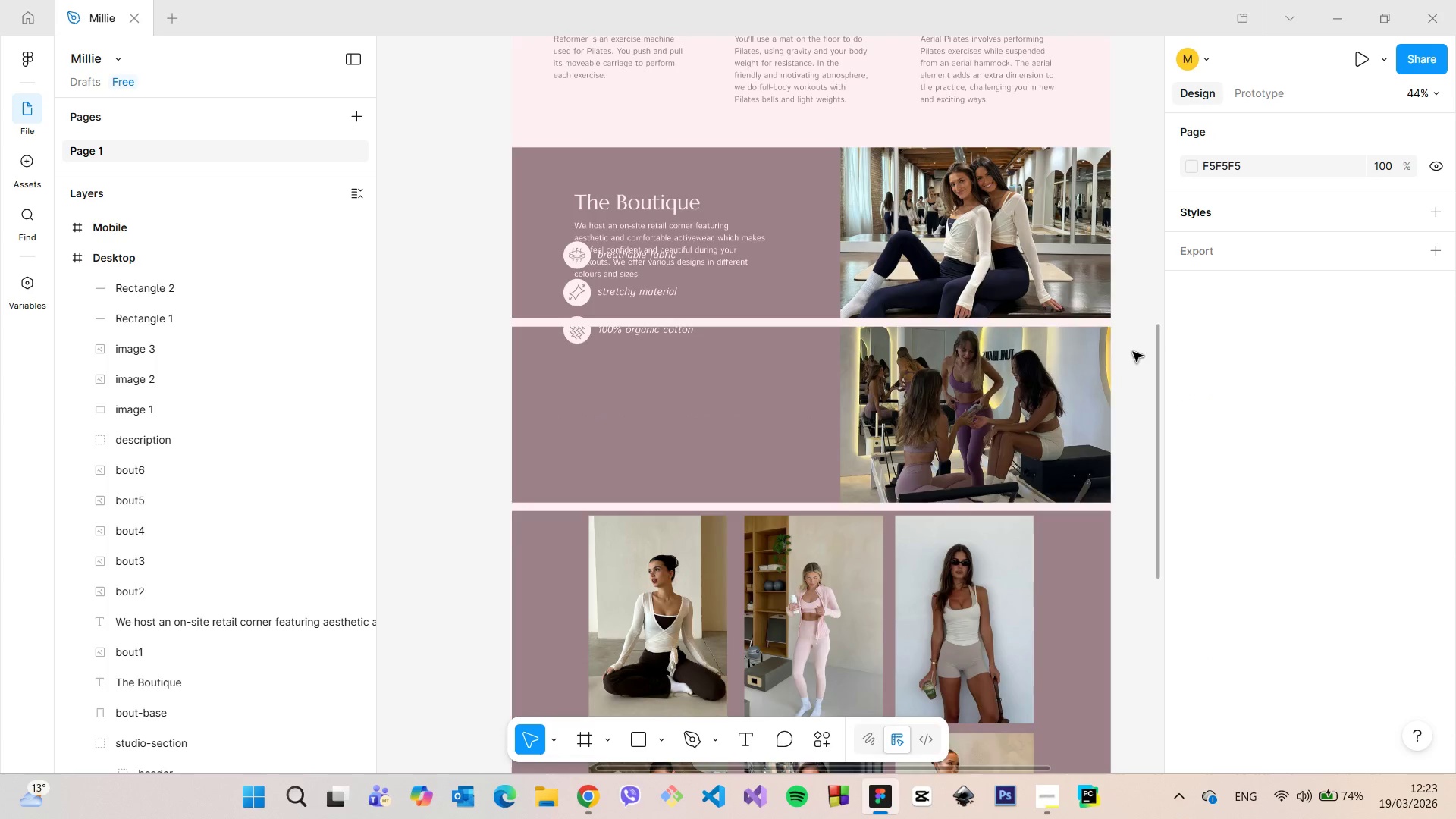 
scroll: coordinate [1134, 358], scroll_direction: up, amount: 12.0
 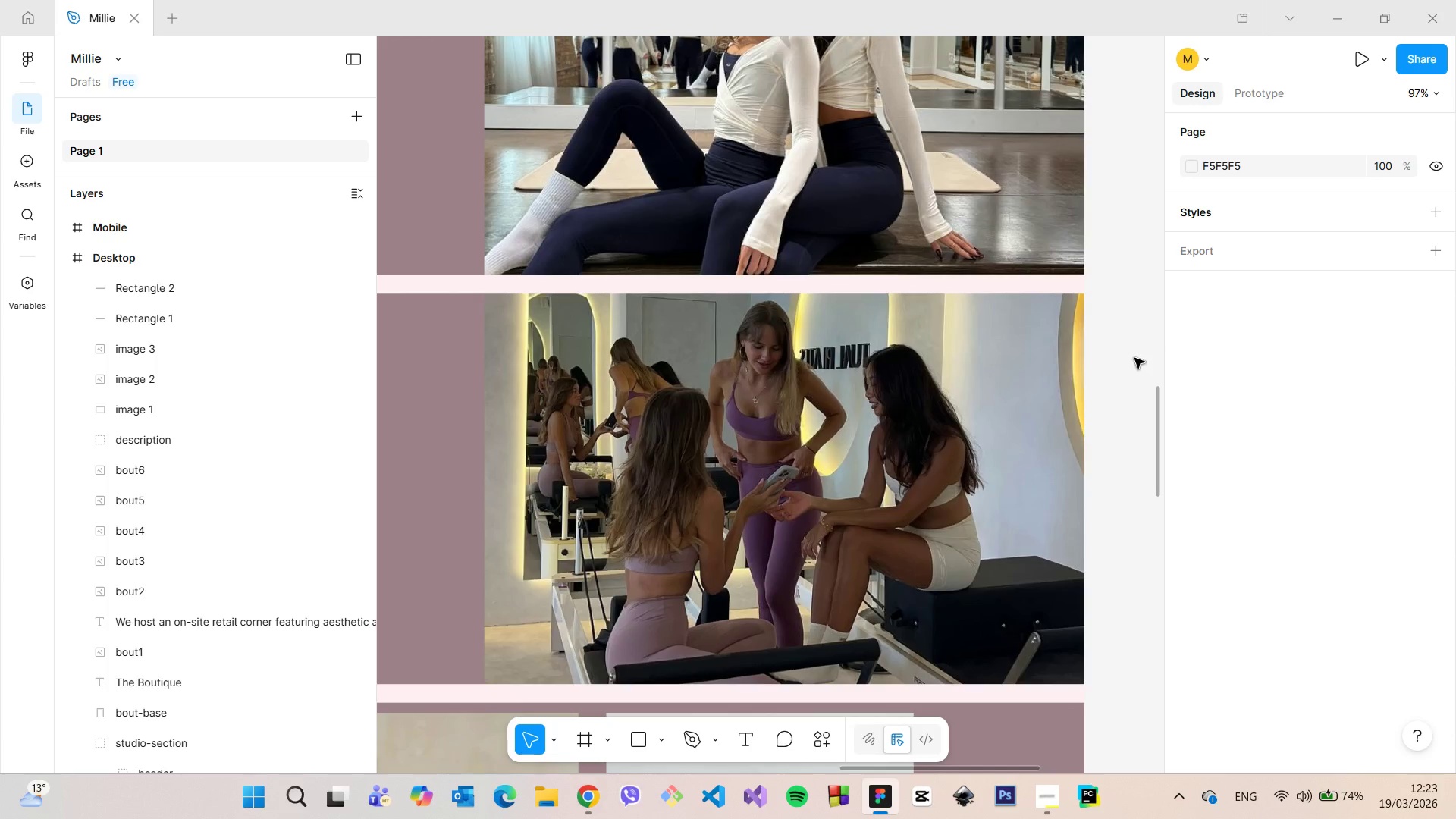 
scroll: coordinate [1134, 359], scroll_direction: down, amount: 10.0
 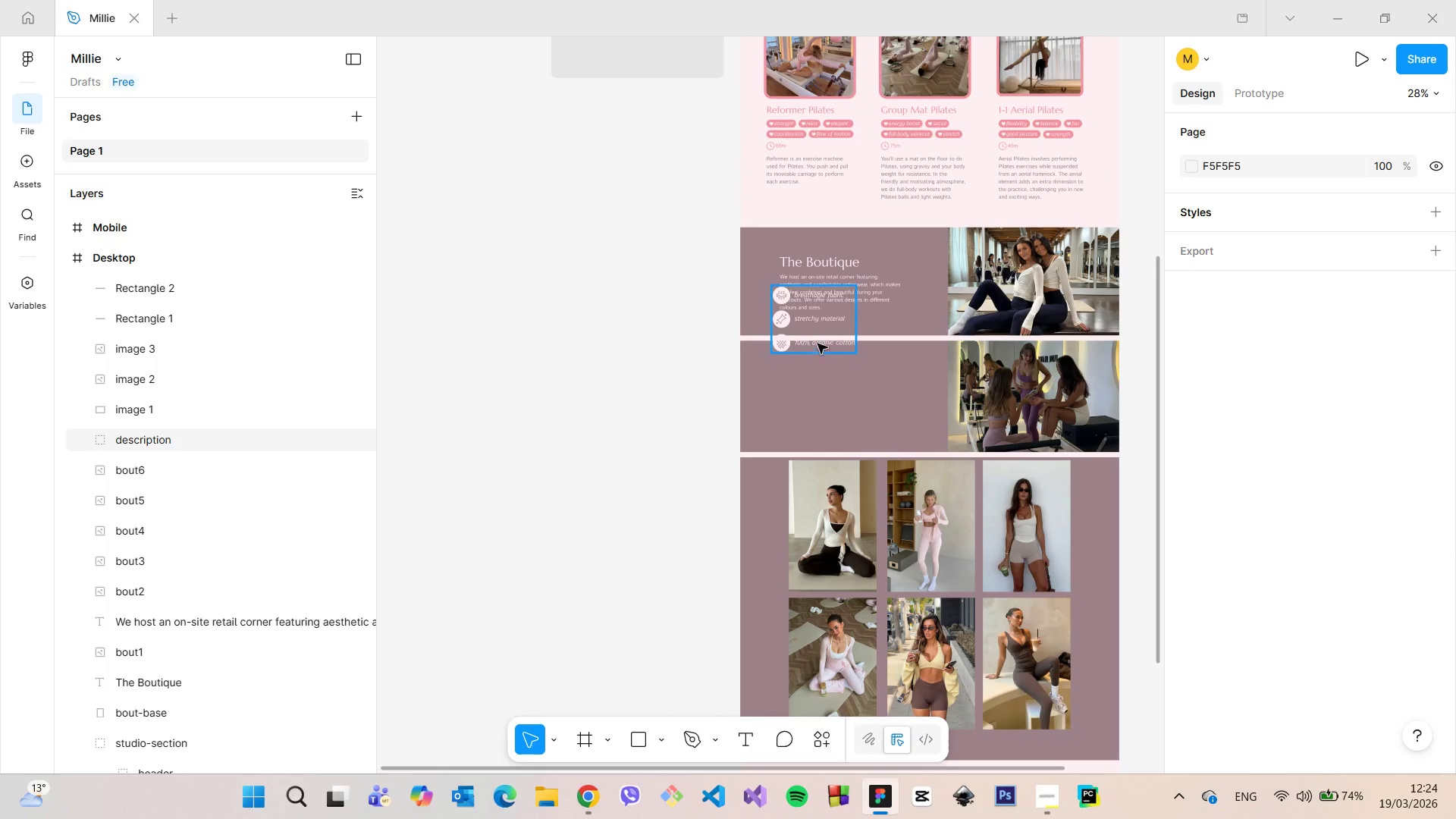 
left_click([874, 337])
 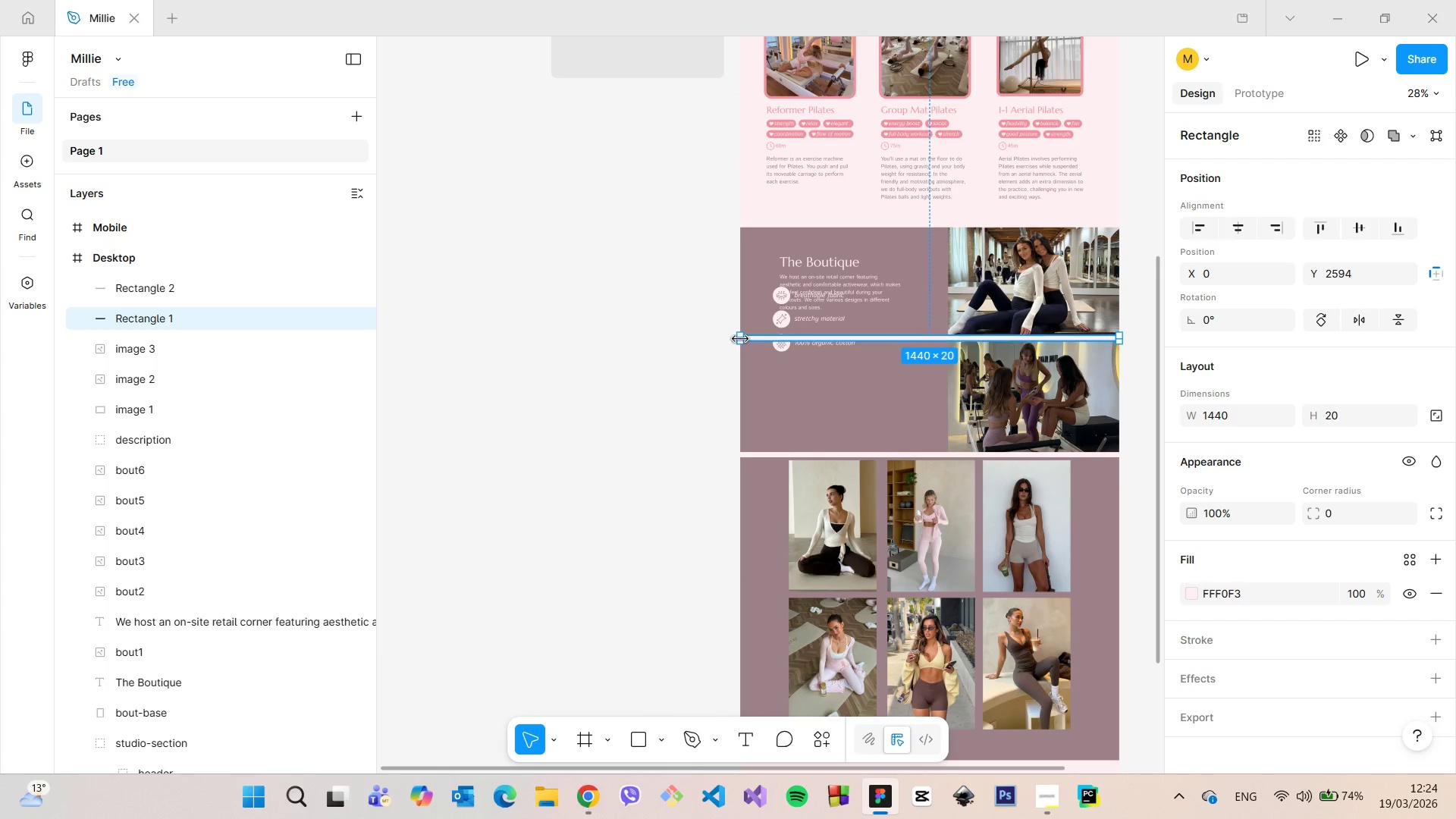 
left_click_drag(start_coordinate=[739, 338], to_coordinate=[949, 345])
 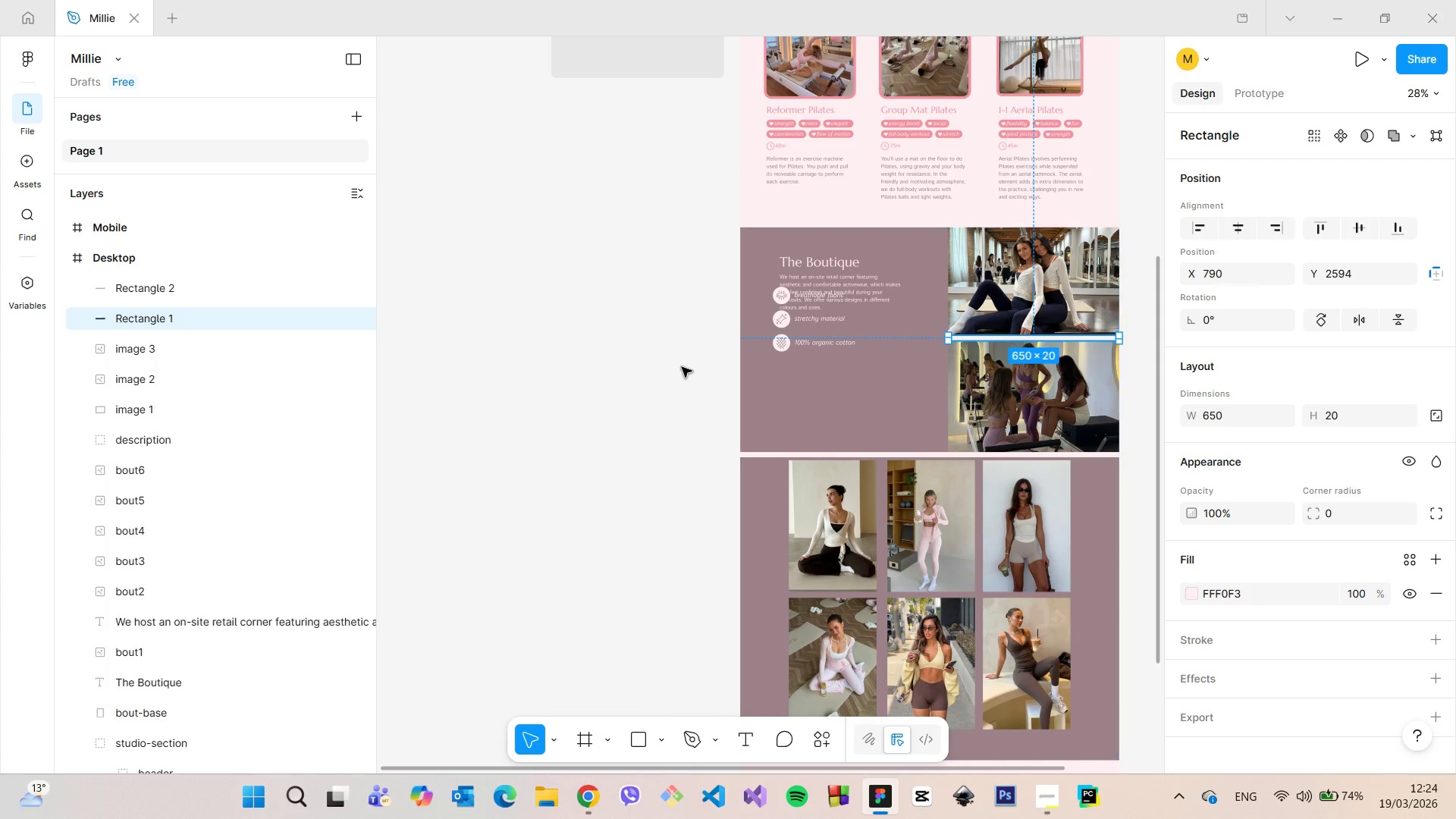 
left_click([680, 367])
 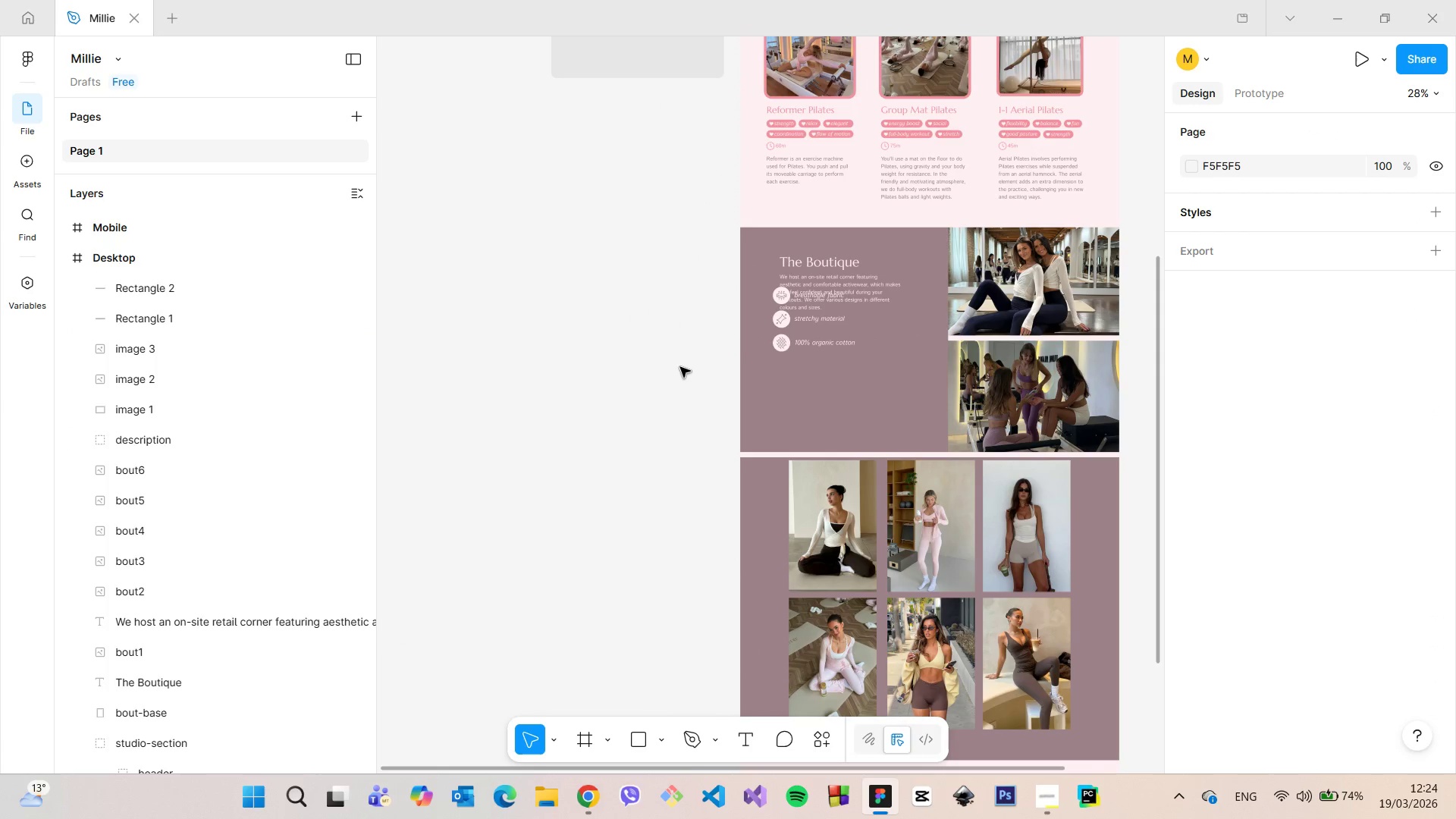 
scroll: coordinate [680, 367], scroll_direction: down, amount: 3.0
 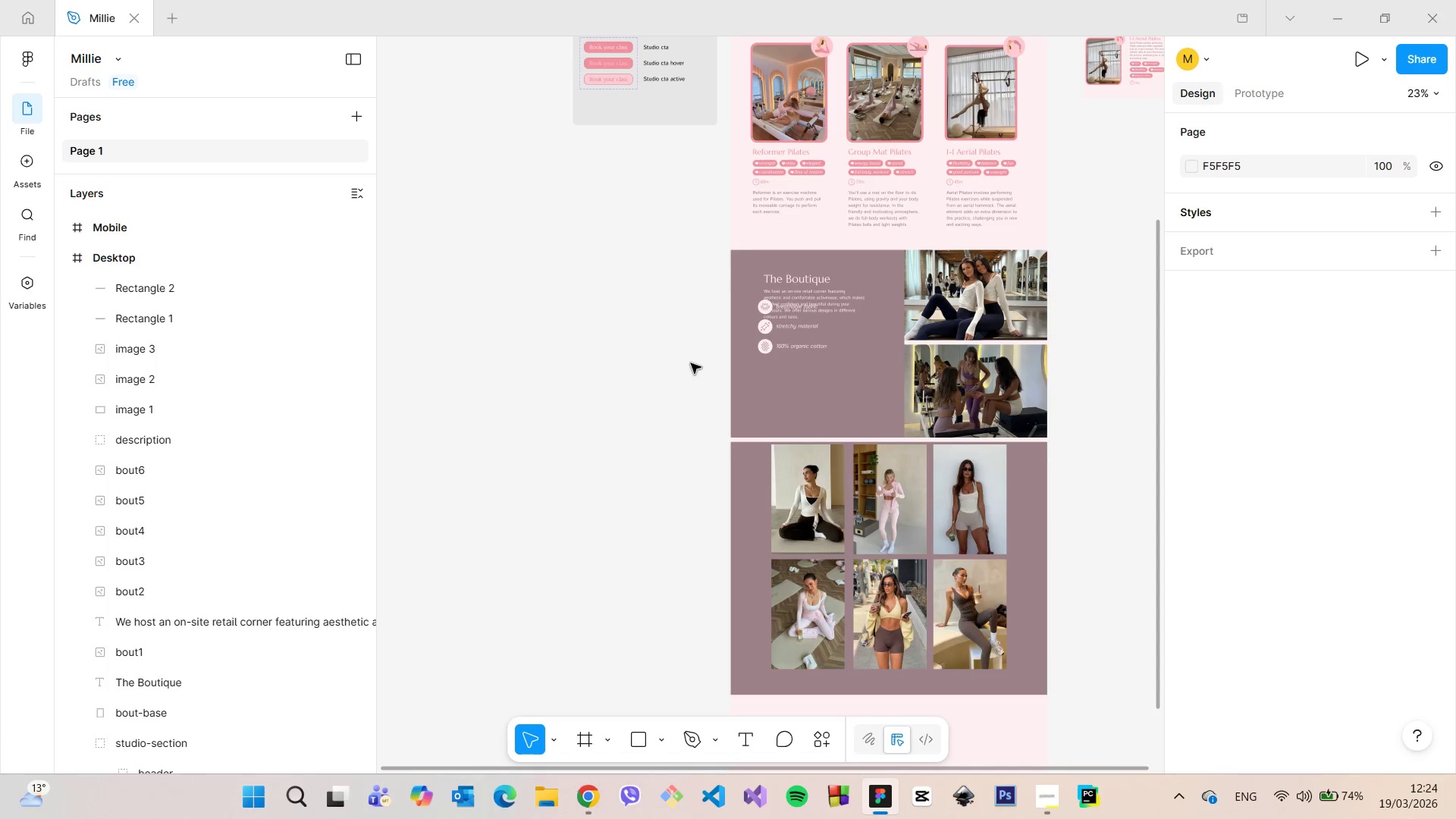 
scroll: coordinate [733, 356], scroll_direction: up, amount: 4.0
 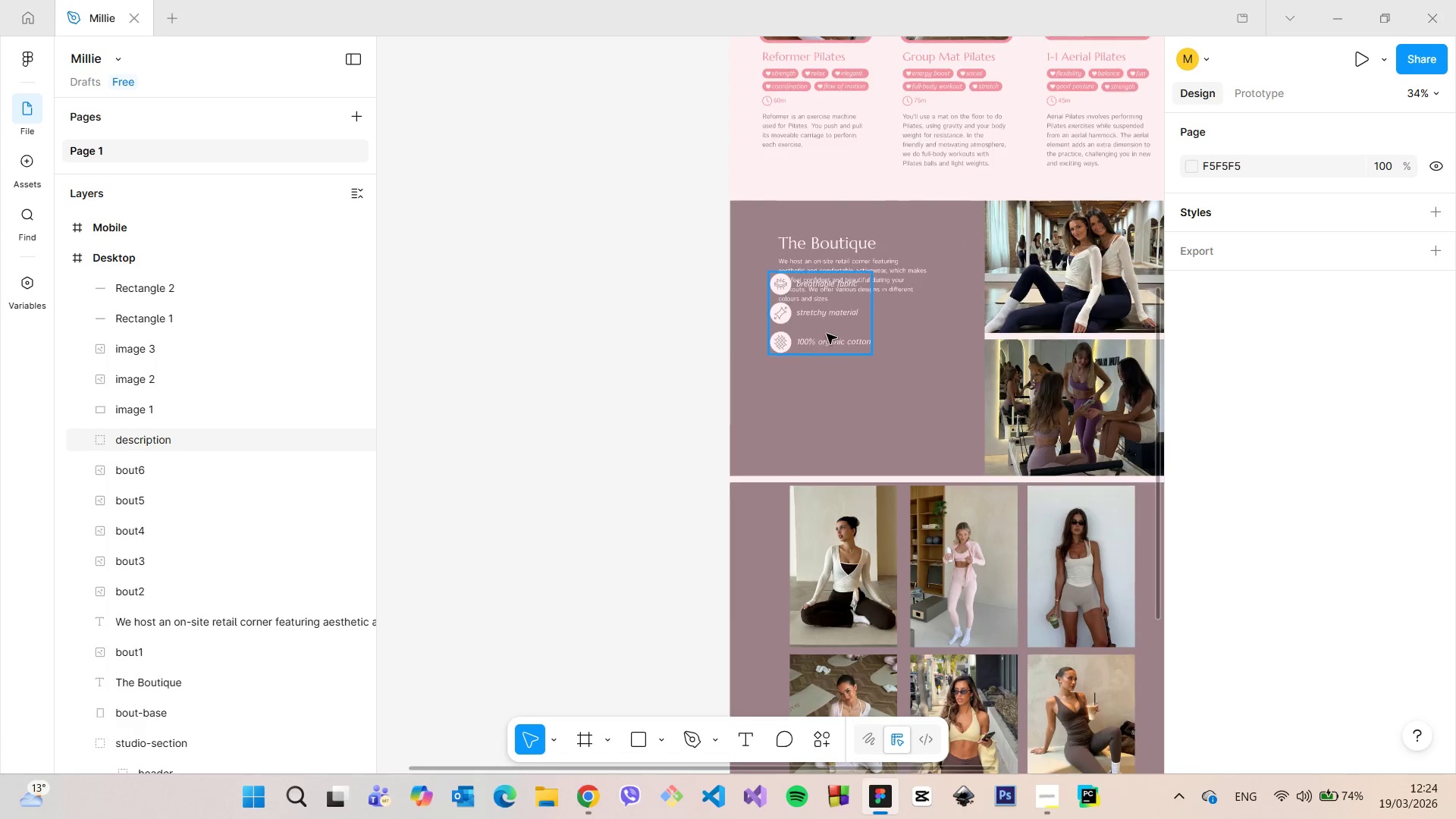 
left_click([827, 334])
 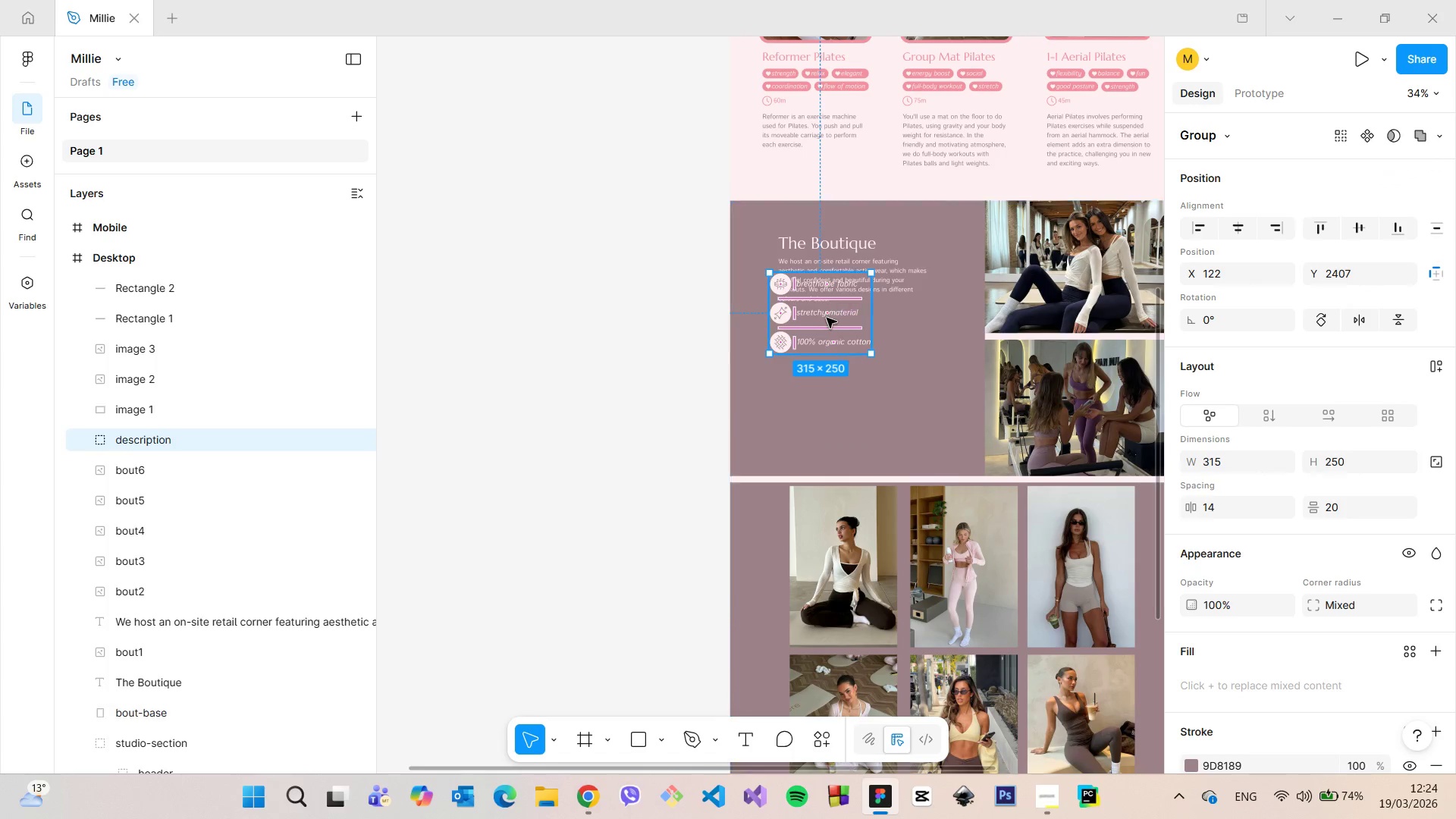 
left_click_drag(start_coordinate=[827, 317], to_coordinate=[836, 372])
 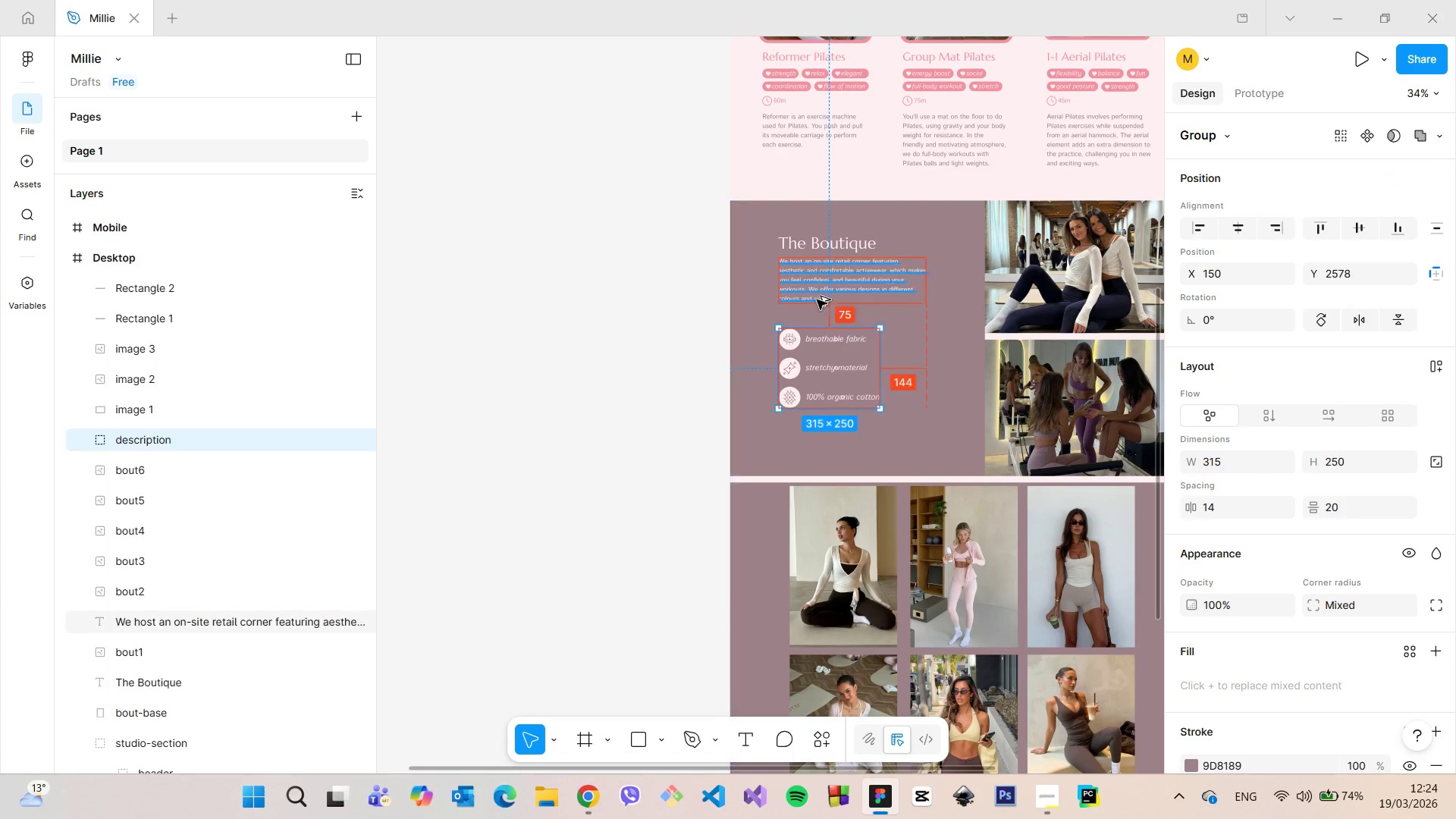 
hold_key(key=AltLeft, duration=0.42)
 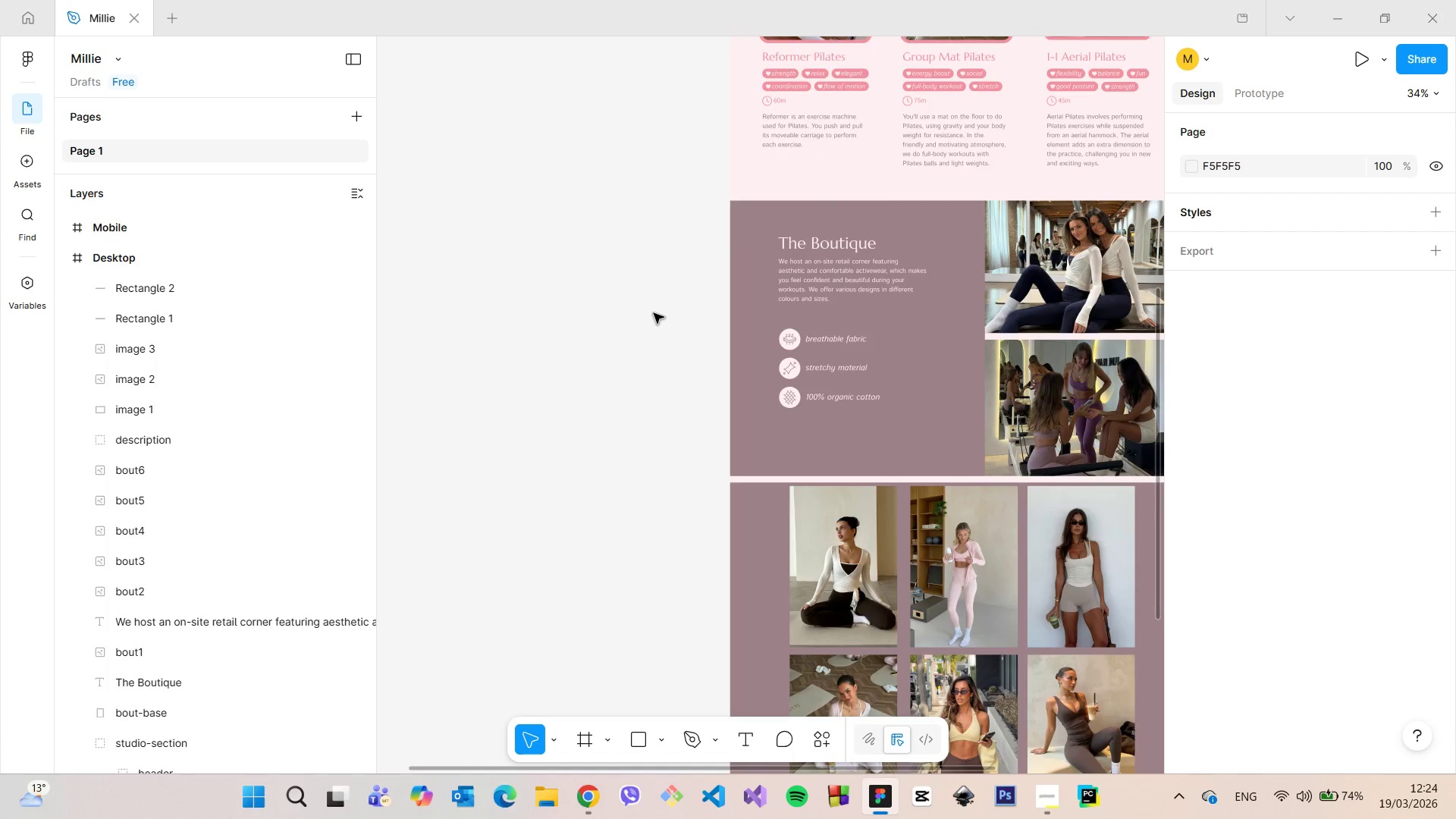 
scroll: coordinate [654, 321], scroll_direction: down, amount: 6.0
 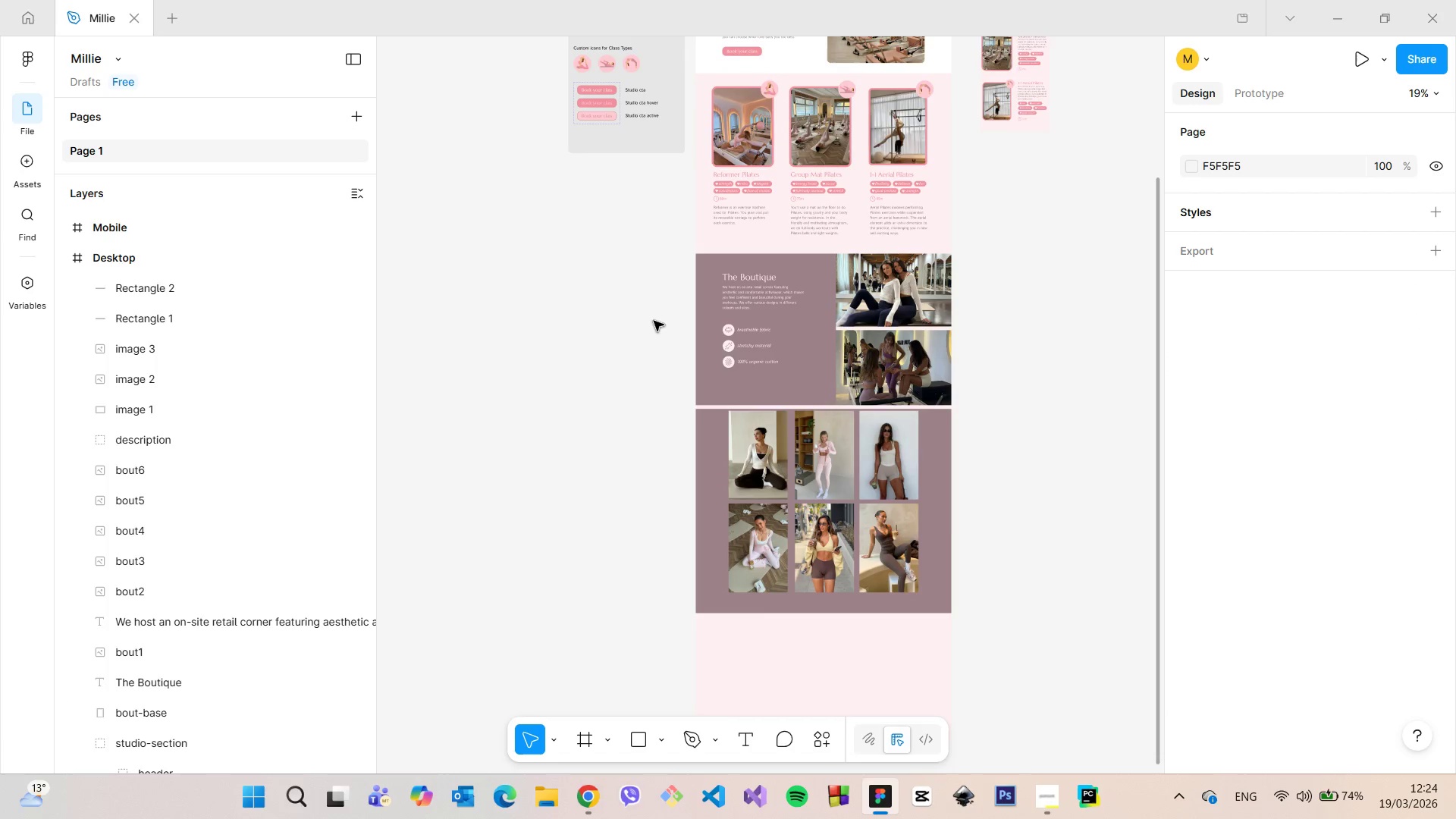 
scroll: coordinate [660, 340], scroll_direction: up, amount: 6.0
 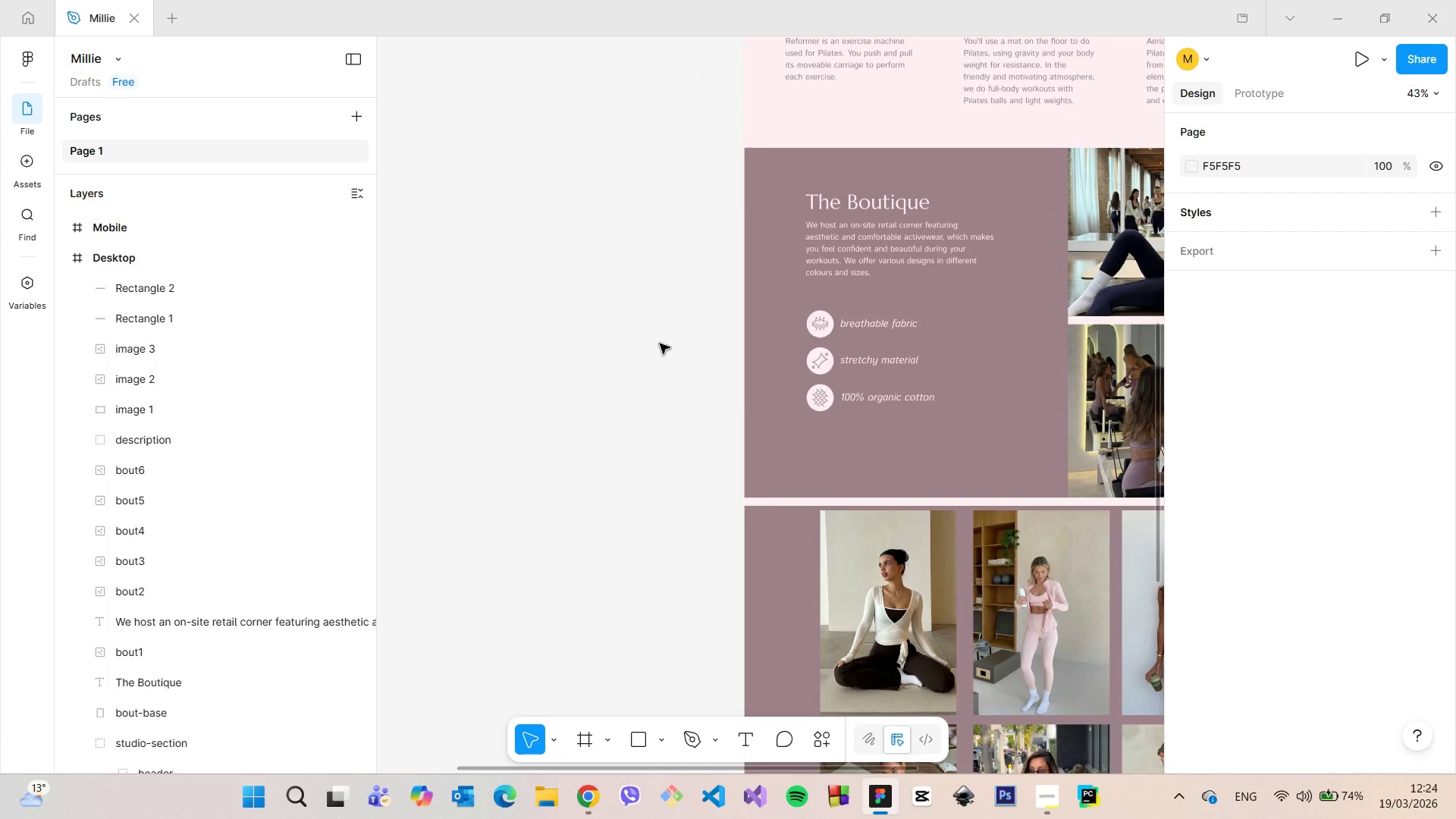 
scroll: coordinate [660, 350], scroll_direction: down, amount: 5.0
 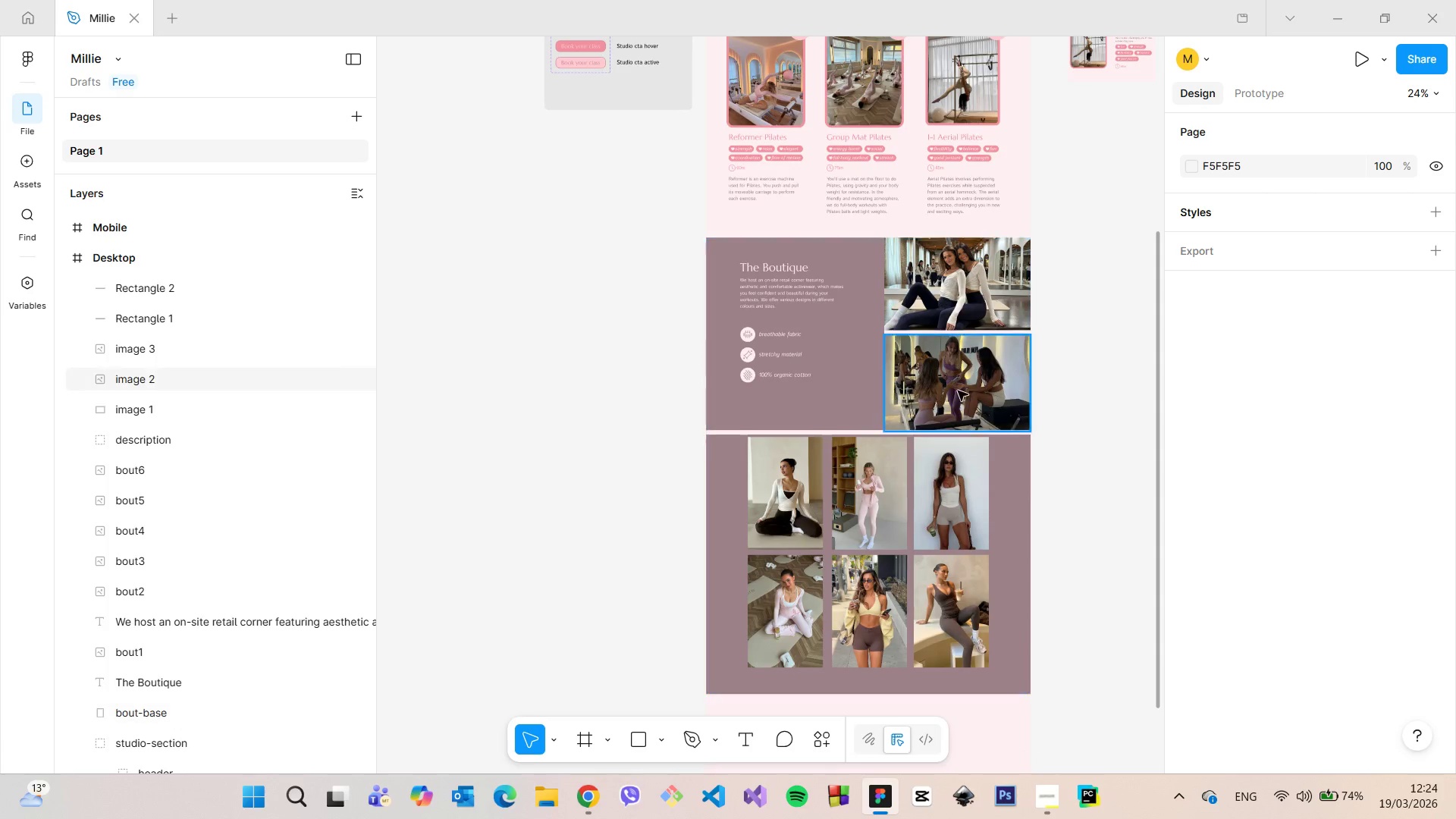 
scroll: coordinate [971, 406], scroll_direction: up, amount: 5.0
 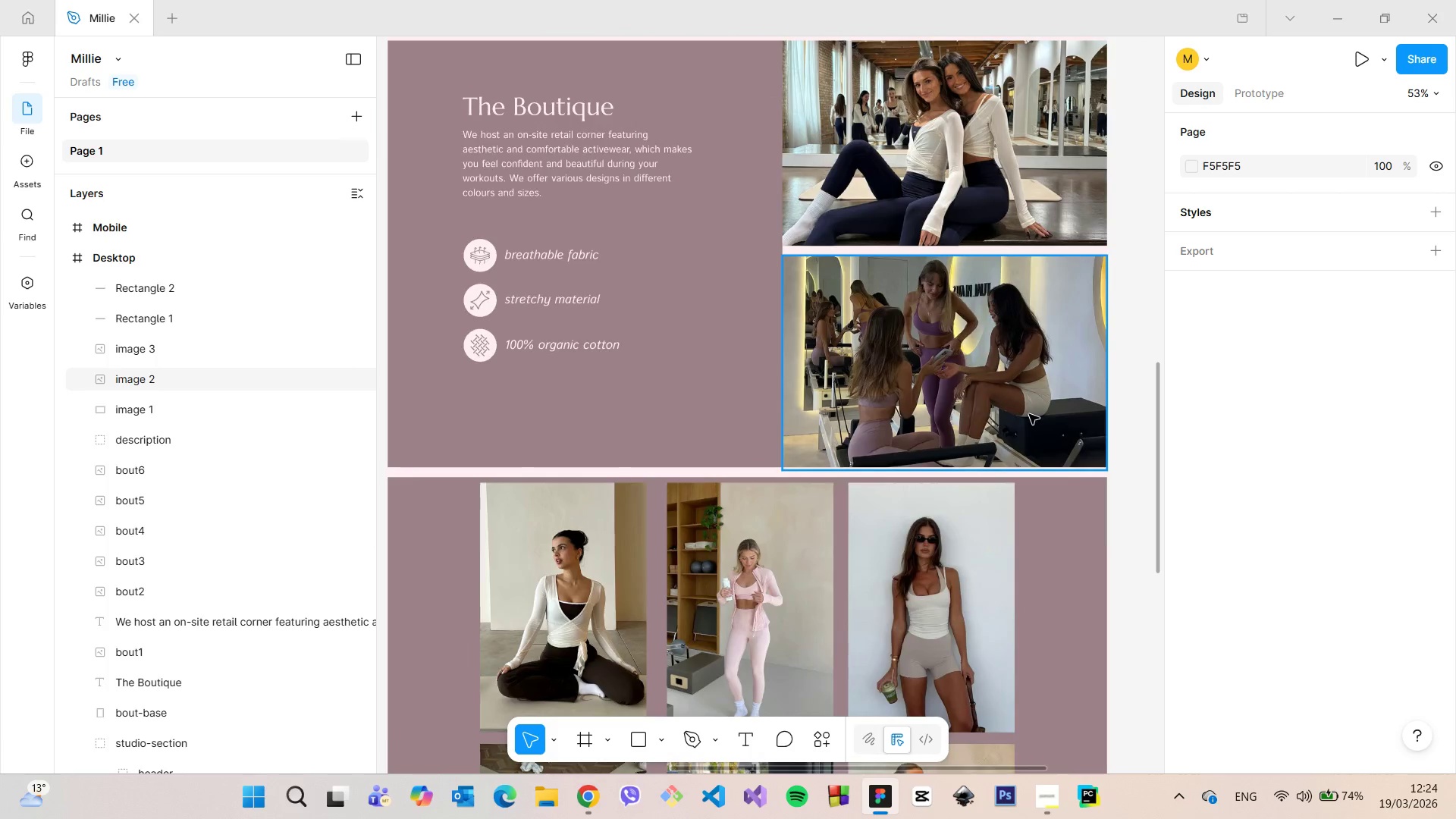 
scroll: coordinate [1036, 516], scroll_direction: down, amount: 10.0
 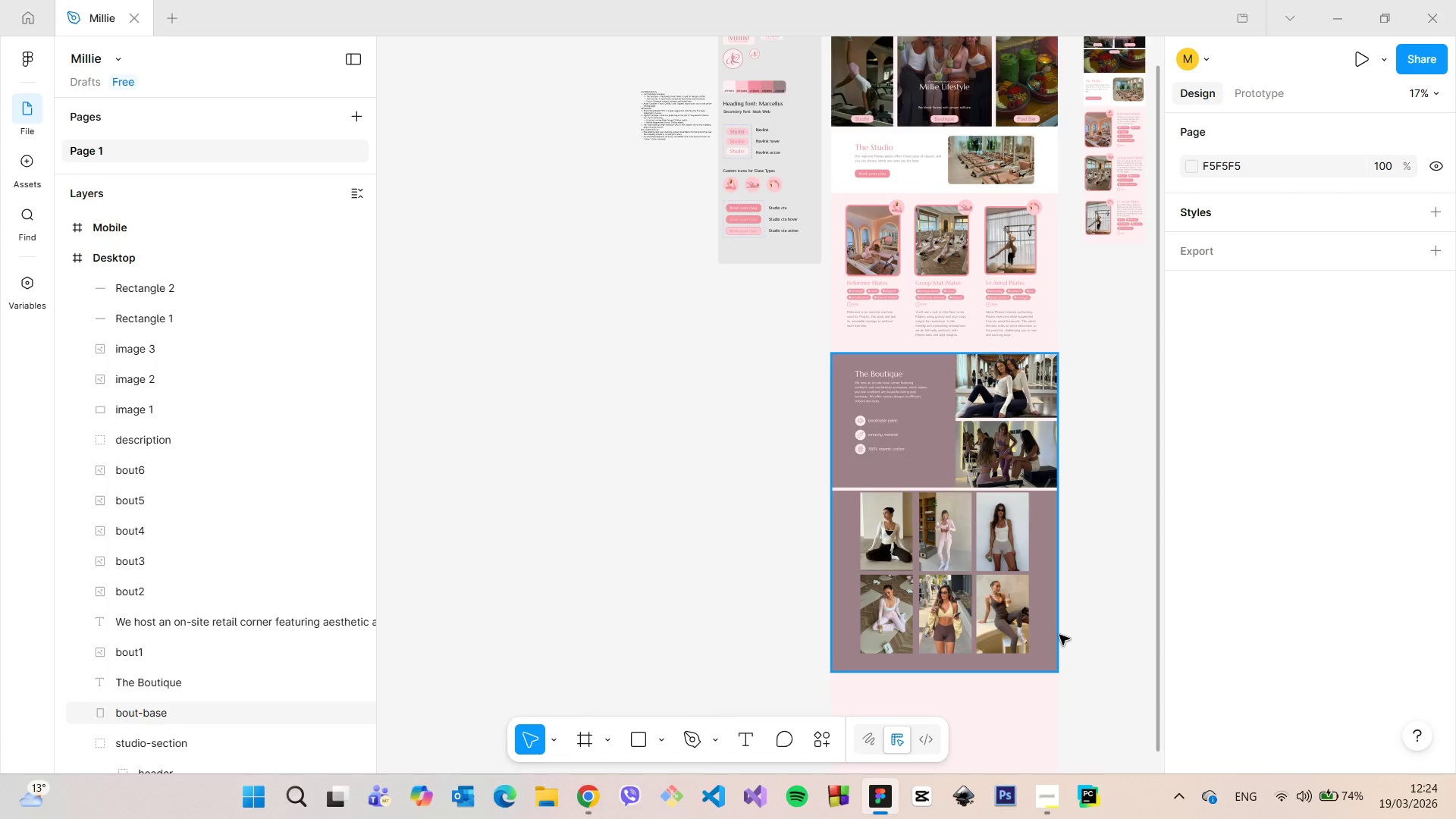 
scroll: coordinate [1059, 635], scroll_direction: up, amount: 3.0
 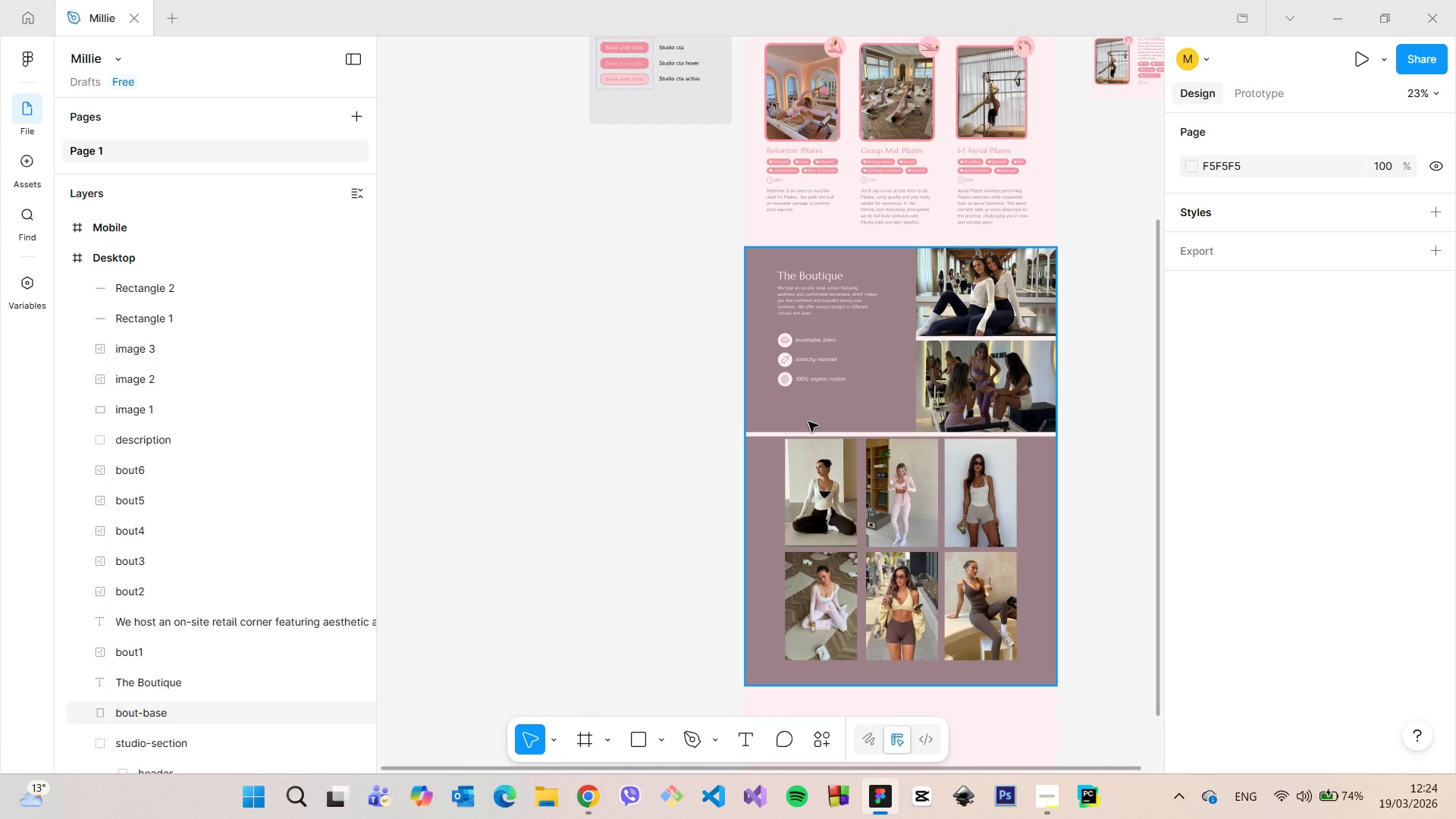 
left_click([813, 433])
 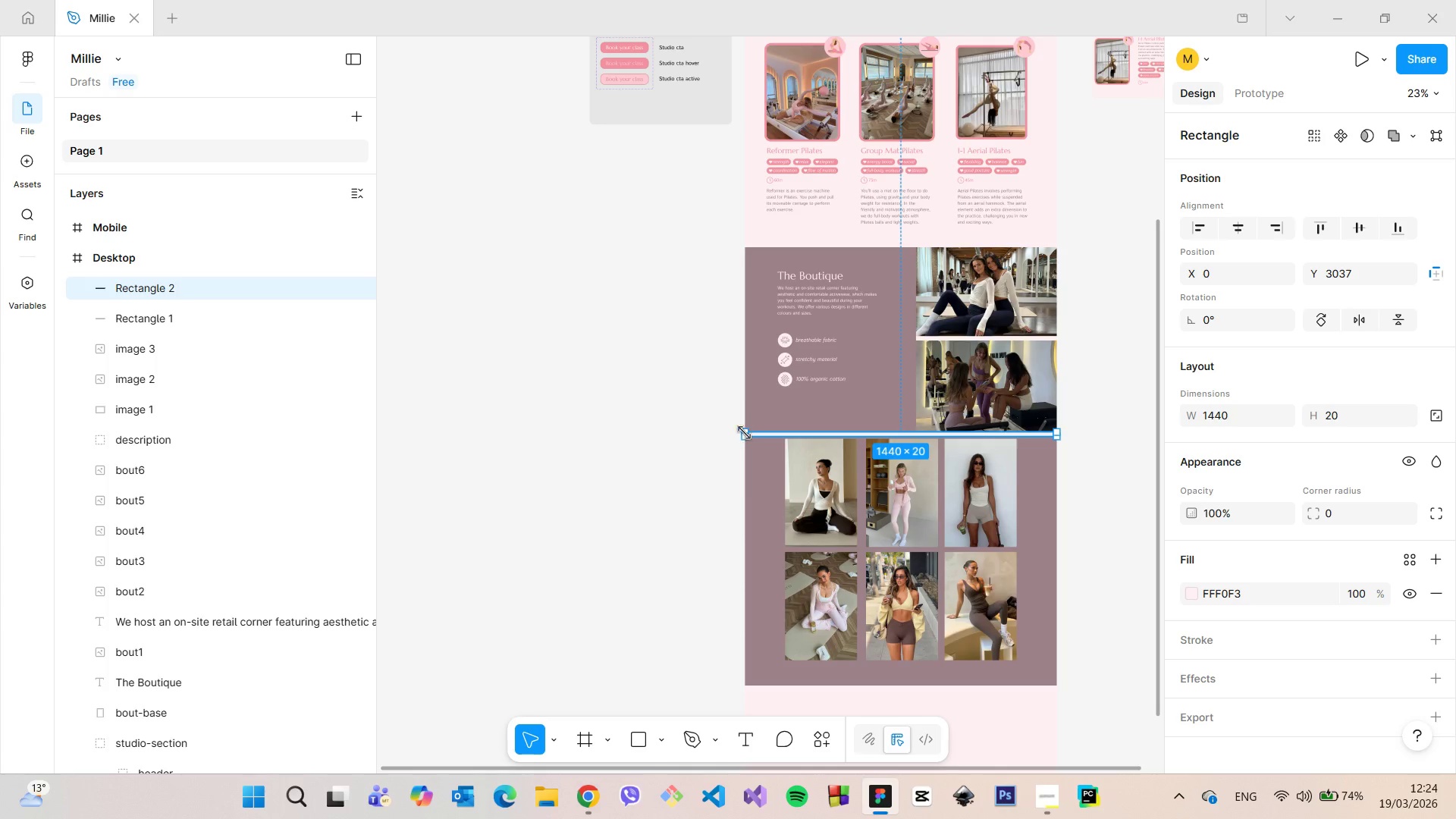 
left_click_drag(start_coordinate=[742, 434], to_coordinate=[917, 433])
 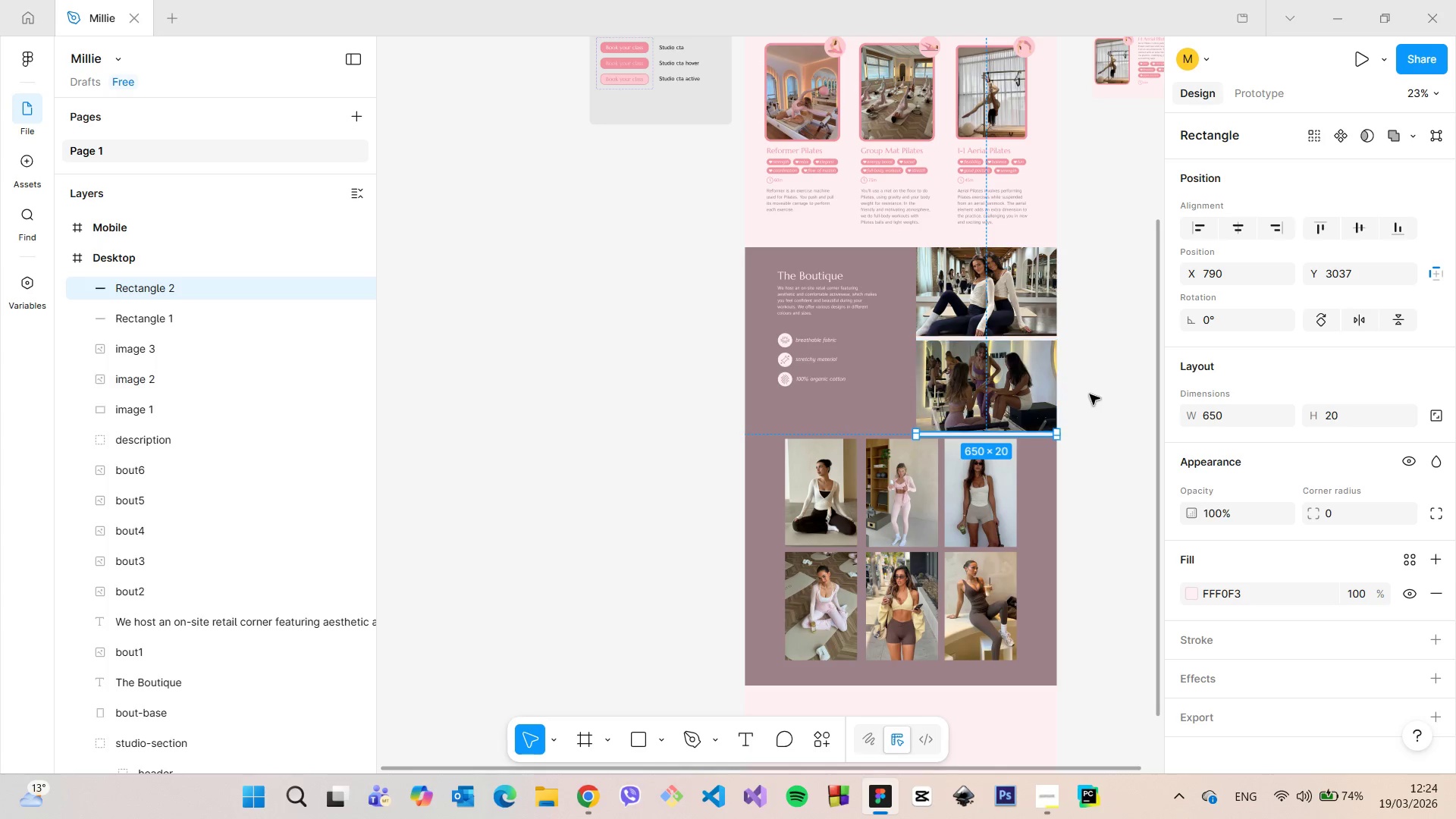 
left_click([1090, 394])
 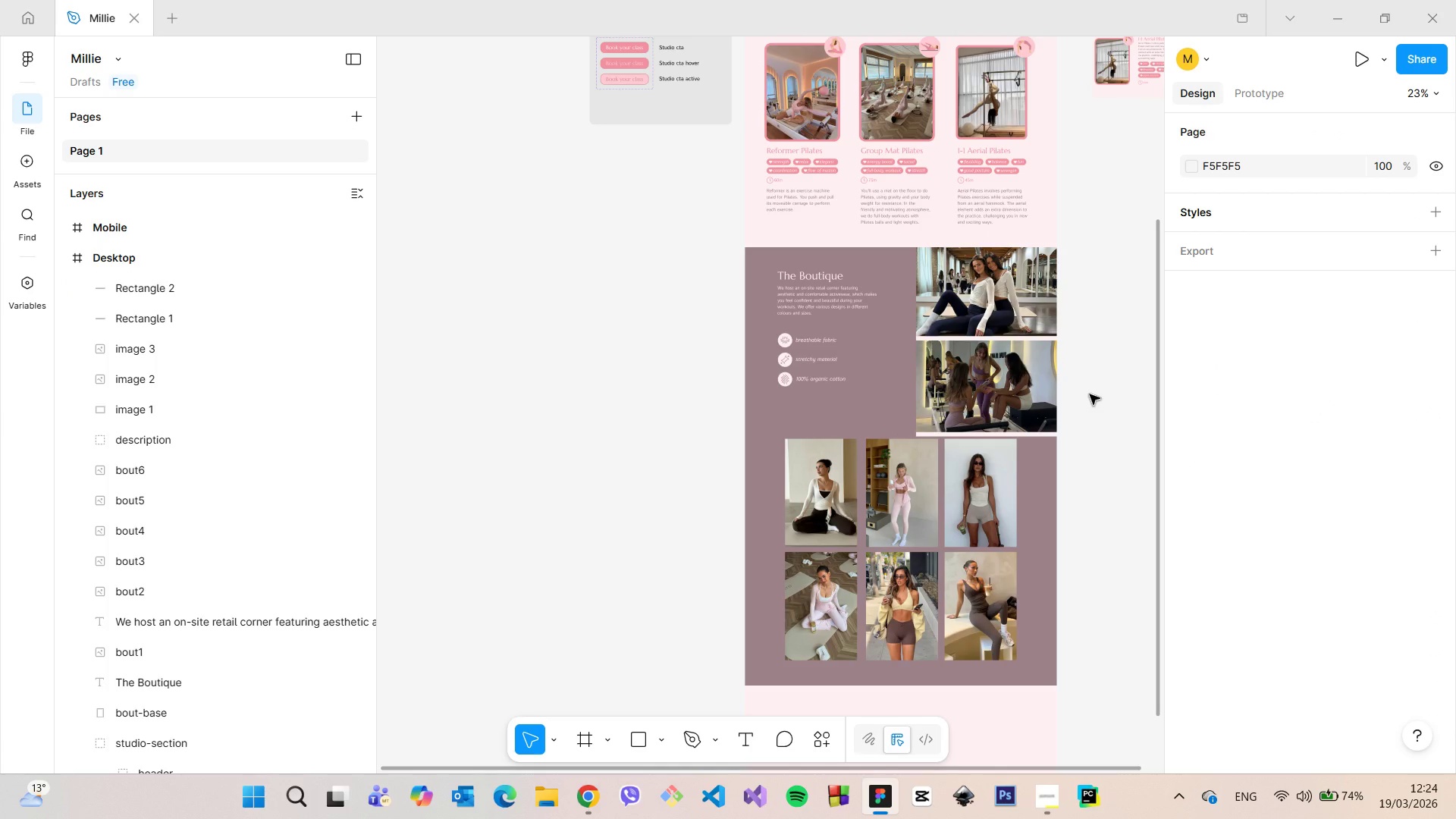 
scroll: coordinate [1090, 395], scroll_direction: down, amount: 6.0
 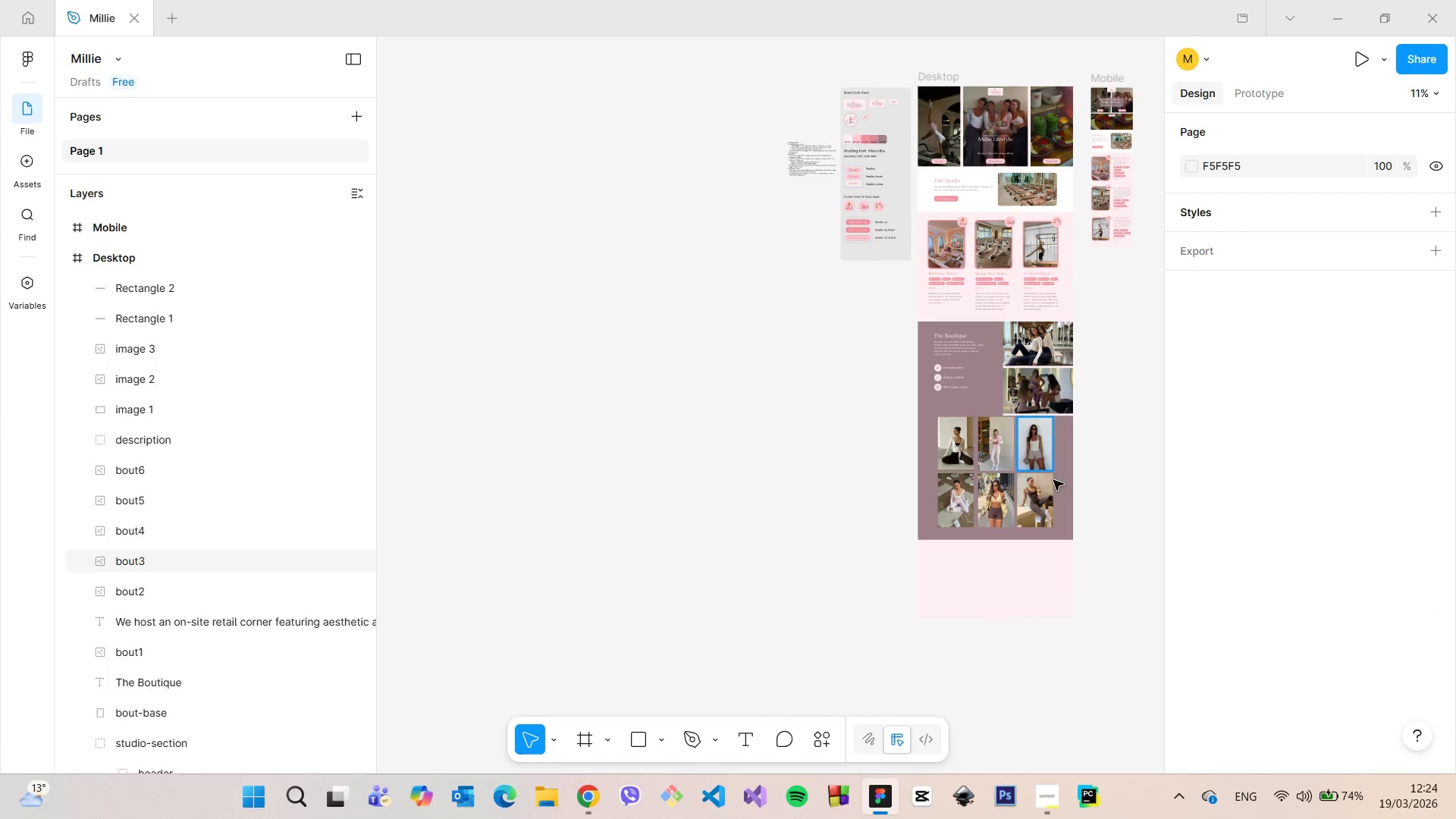 
scroll: coordinate [1038, 526], scroll_direction: up, amount: 7.0
 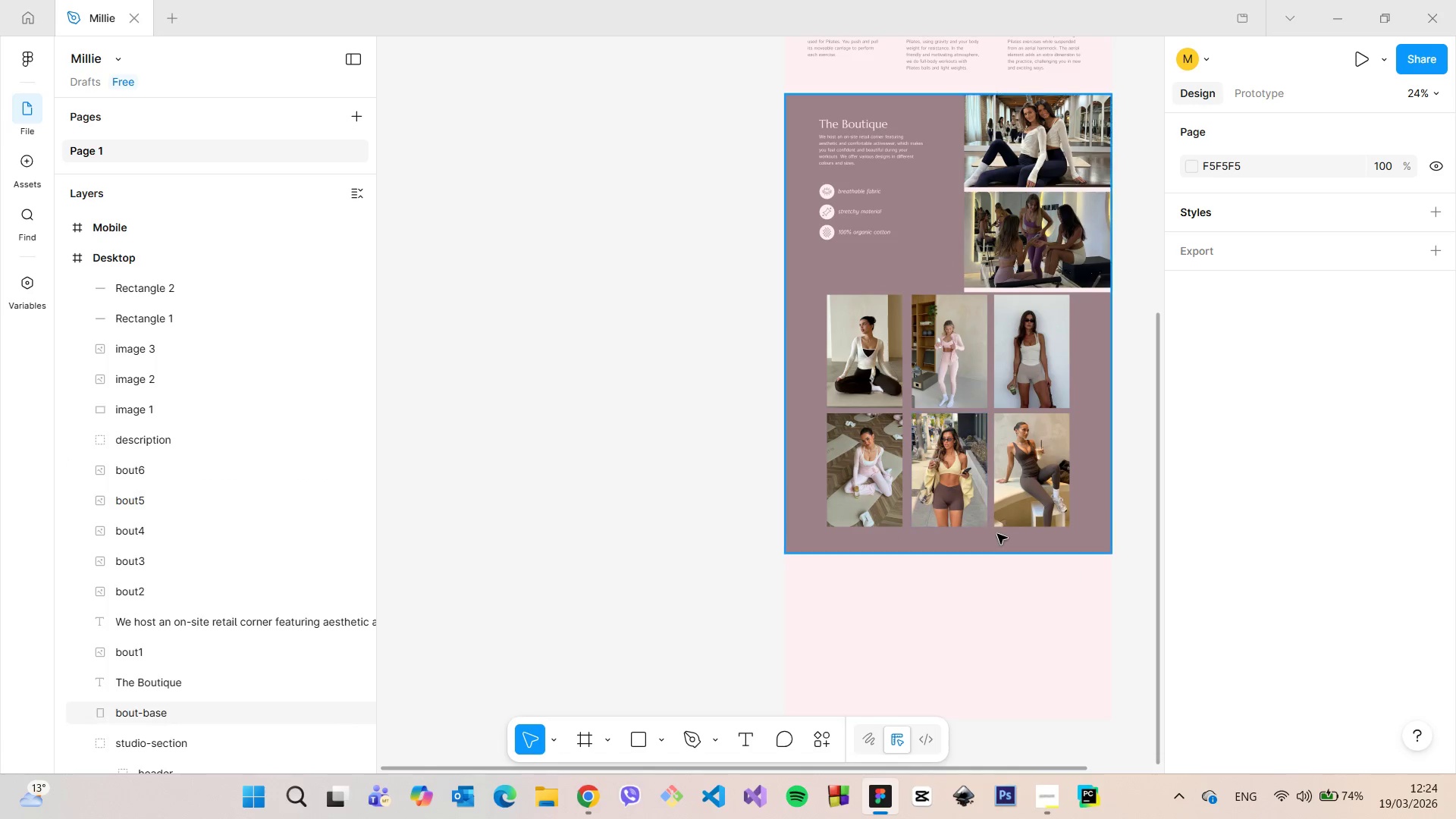 
left_click([997, 534])
 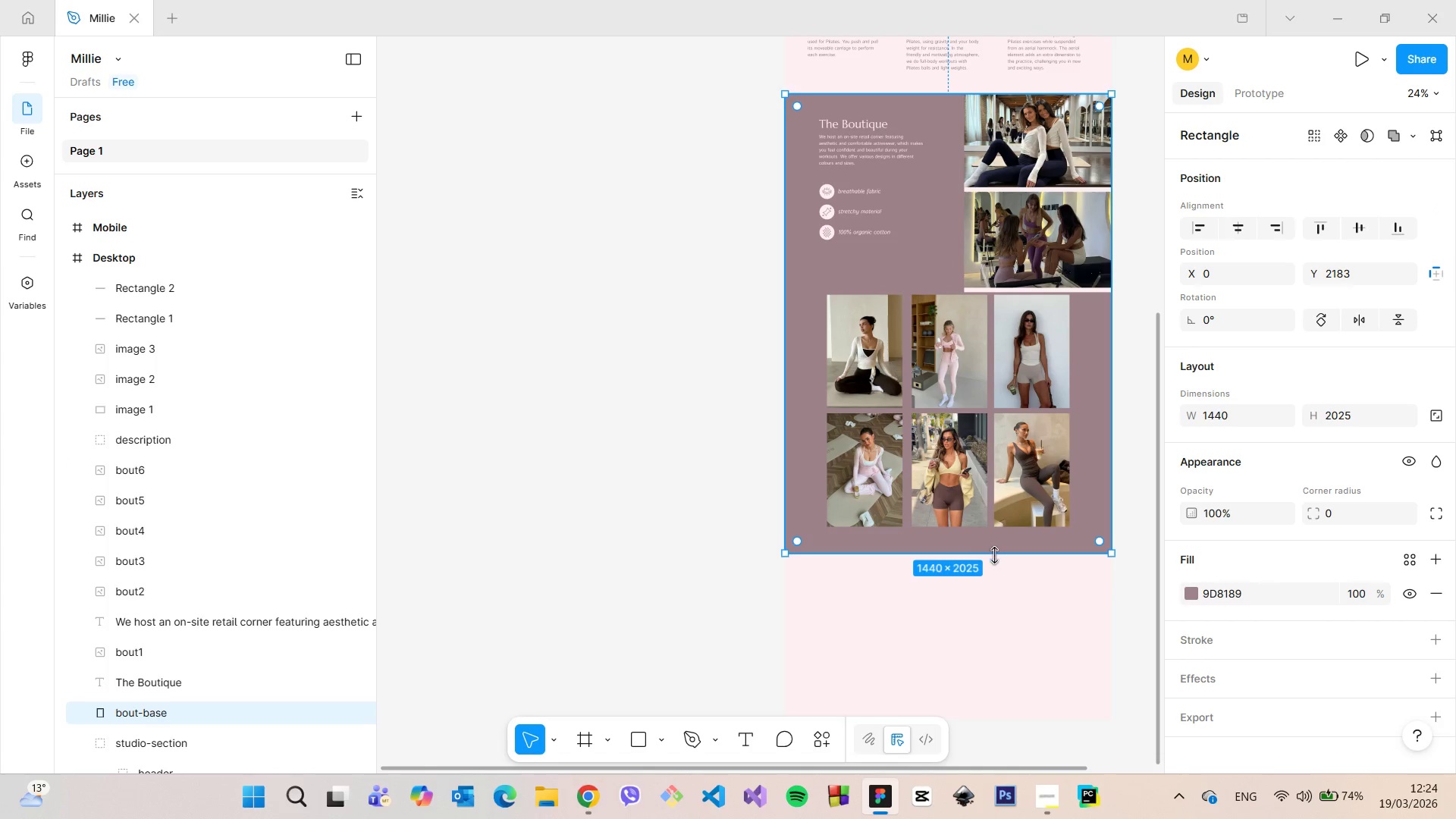 
left_click_drag(start_coordinate=[994, 555], to_coordinate=[994, 562])
 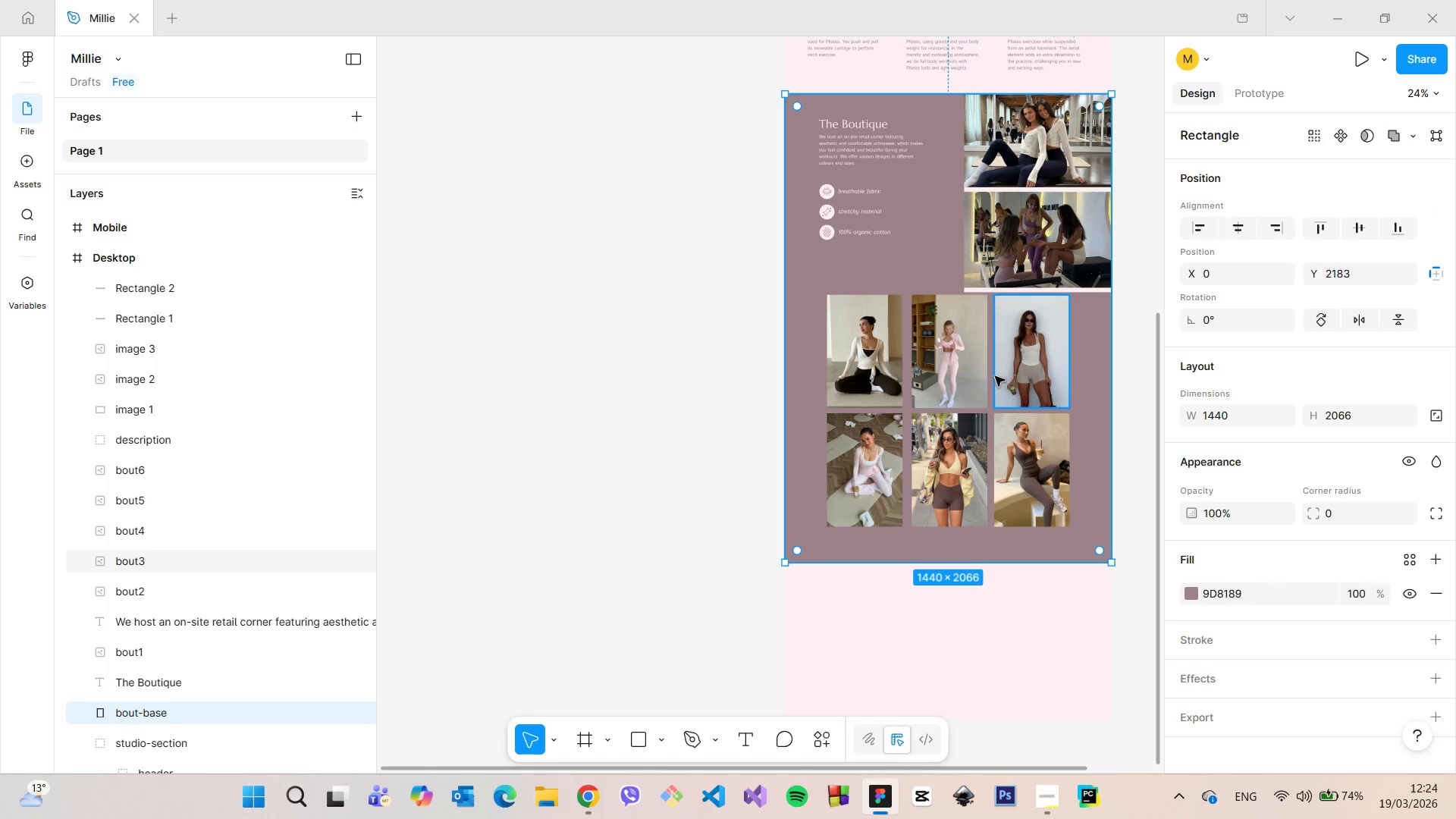 
scroll: coordinate [998, 375], scroll_direction: down, amount: 3.0
 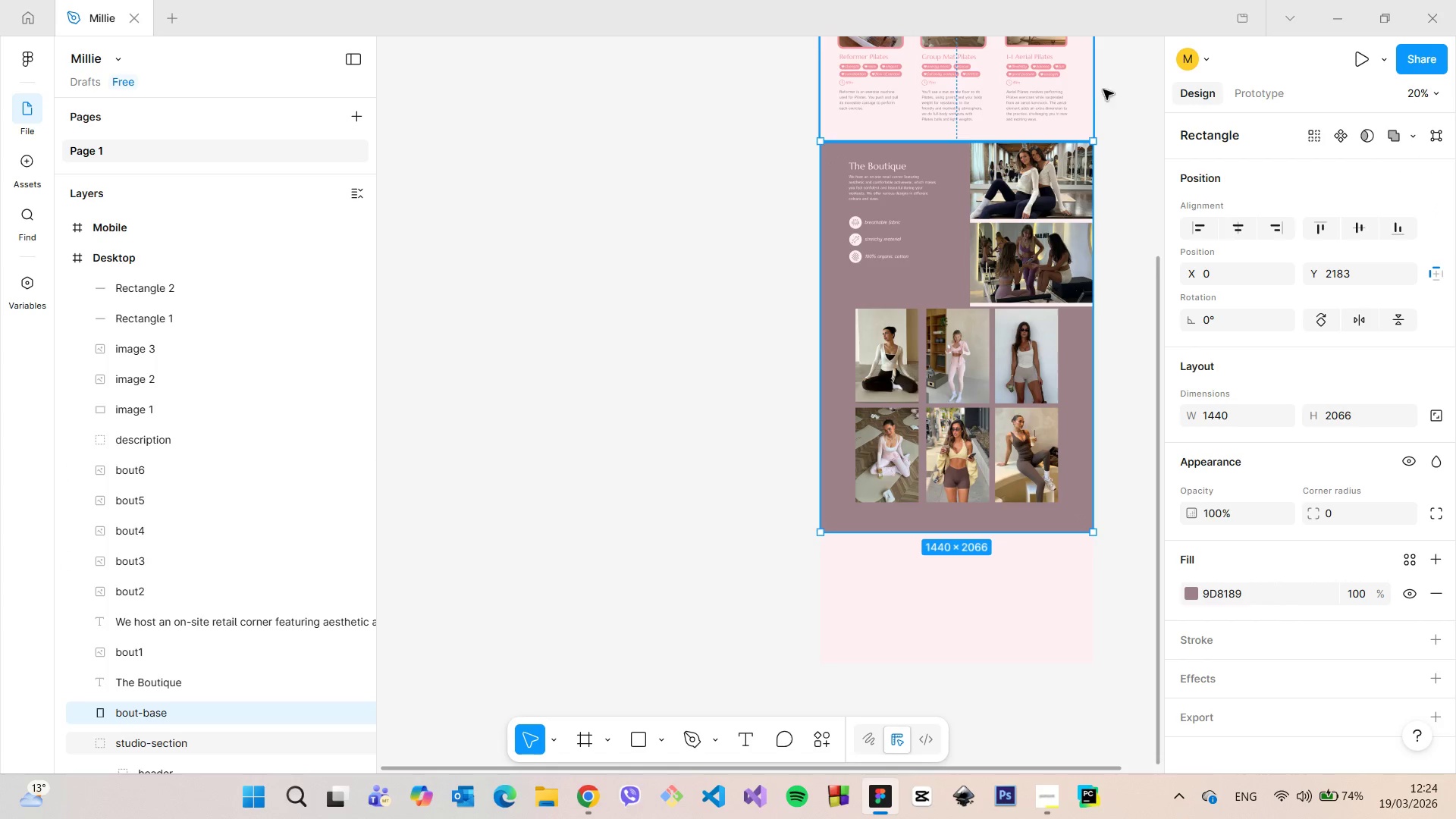 
scroll: coordinate [1107, 111], scroll_direction: up, amount: 6.0
 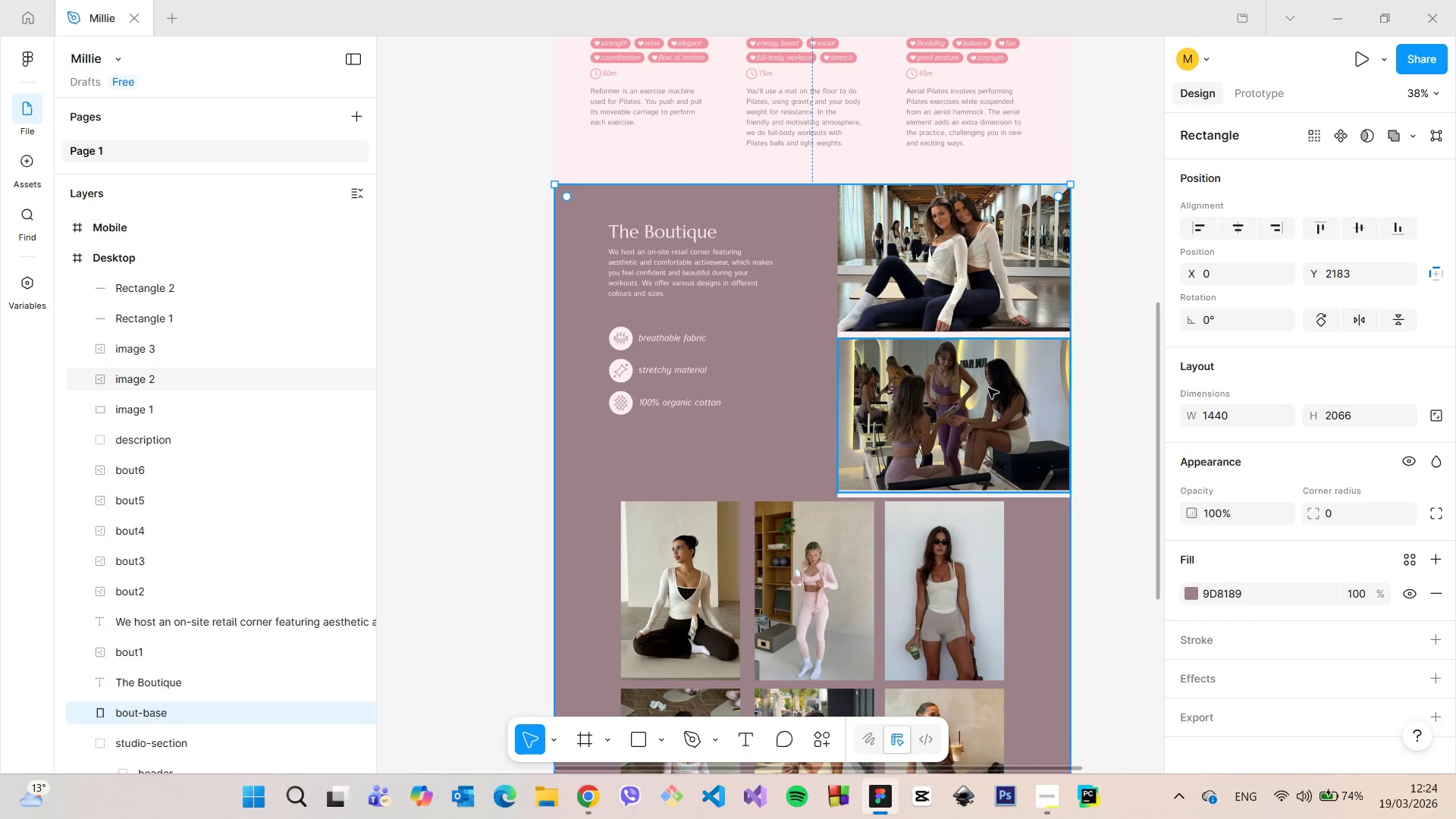 
left_click([683, 350])
 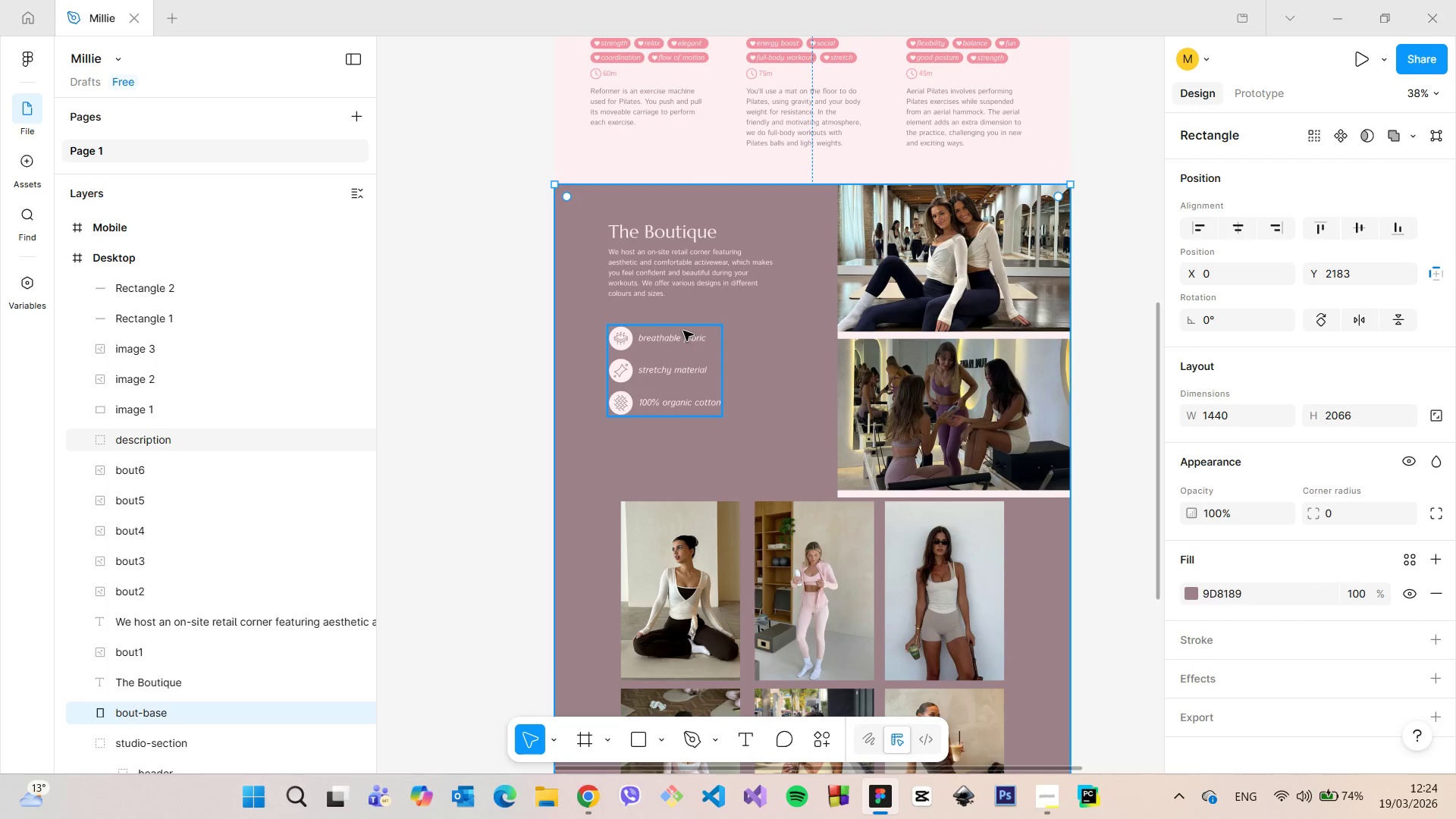 
left_click([683, 331])
 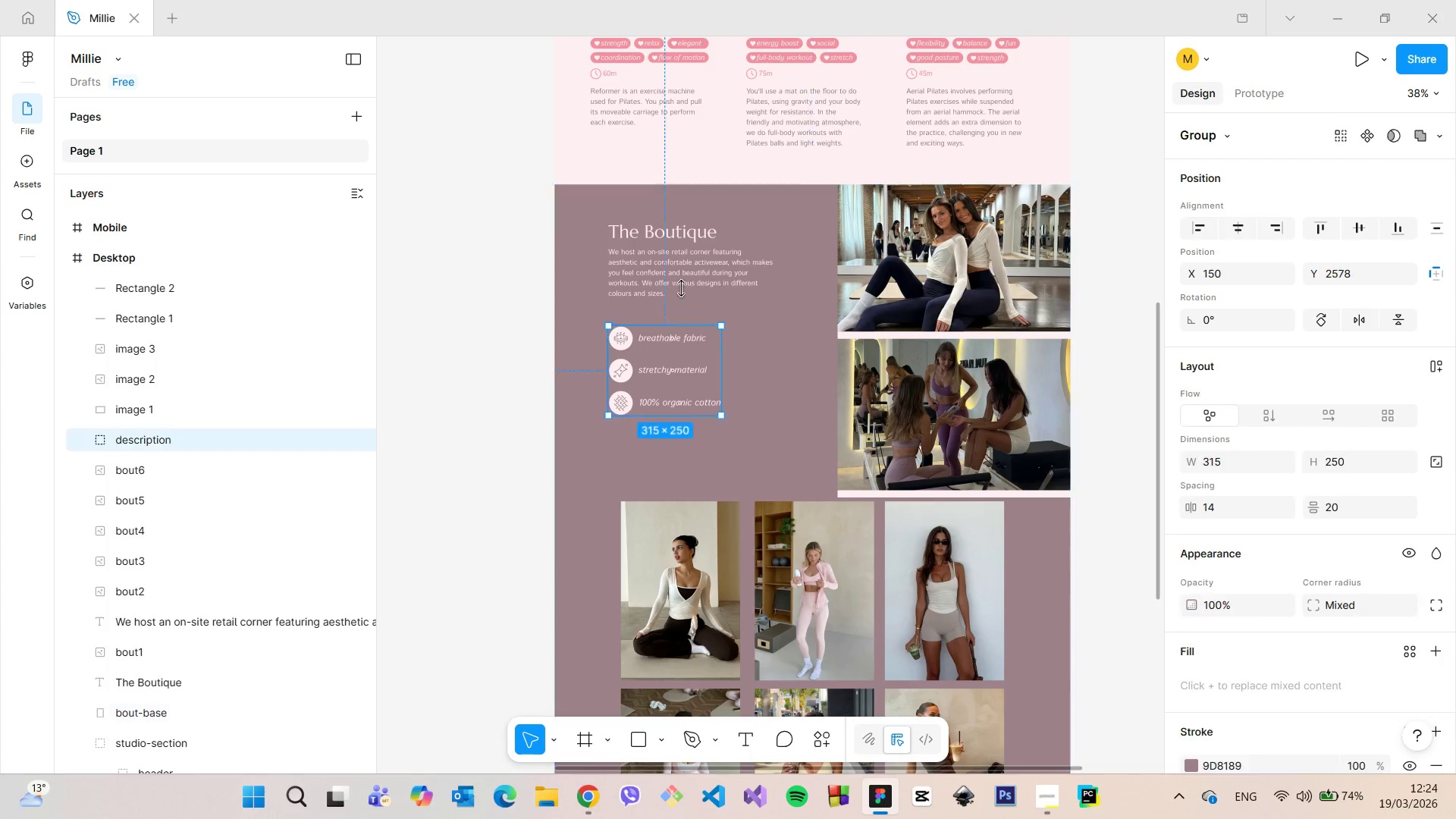 
hold_key(key=ShiftLeft, duration=1.5)
left_click([680, 279])
 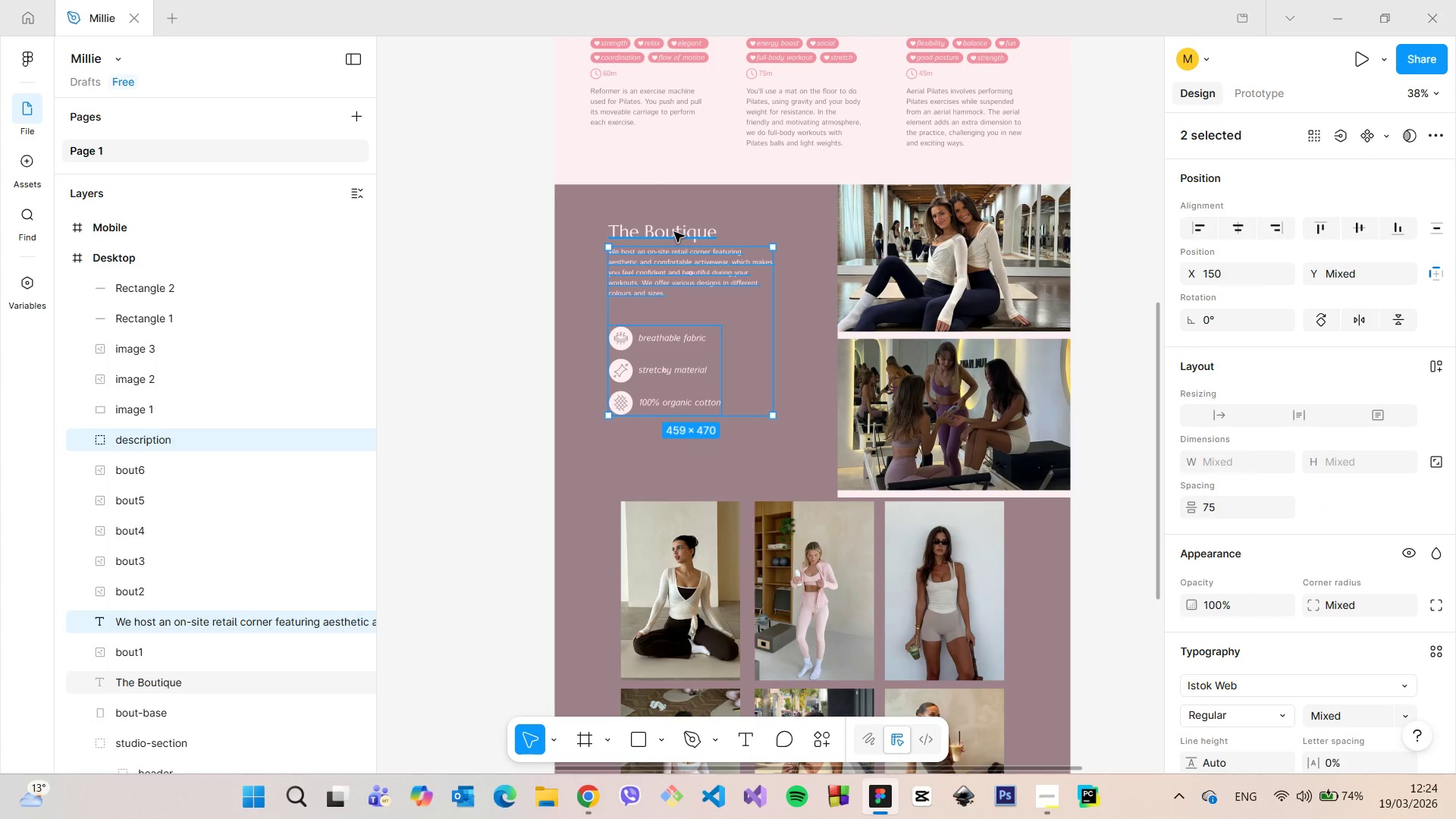 
left_click([674, 232])
 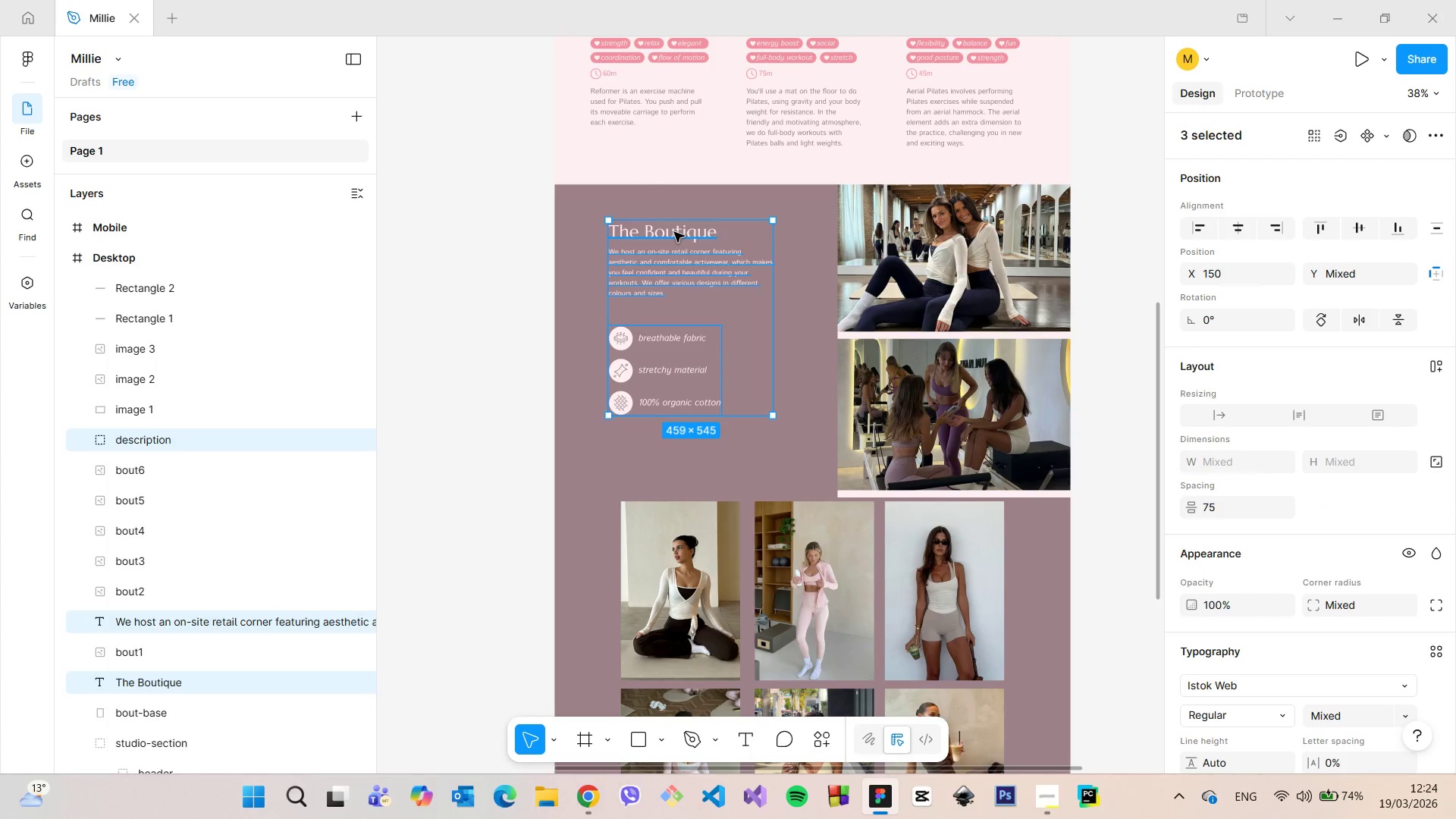 
key(Shift+ShiftLeft)
 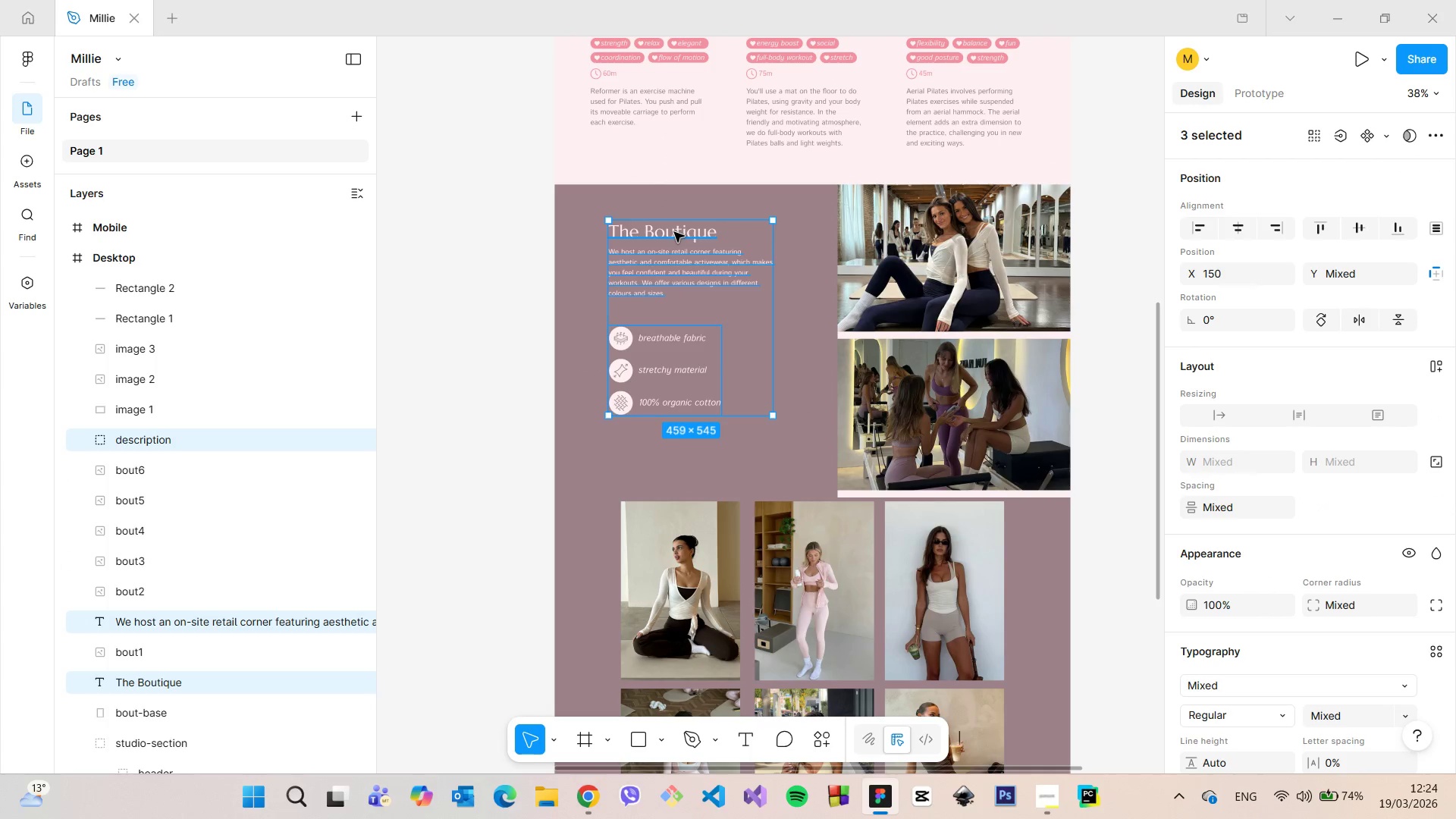 
key(Shift+ShiftLeft)
 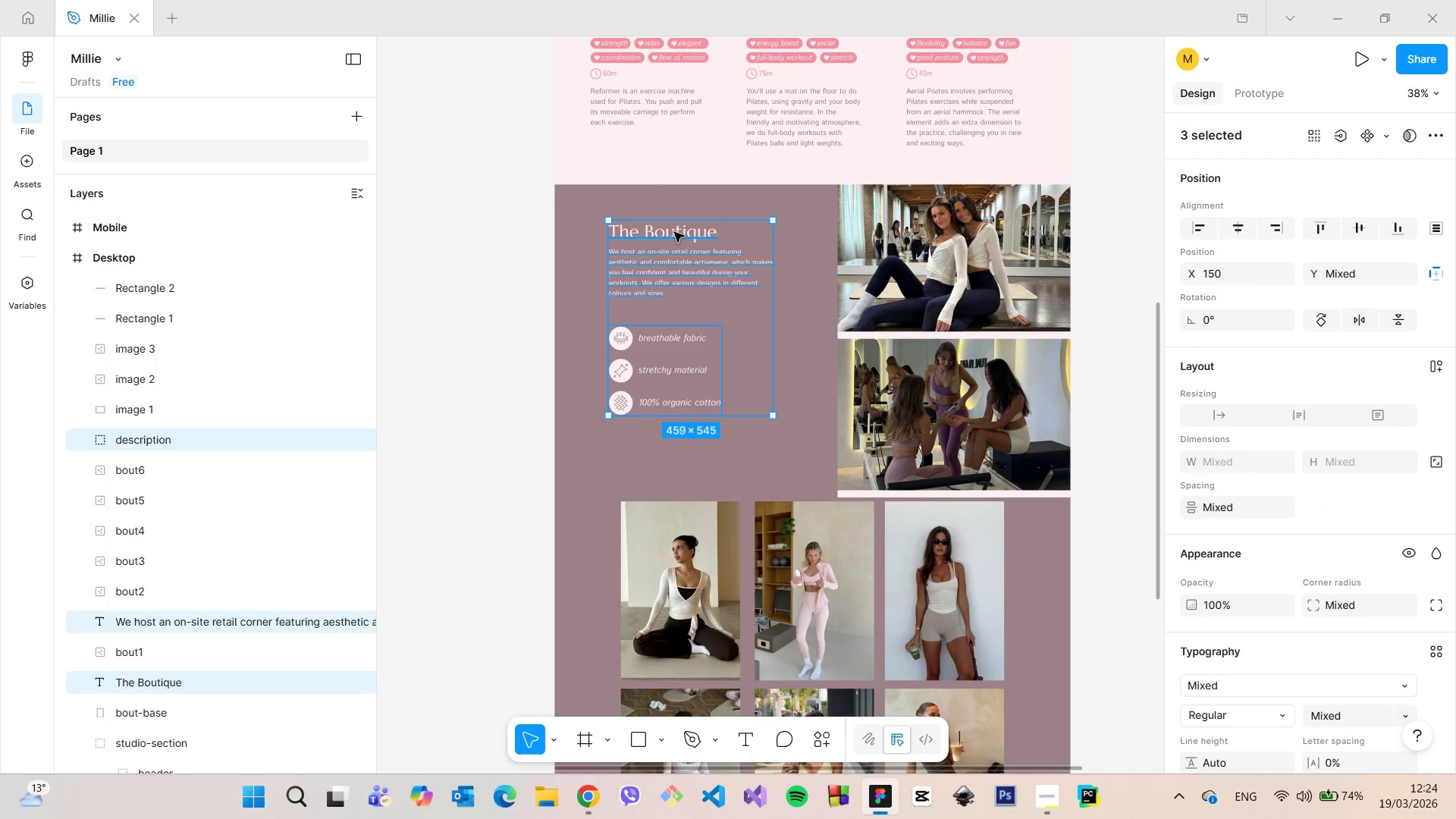 
key(Shift+ShiftLeft)
 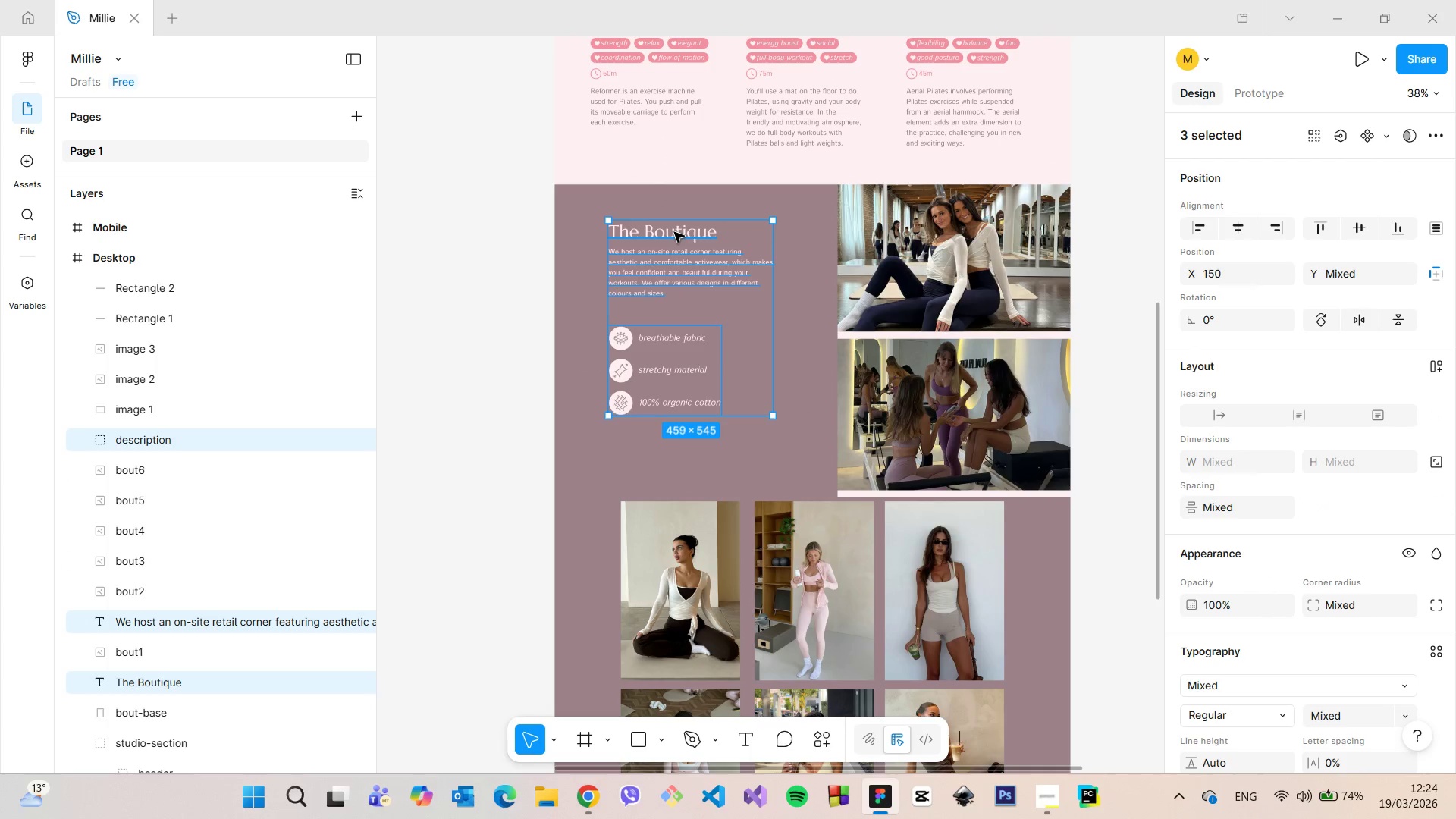 
key(Shift+ShiftLeft)
 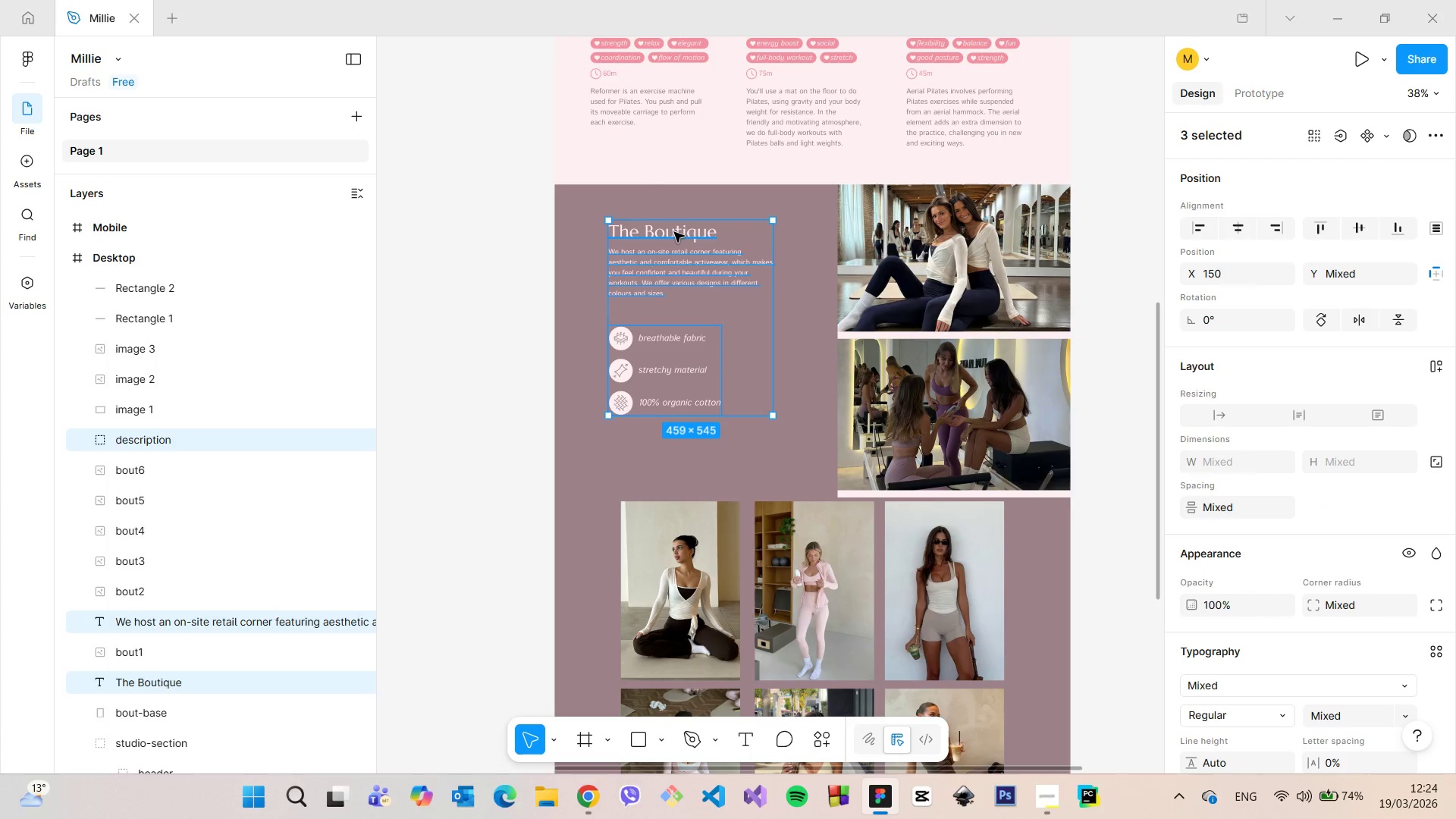 
right_click([674, 232])
 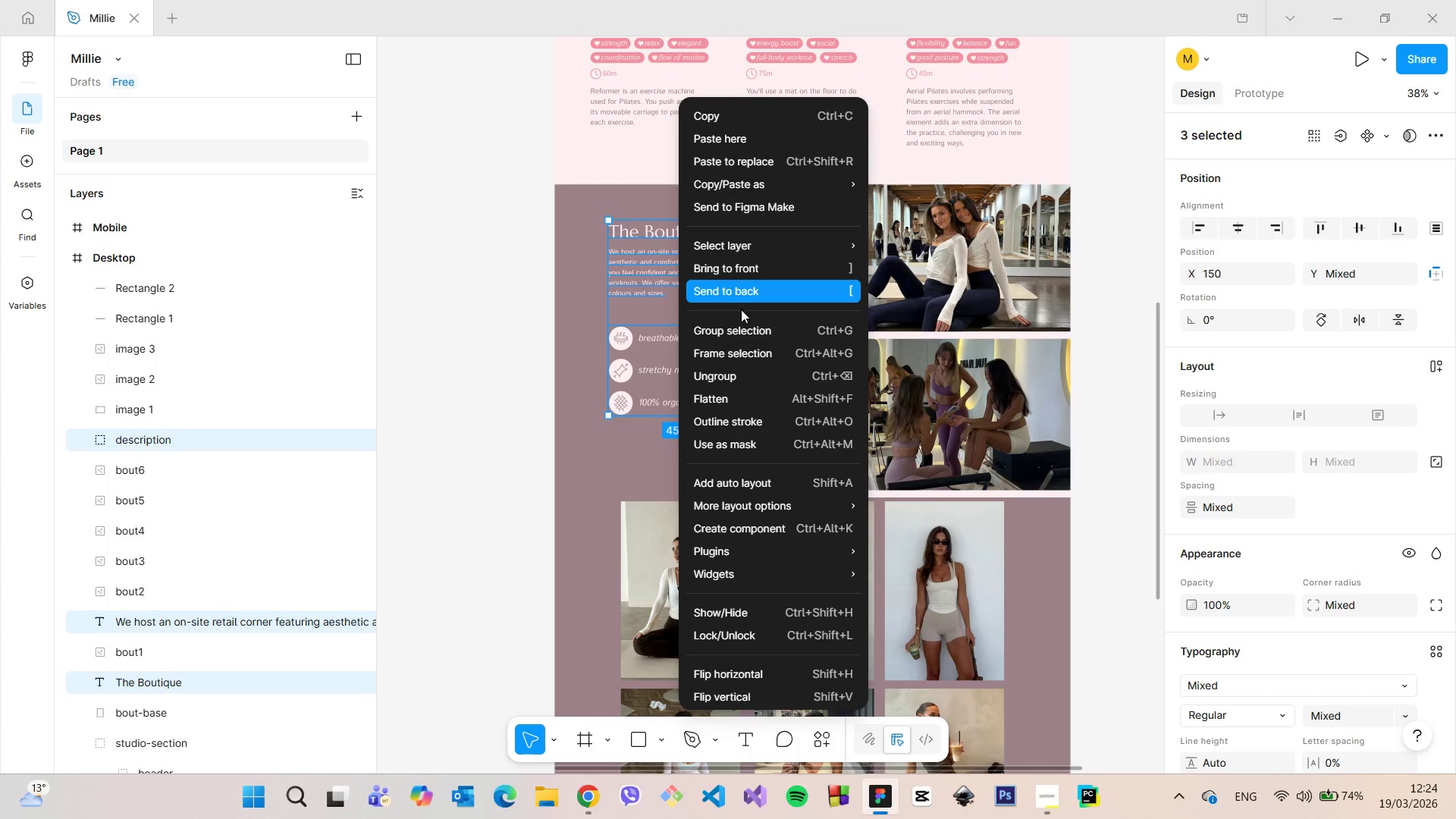 
left_click([742, 325])
 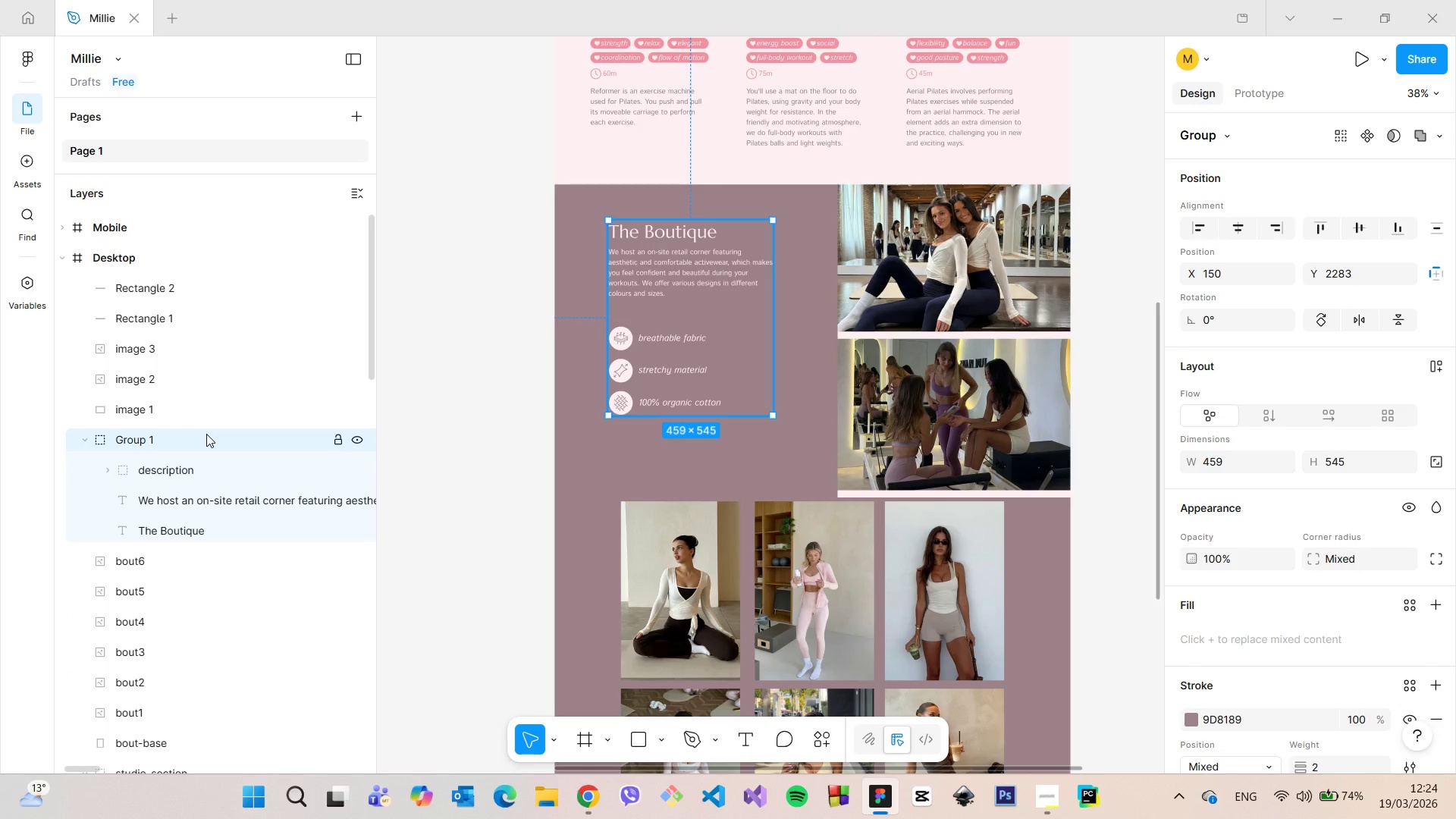 
double_click([206, 434])
 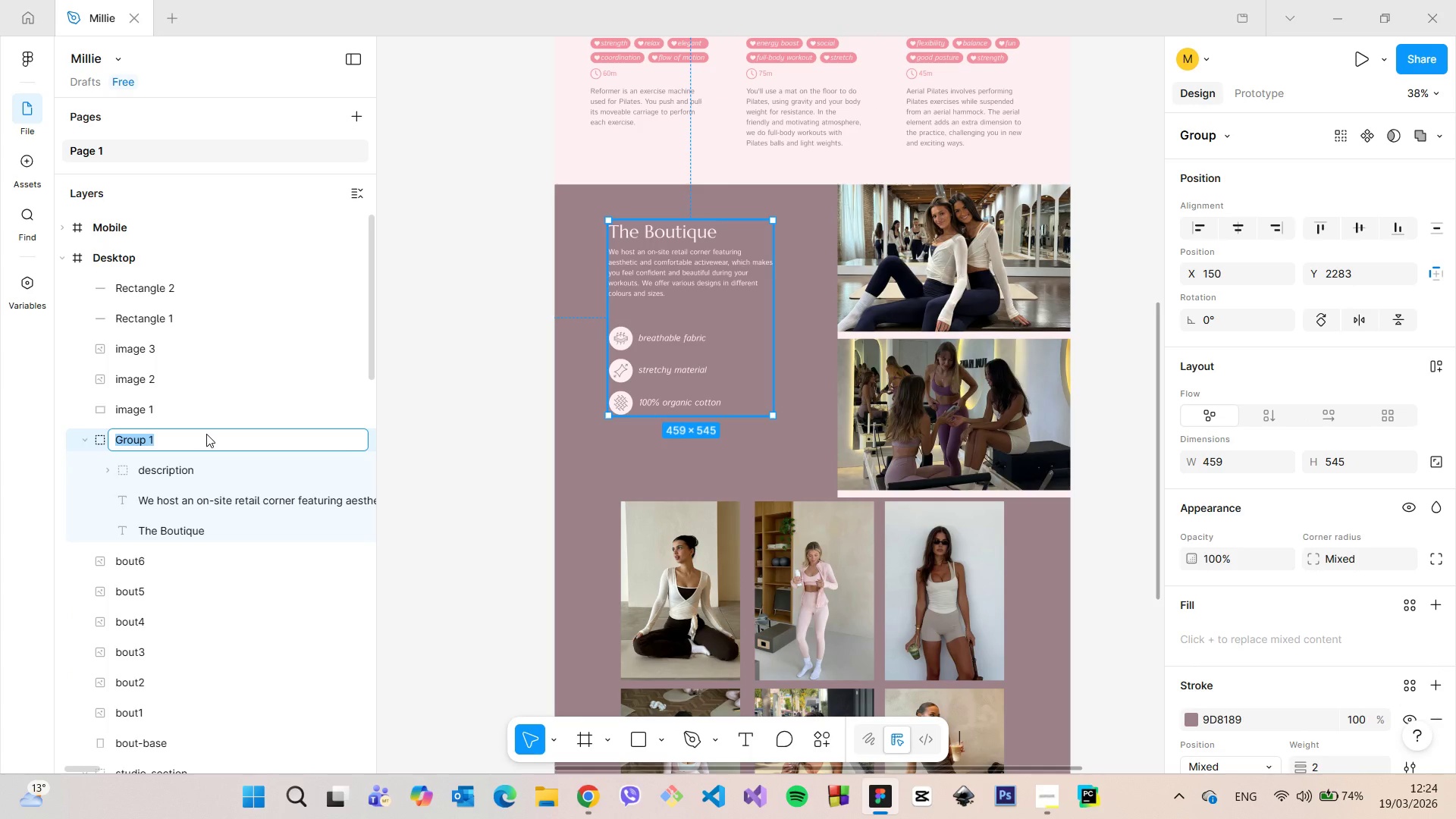 
type(header])
key(Backspace)
 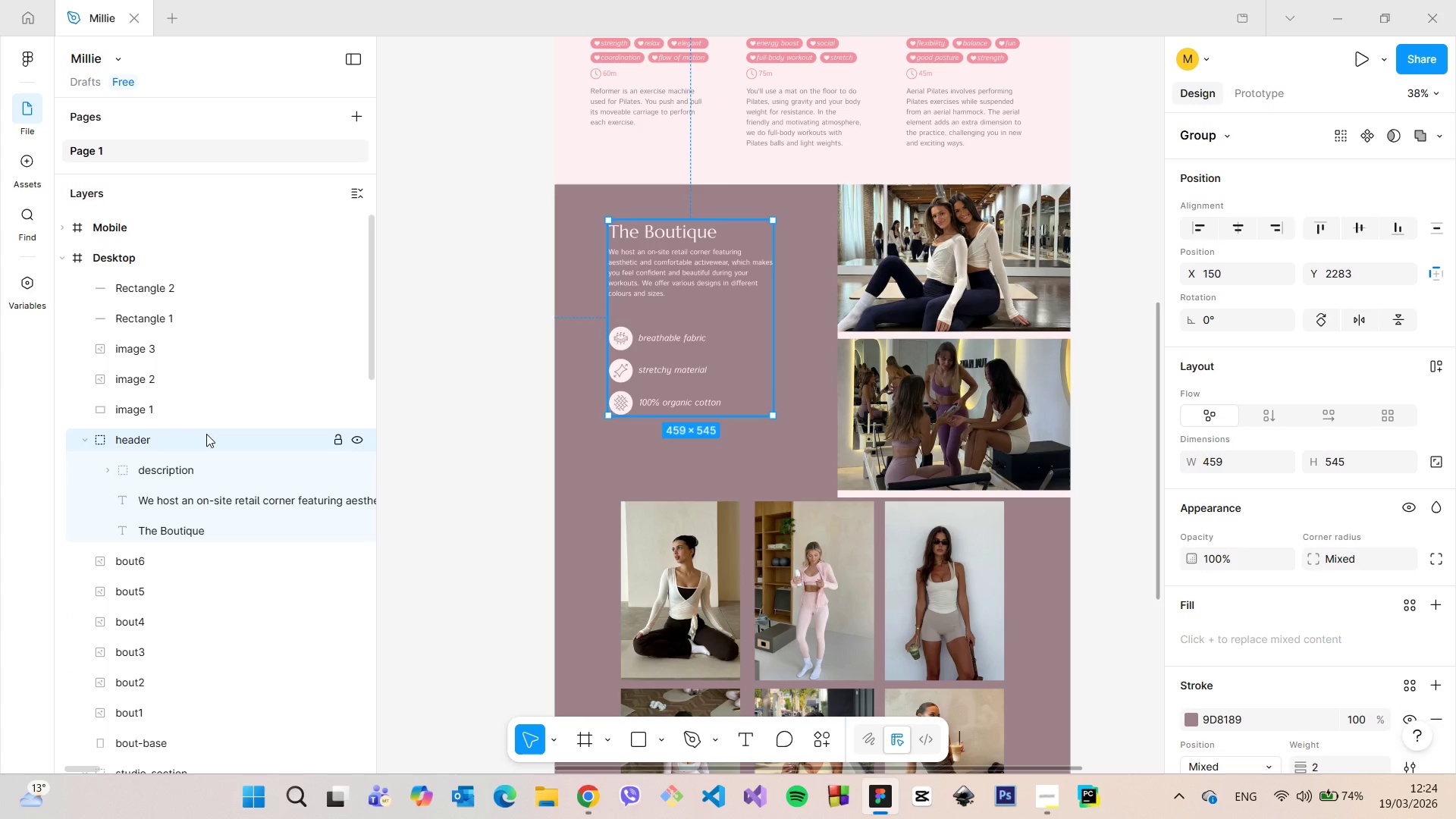 
key(Enter)
 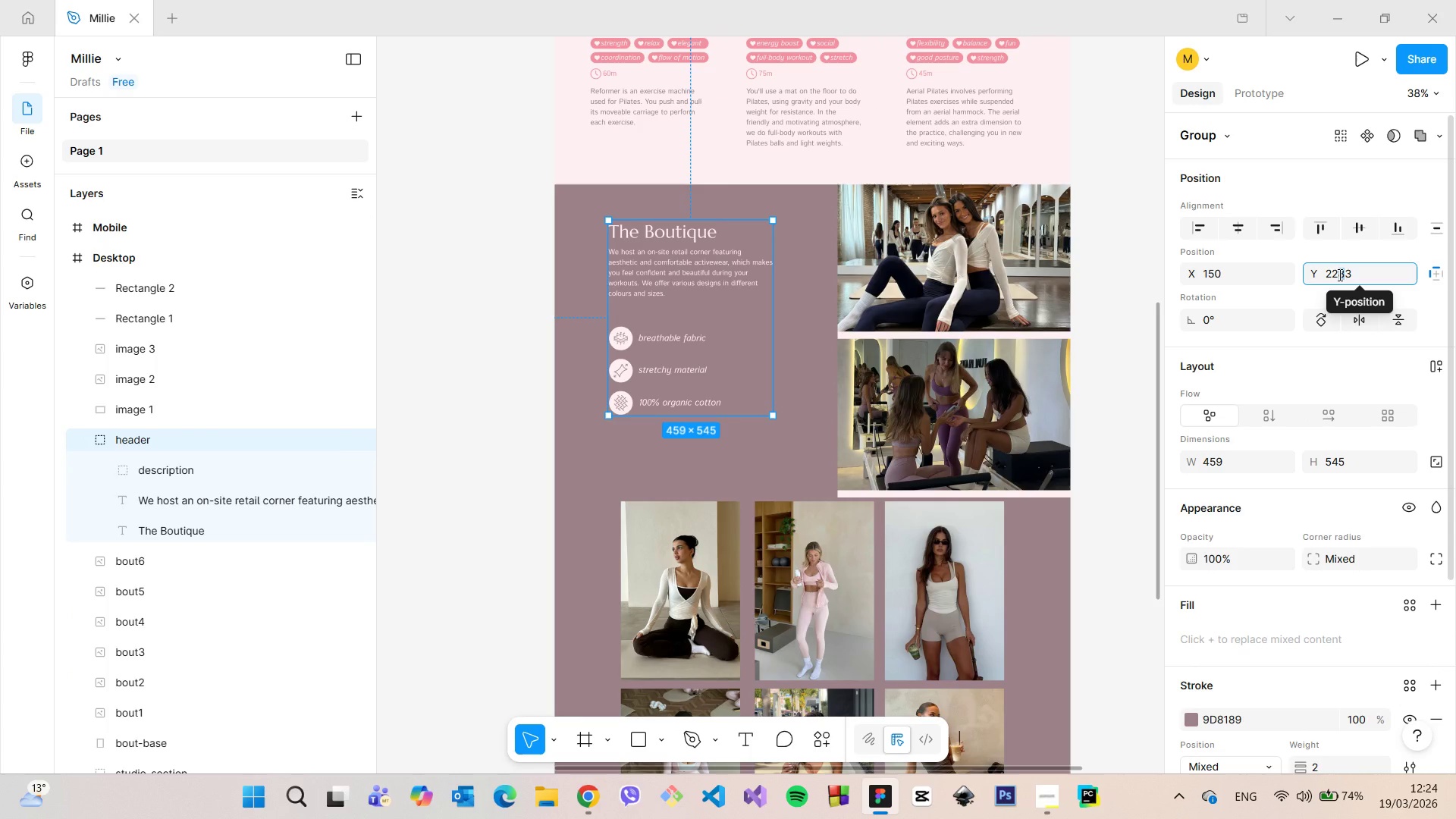 
key(Backspace)
key(Backspace)
type(30)
 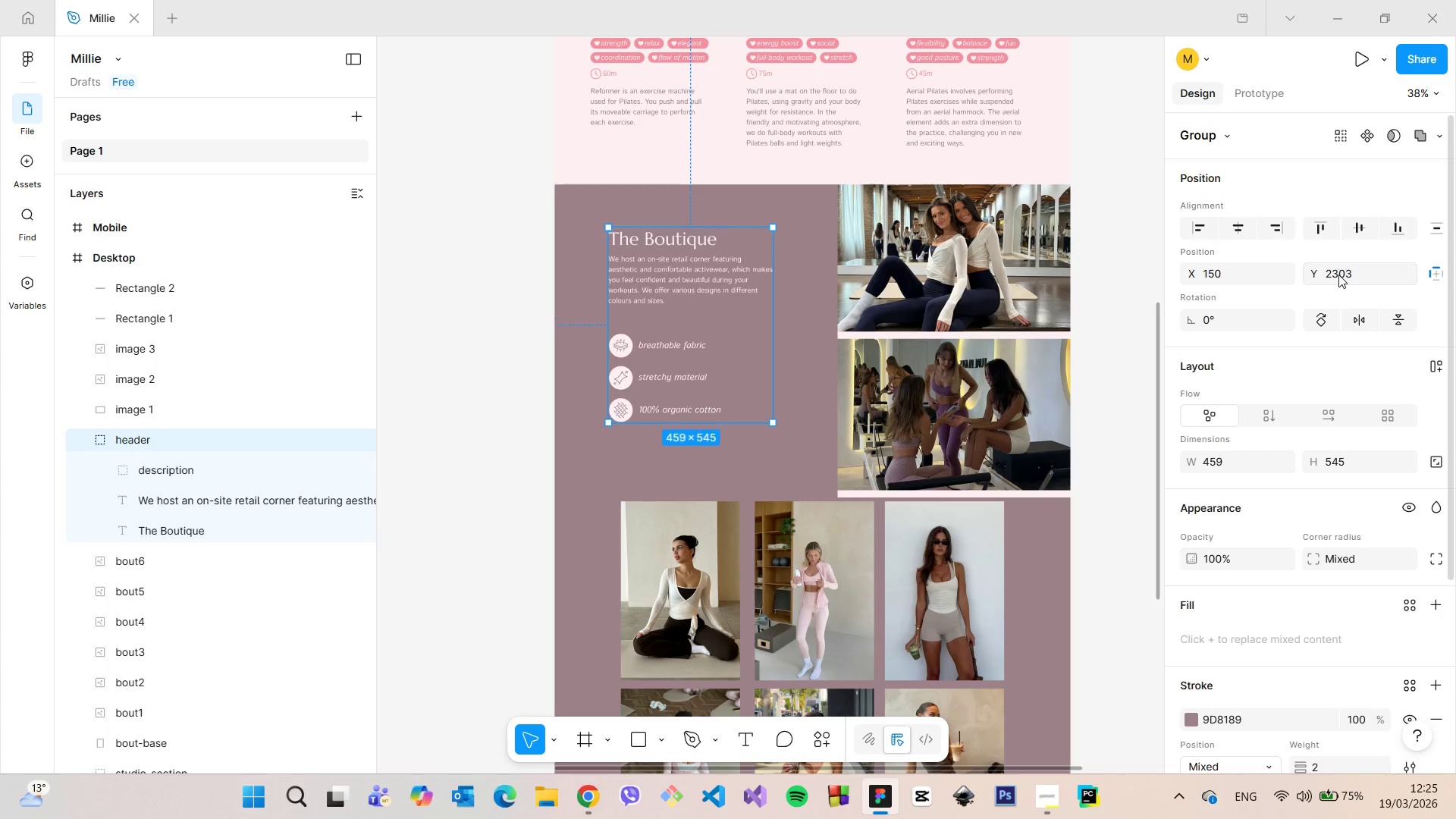 
key(Enter)
 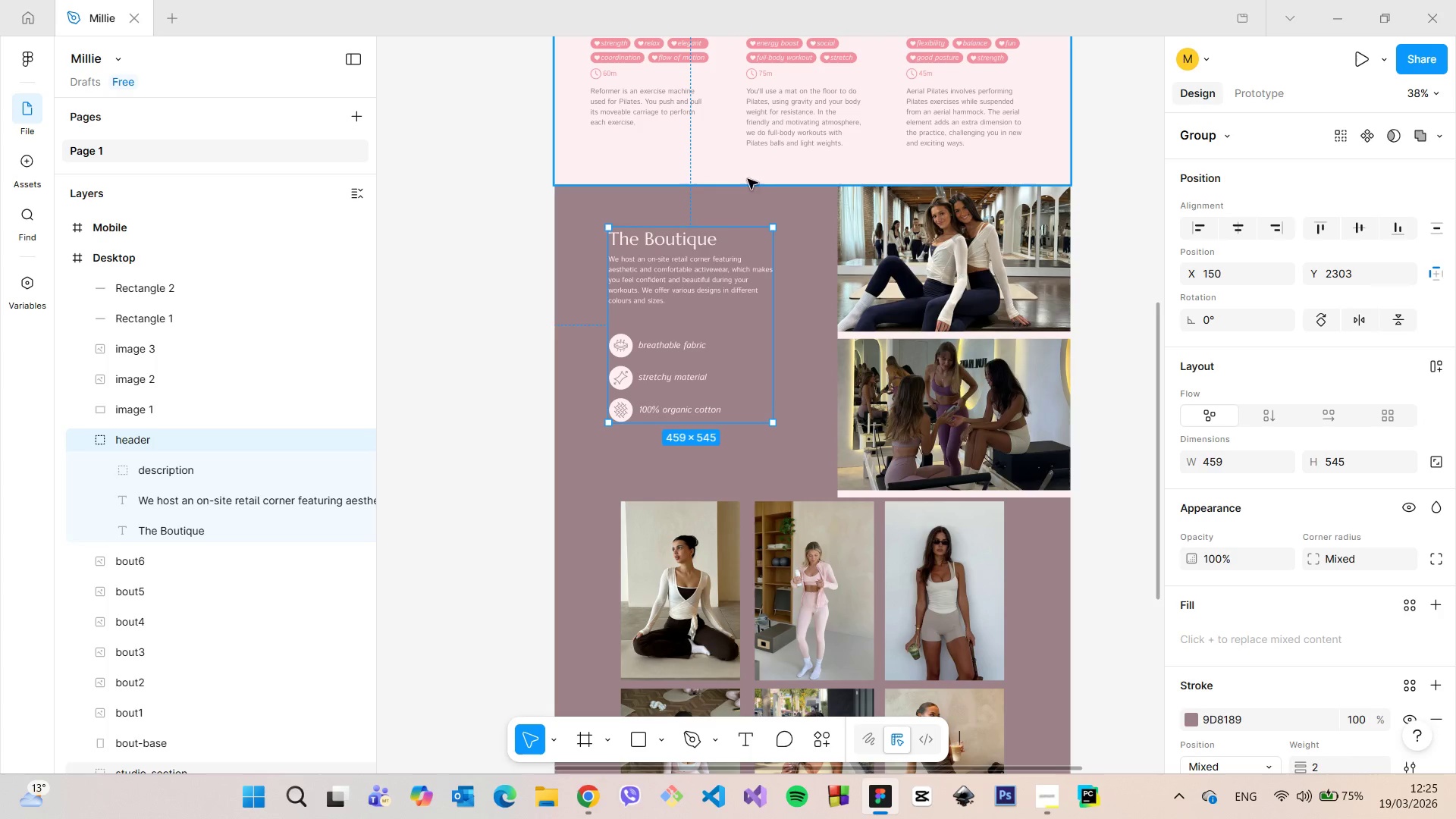 
hold_key(key=AltLeft, duration=0.47)
 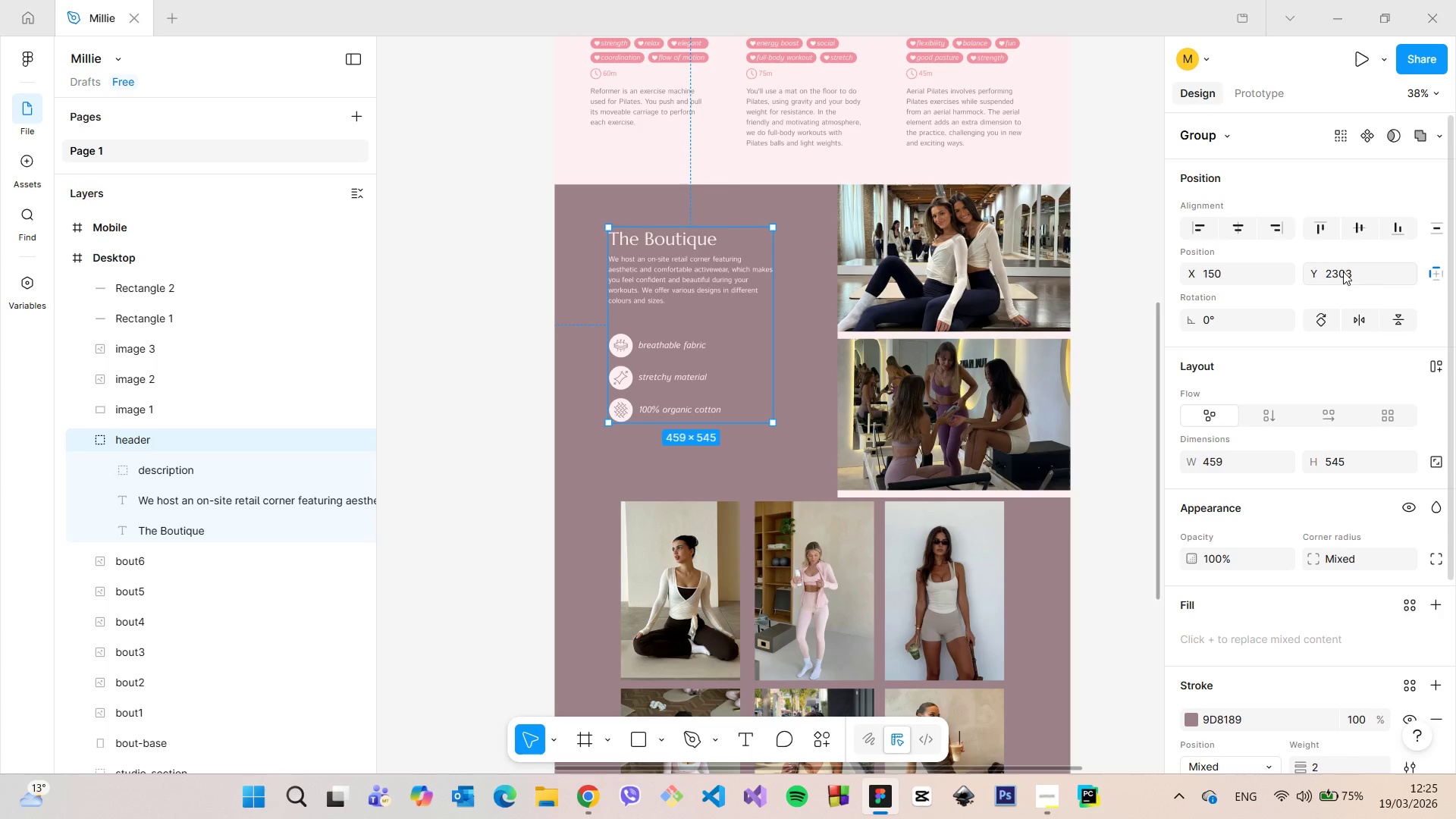 
left_click_drag(start_coordinate=[1345, 271], to_coordinate=[1339, 271])
 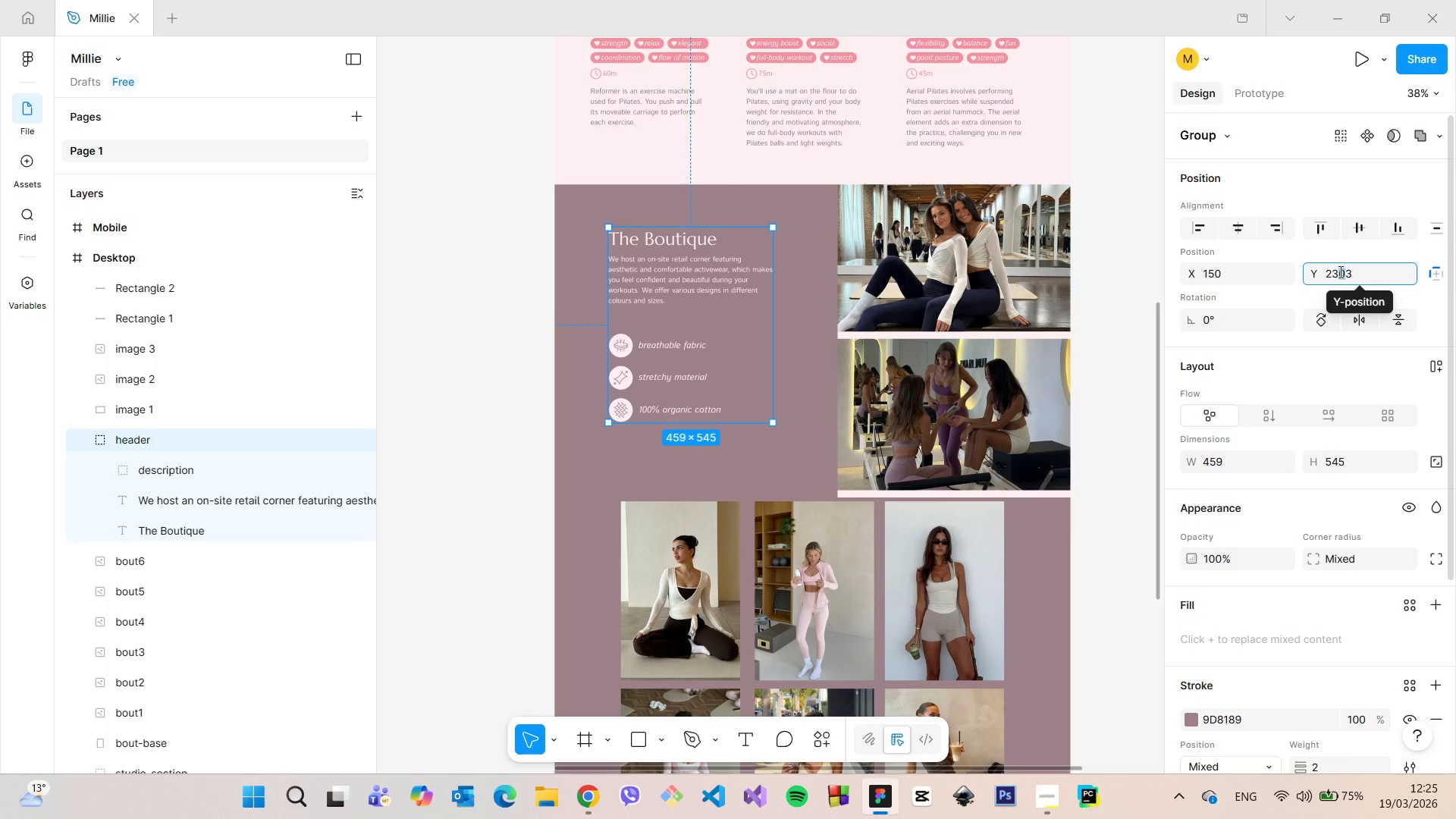 
left_click([1339, 271])
 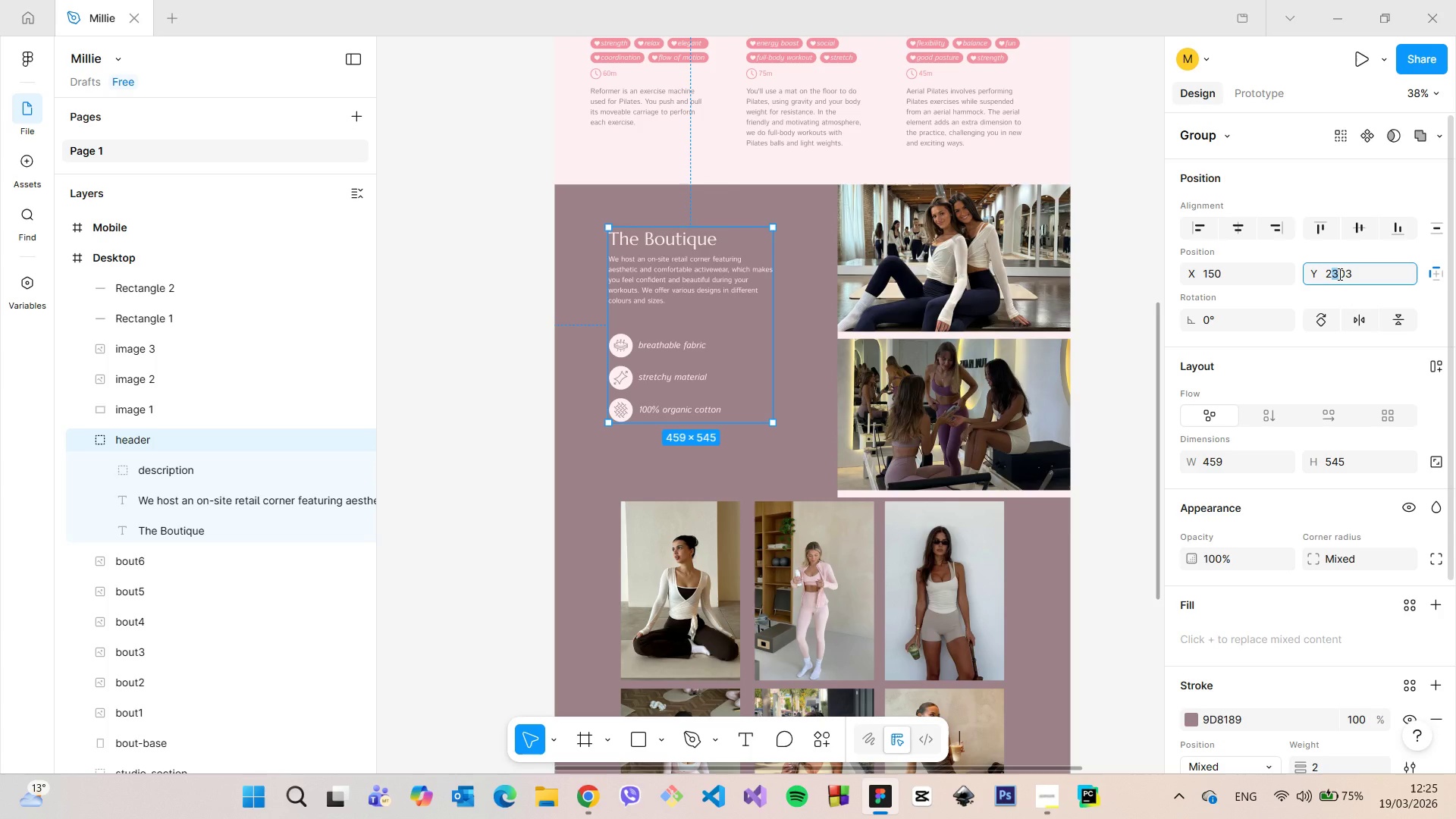 
key(4)
 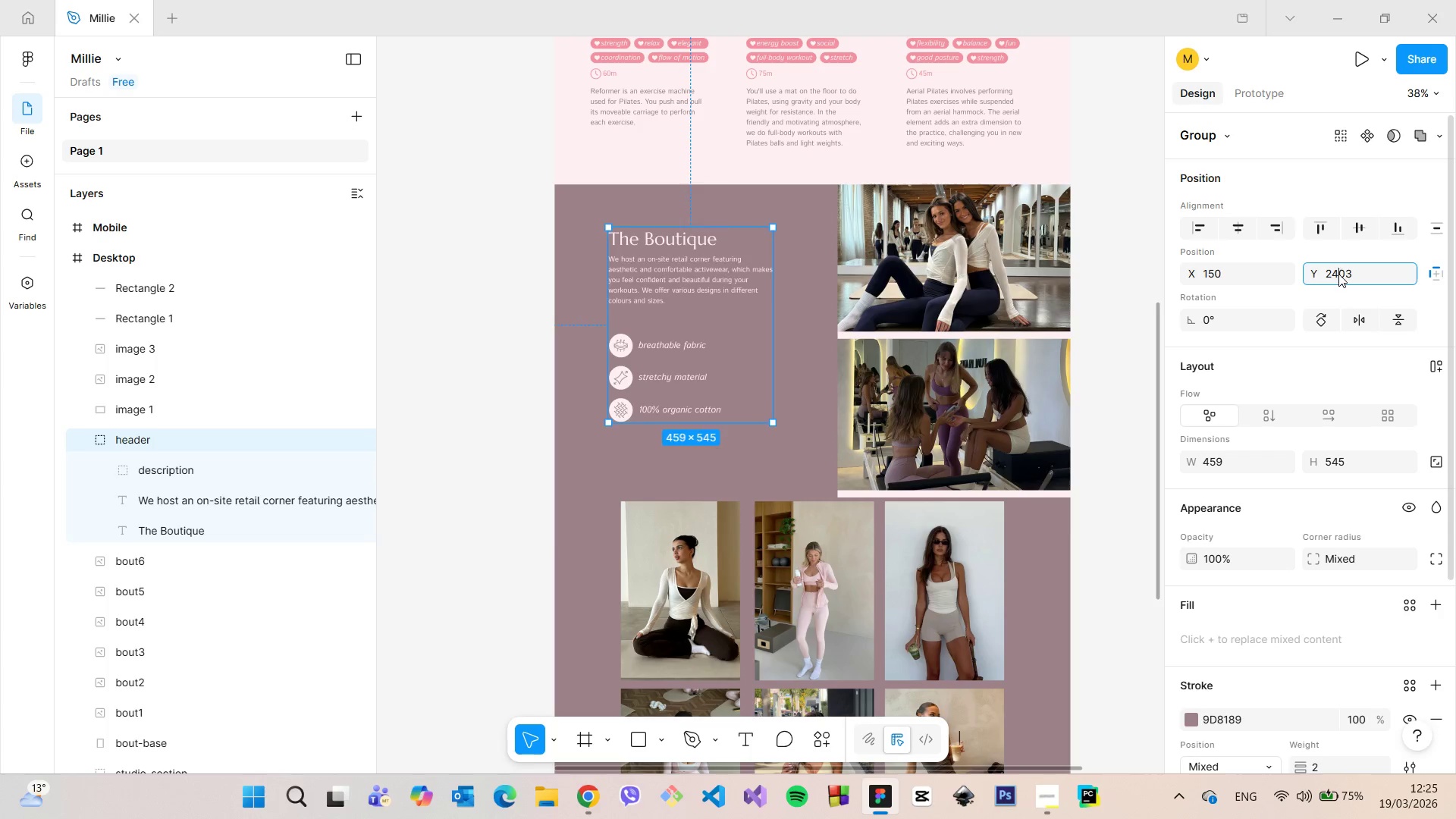 
key(Enter)
 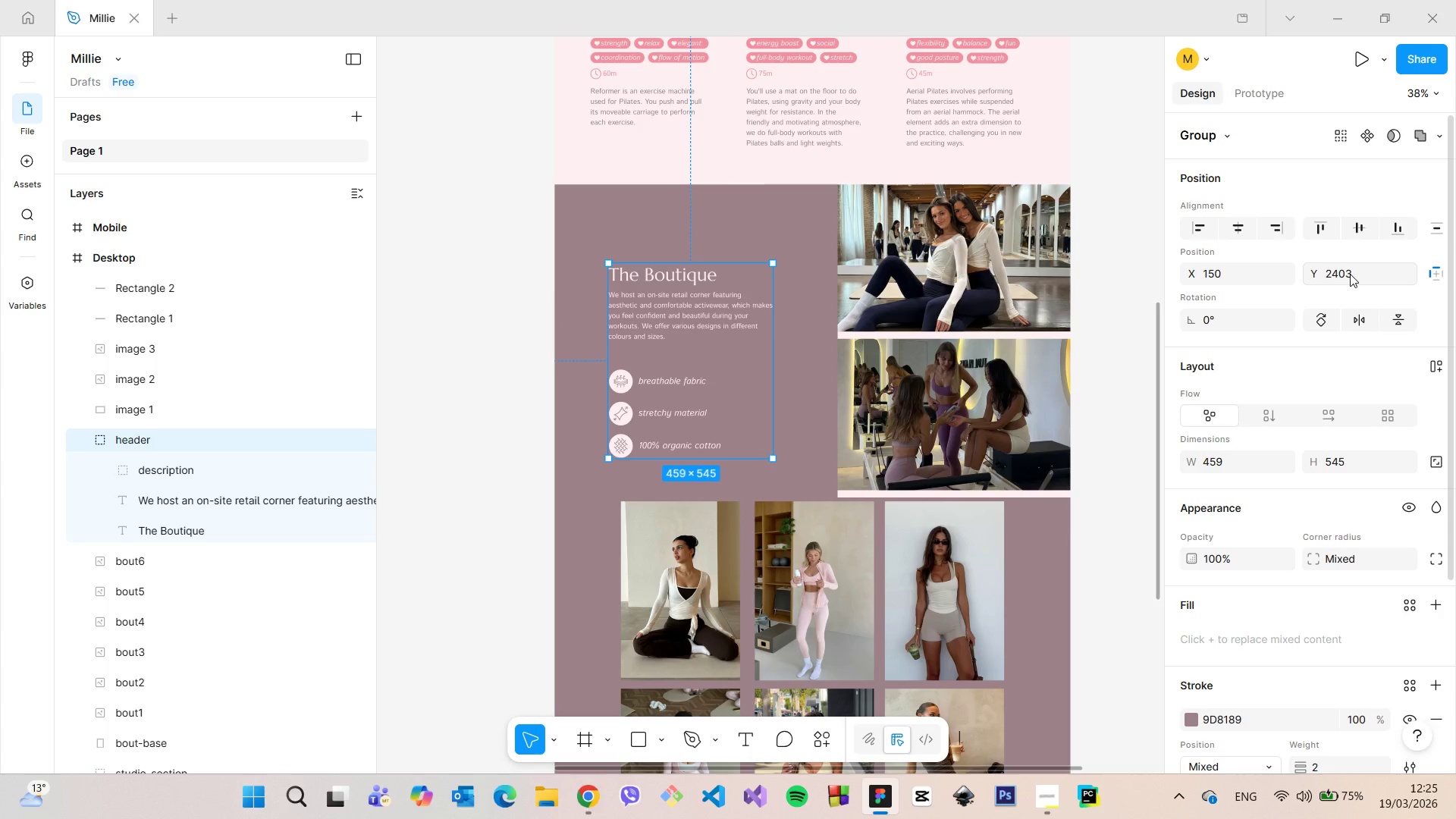 
left_click_drag(start_coordinate=[1349, 274], to_coordinate=[1335, 273])
 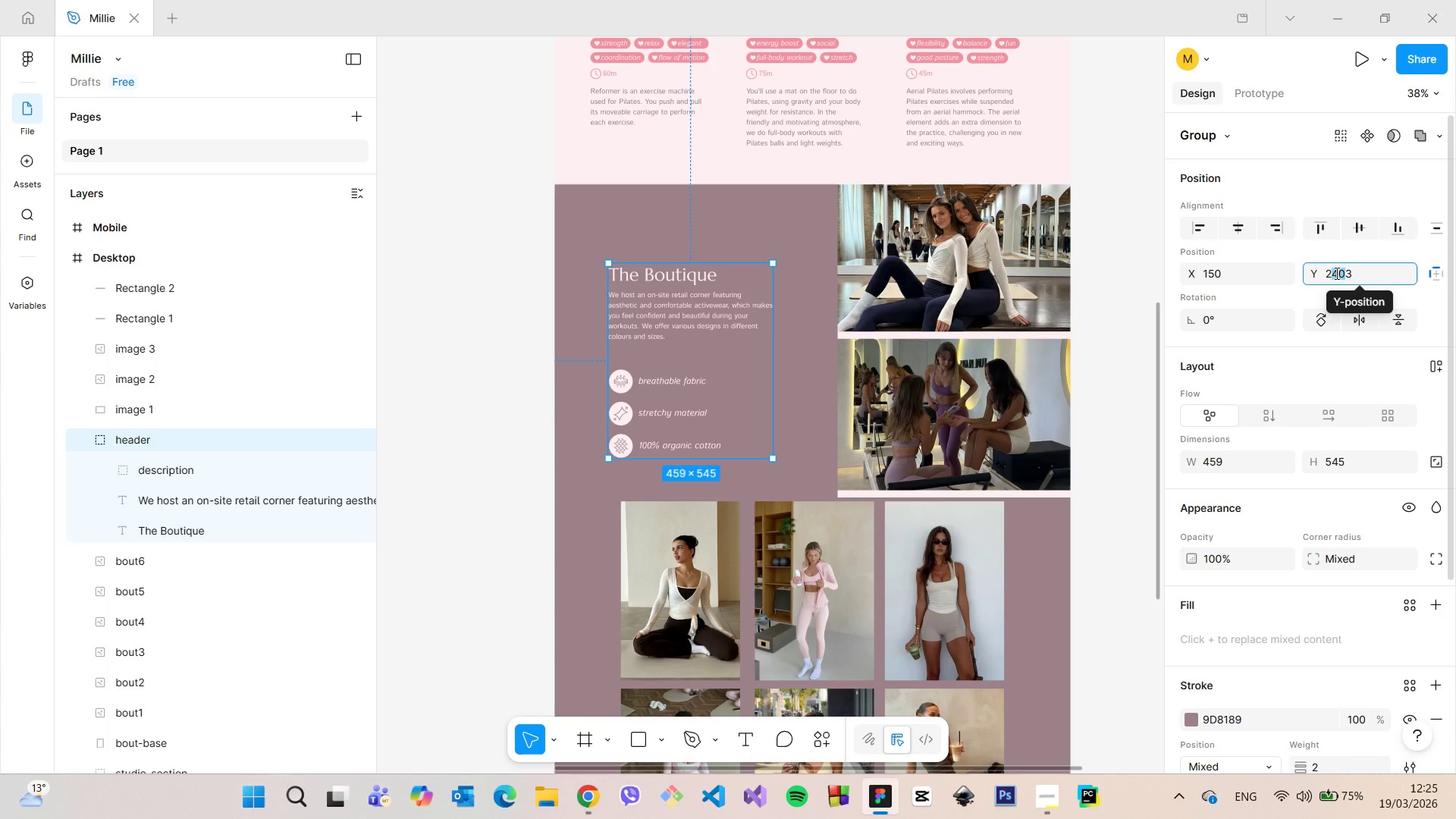 
type(37)
 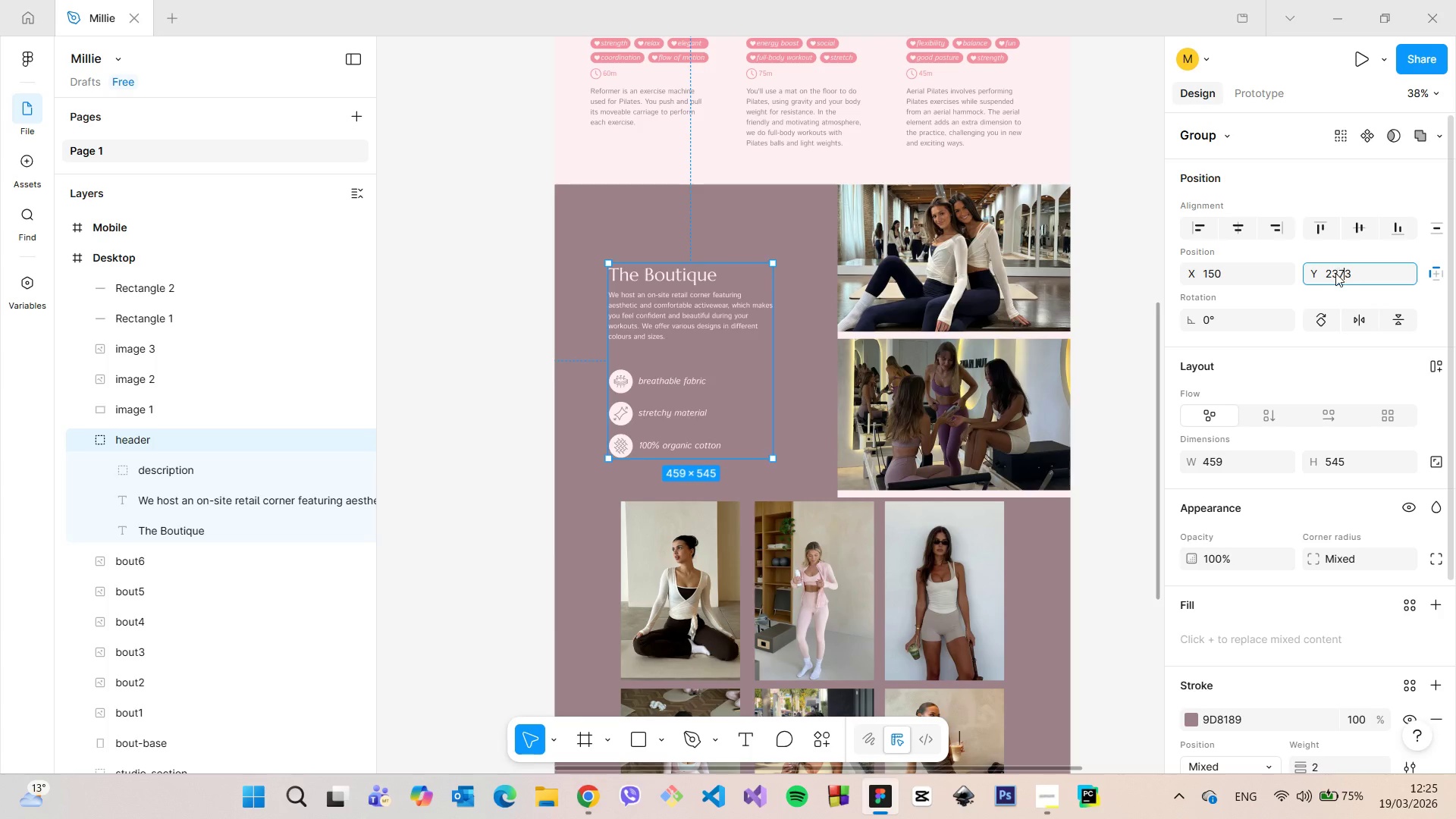 
key(Enter)
 